 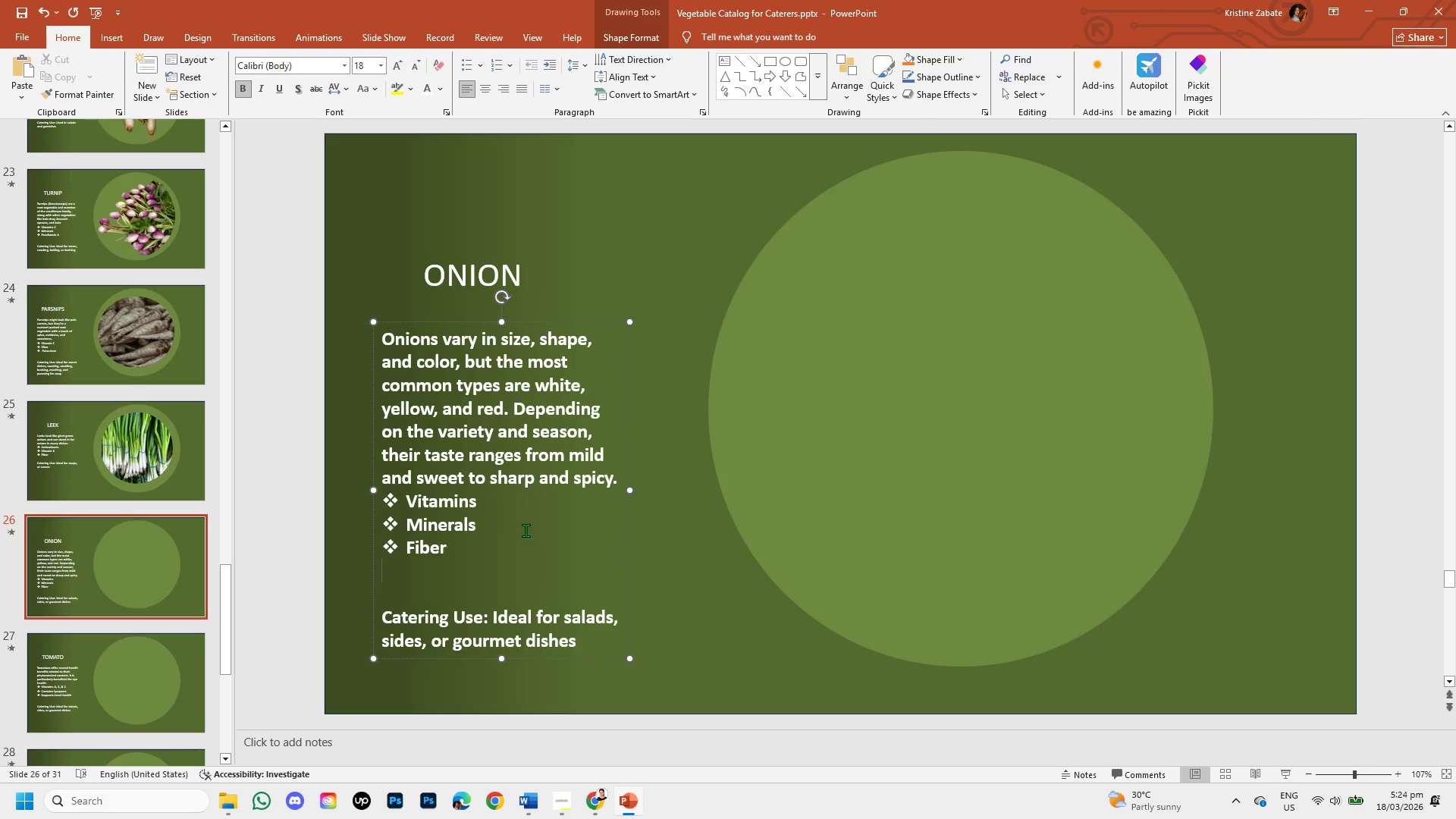 
left_click([594, 802])
 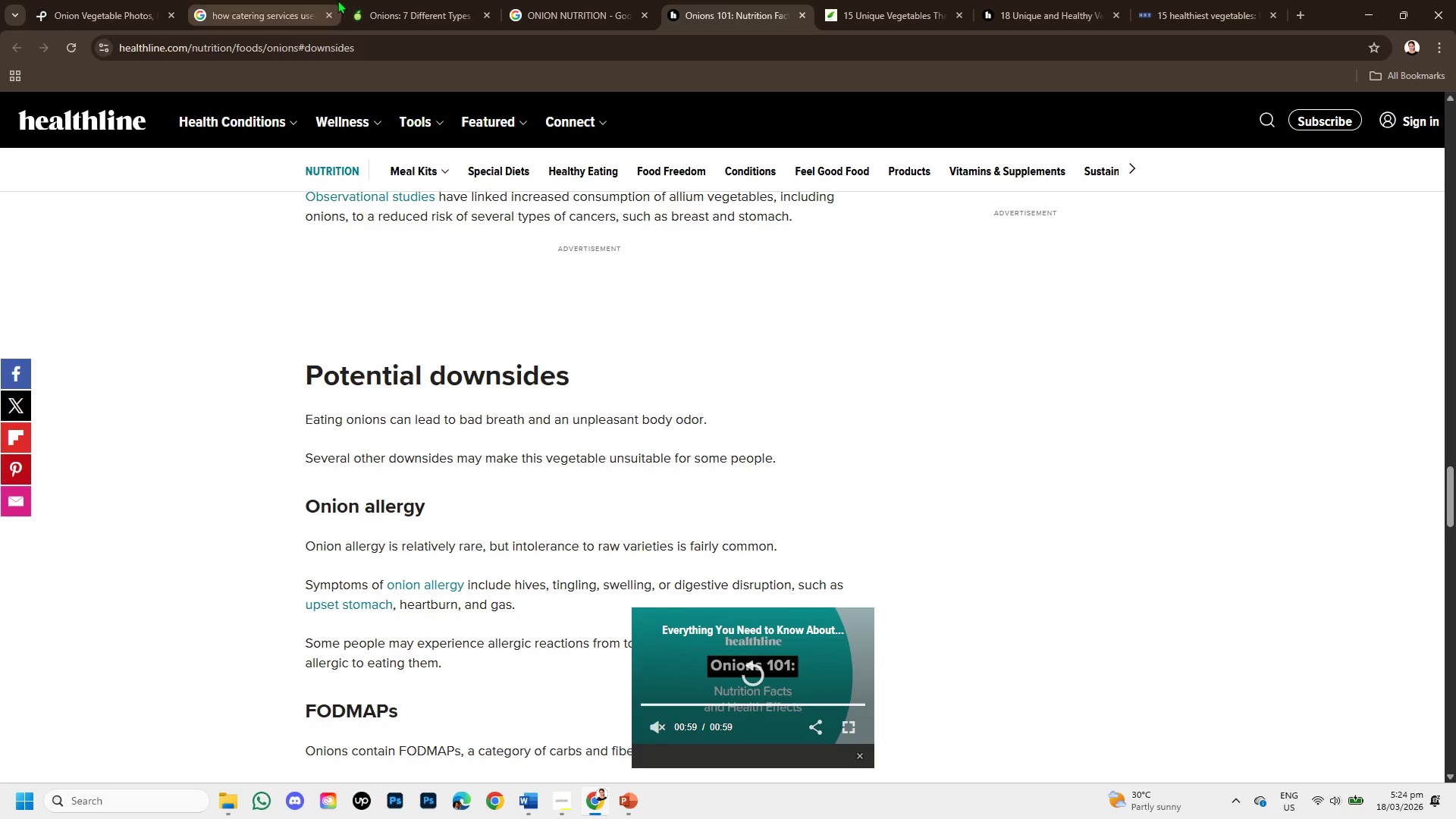 
left_click([384, 3])
 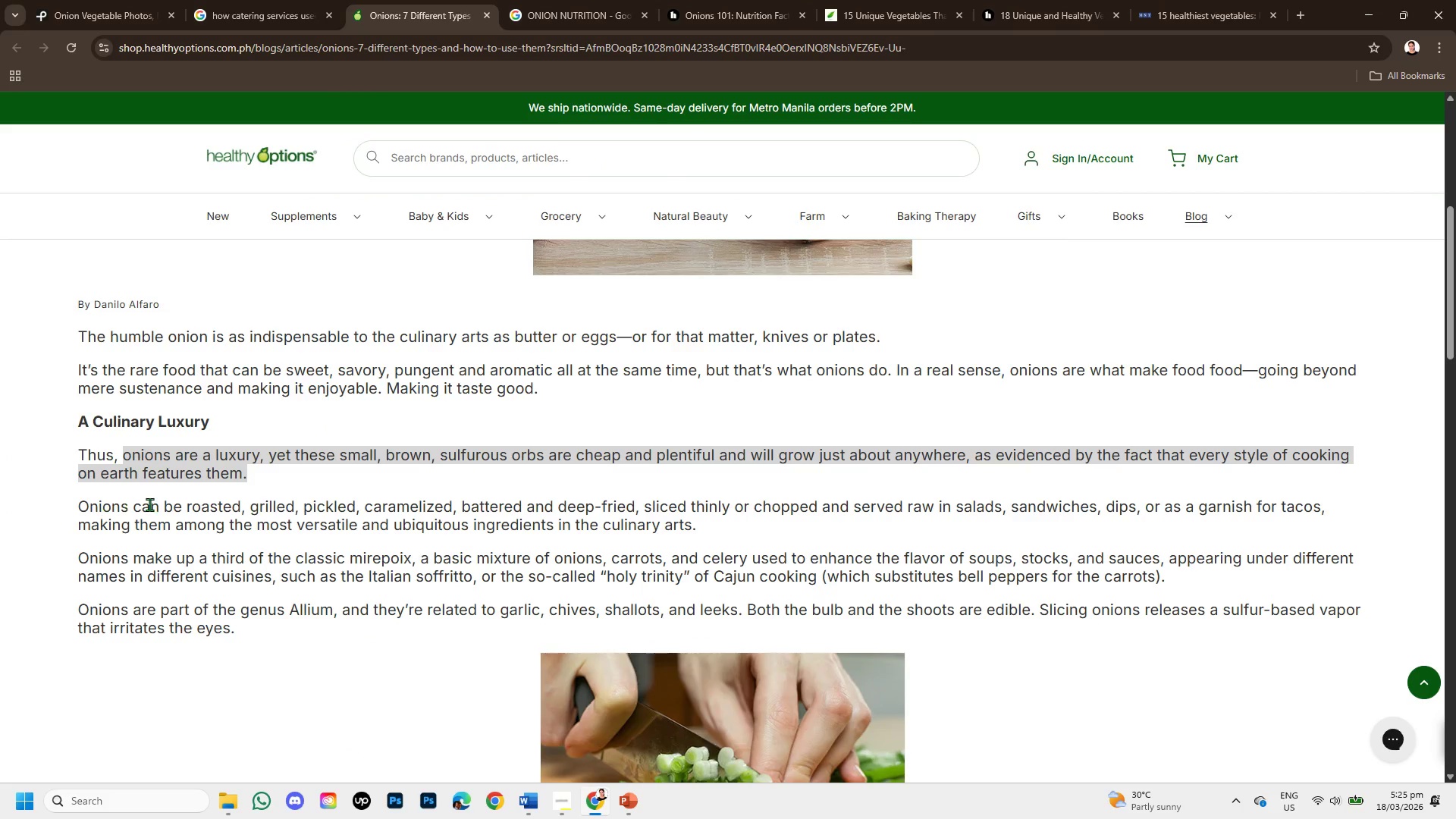 
left_click_drag(start_coordinate=[187, 506], to_coordinate=[636, 506])
 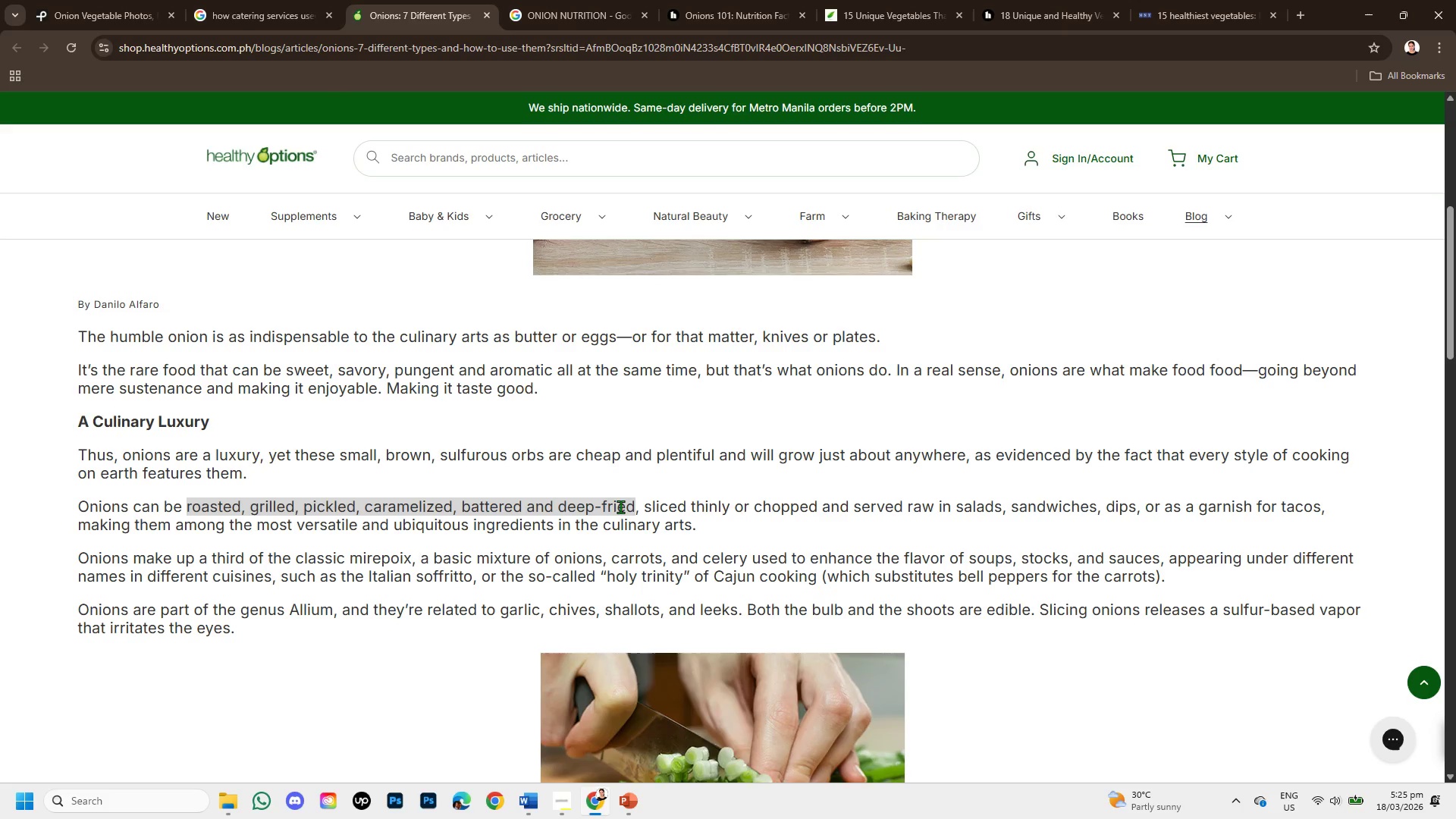 
right_click([620, 507])
 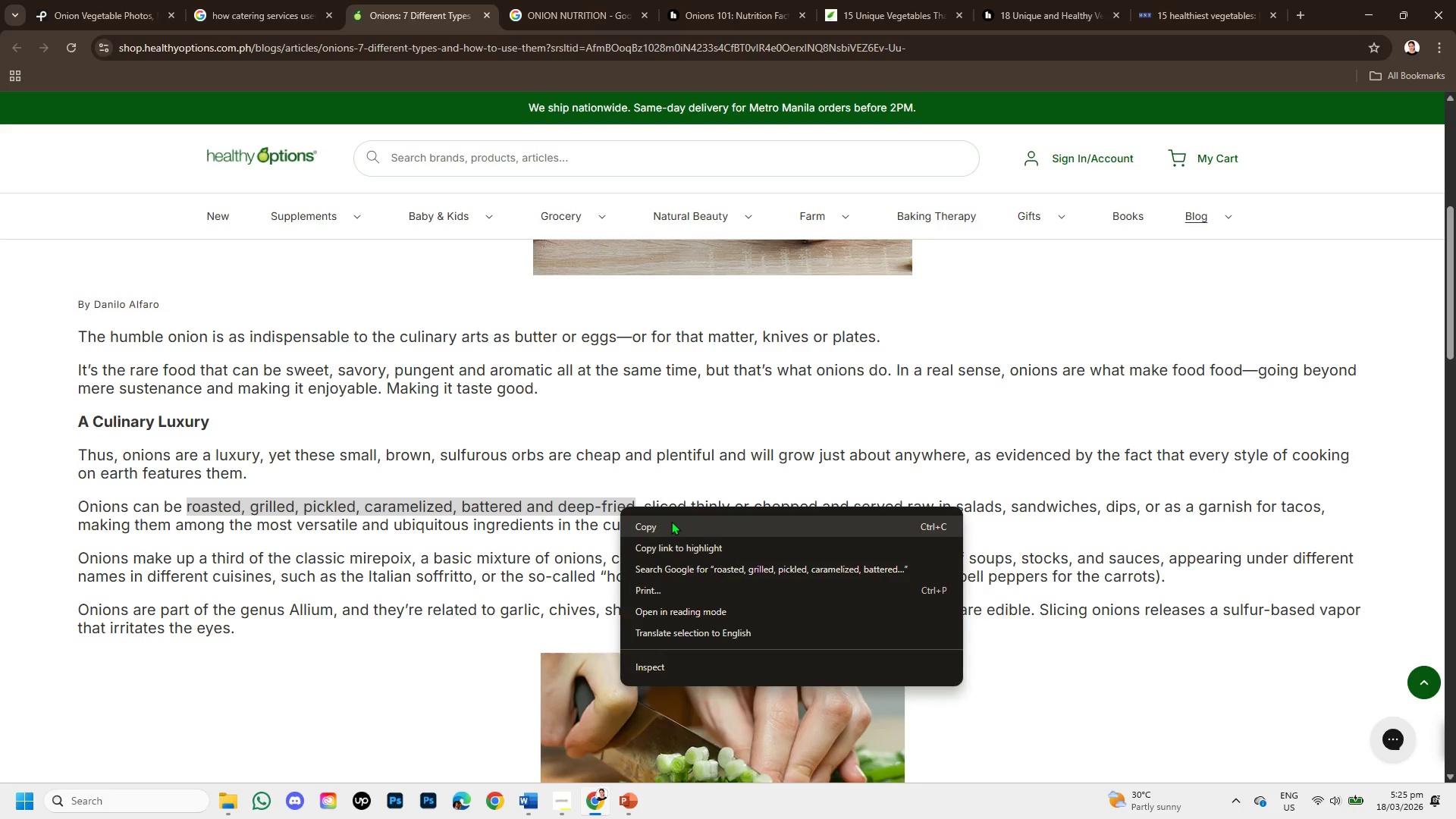 
left_click([671, 521])
 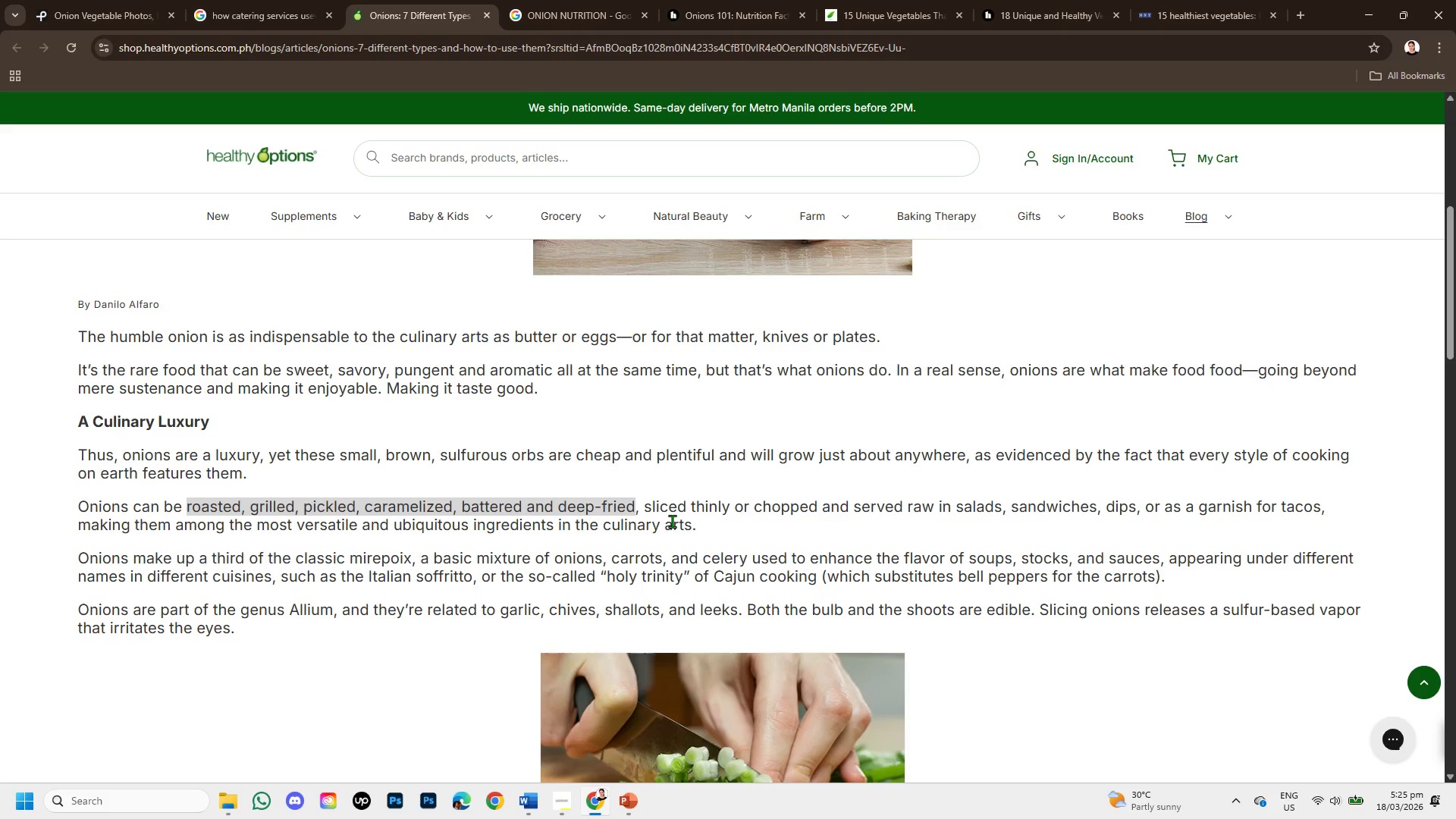 
wait(5.64)
 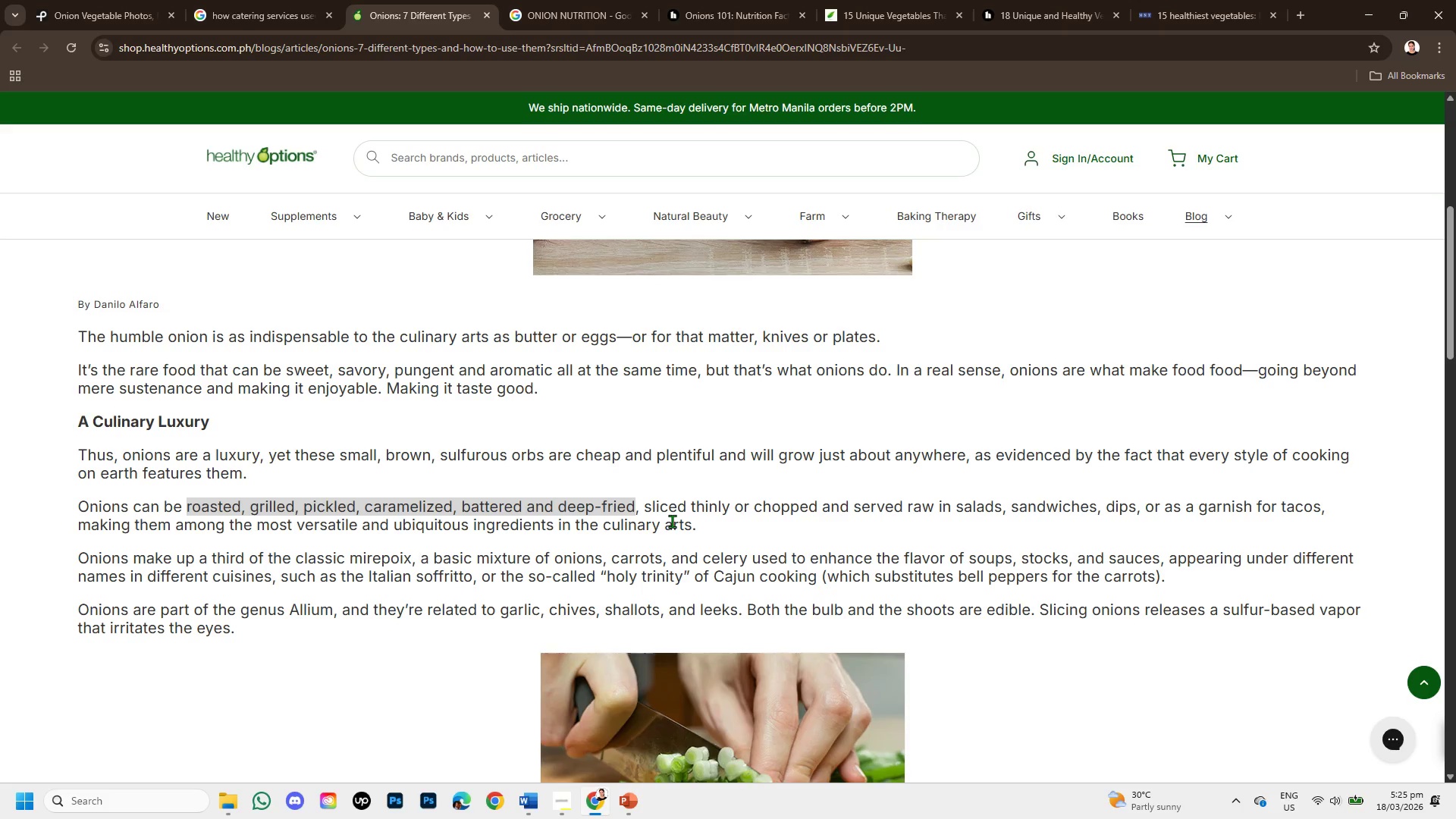 
left_click([629, 809])
 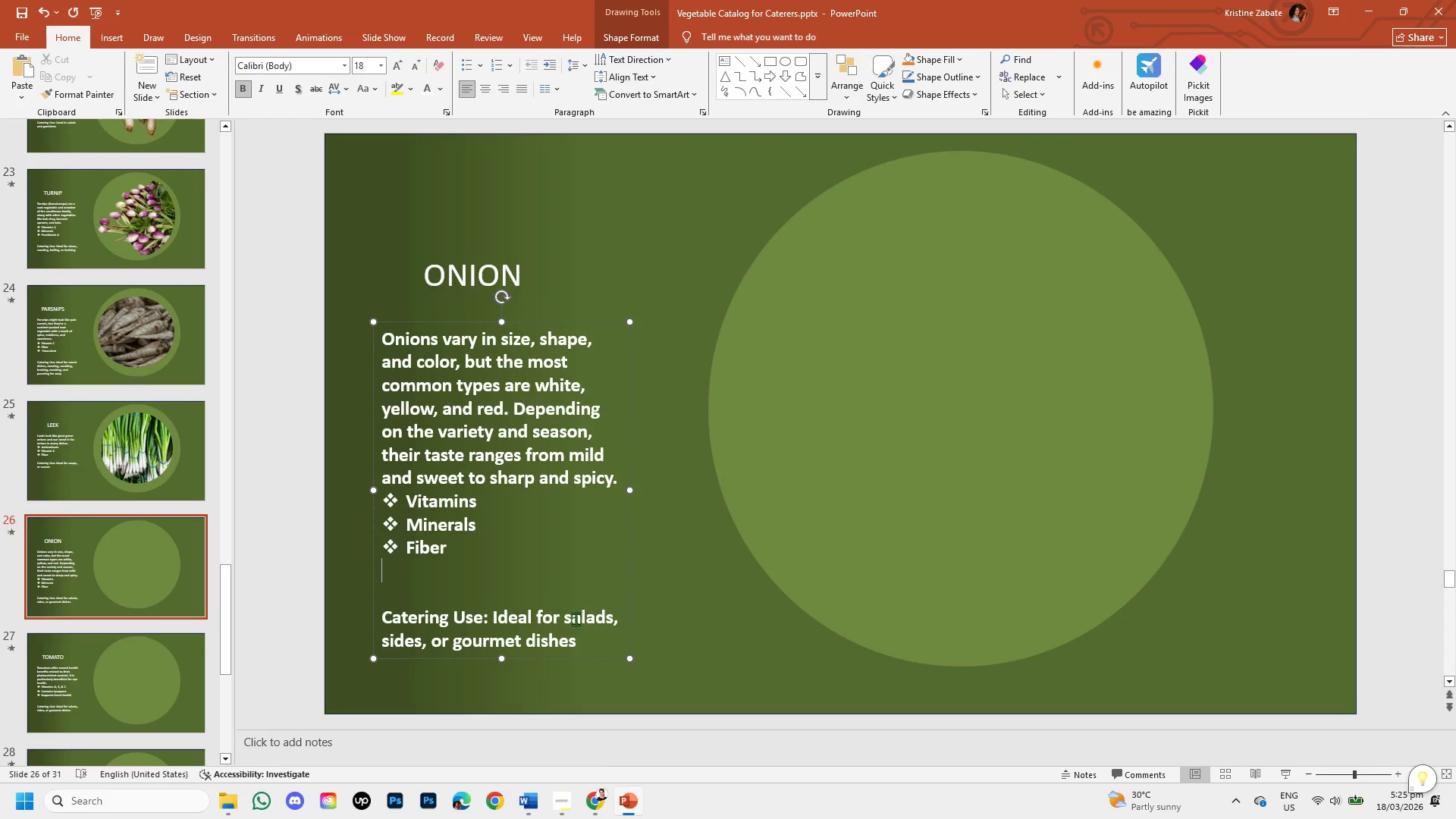 
left_click_drag(start_coordinate=[567, 620], to_coordinate=[603, 652])
 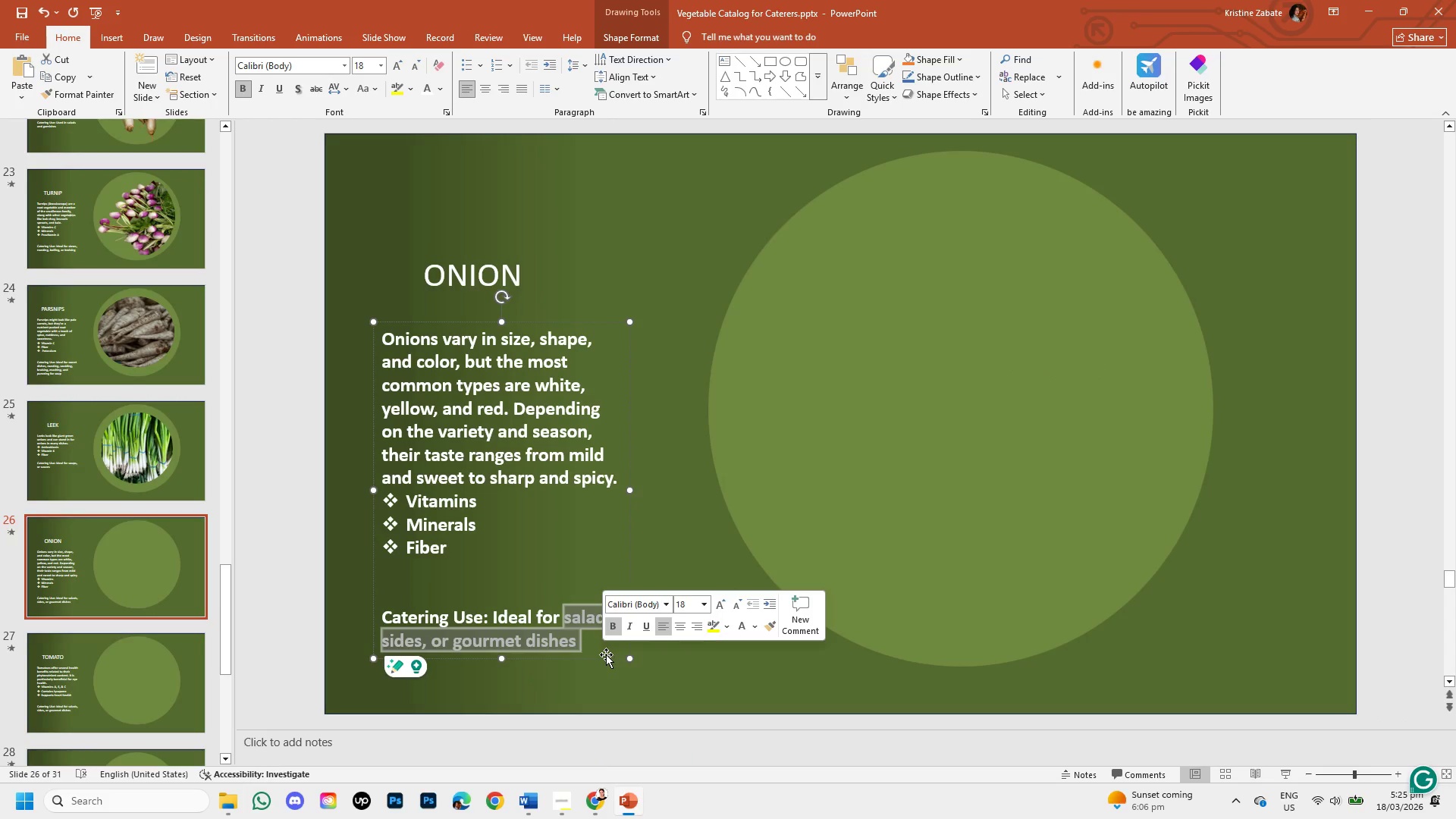 
wait(5.94)
 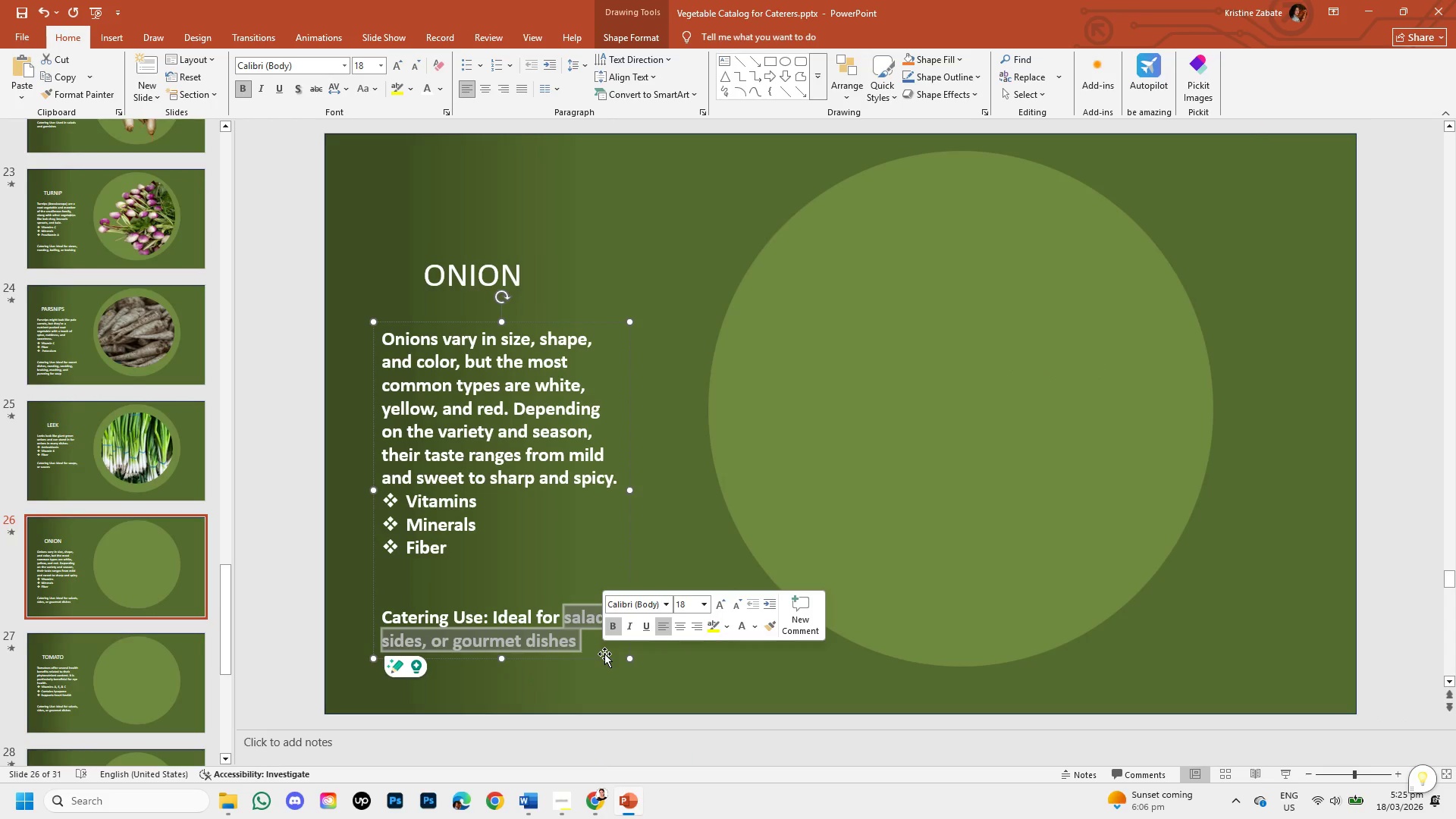 
key(Backspace)
key(Backspace)
key(Backspace)
key(Backspace)
type(Base for most savory du)
key(Backspace)
type(ishes, )
 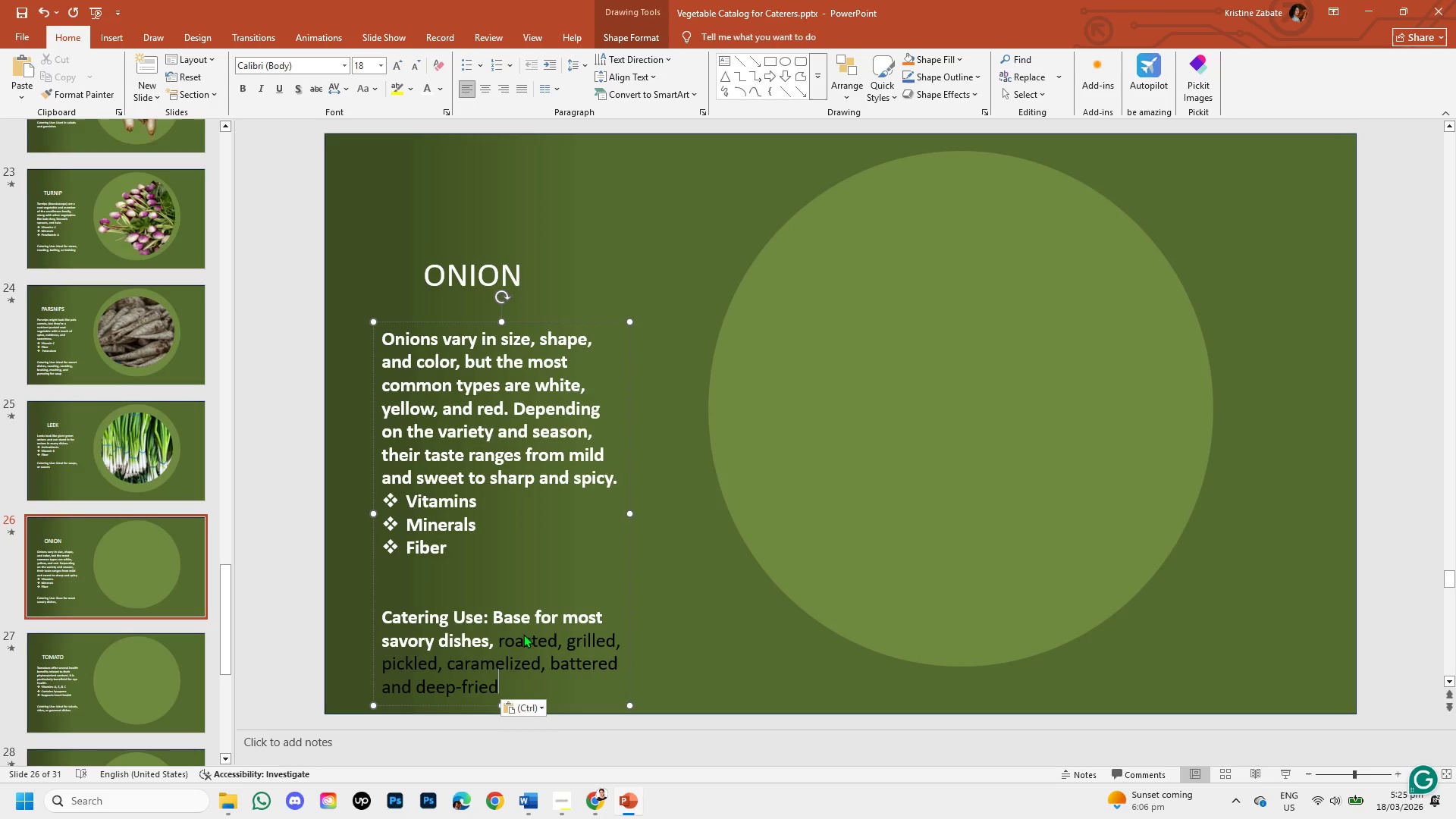 
key(Control+V)
 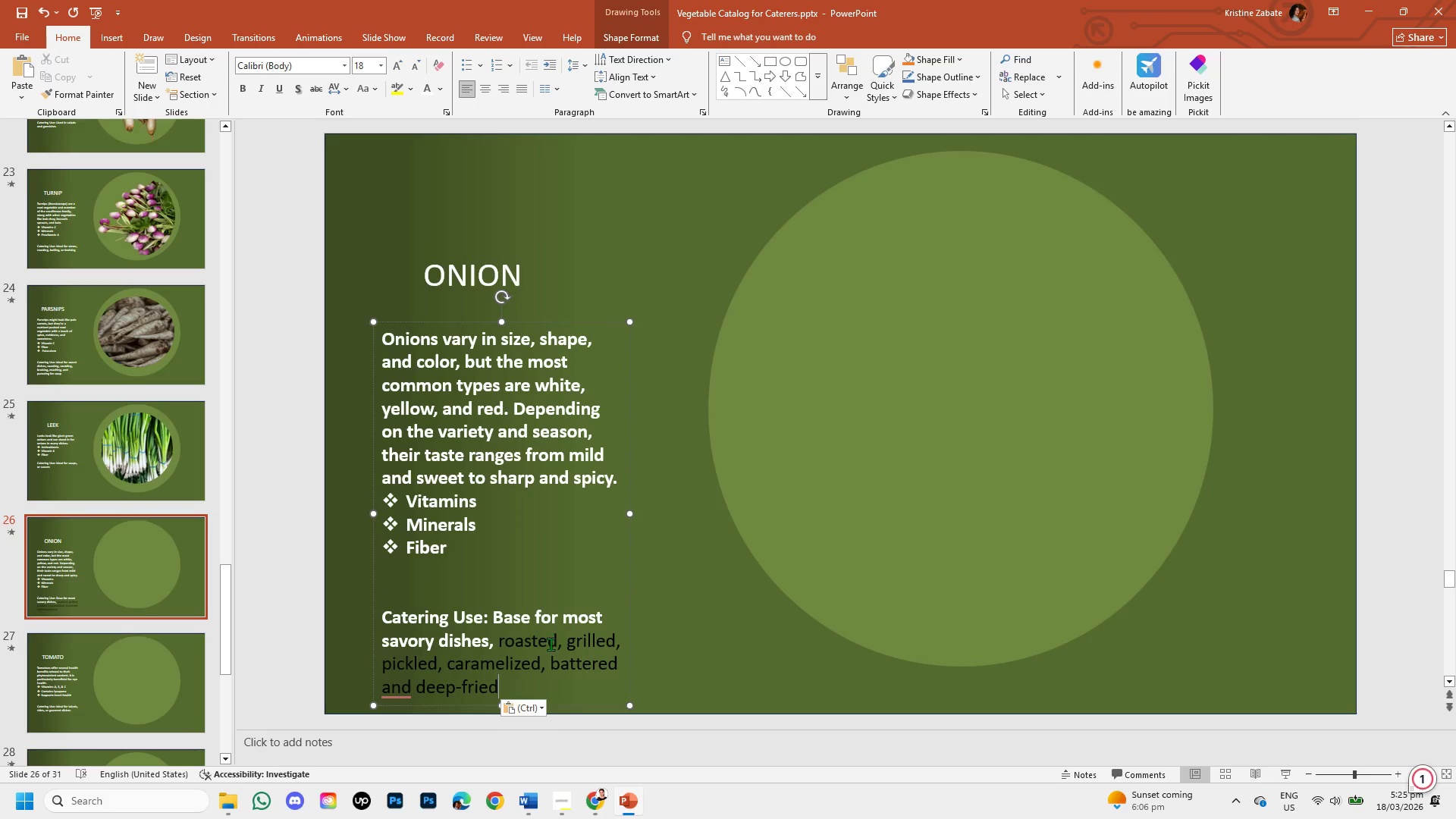 
wait(5.58)
 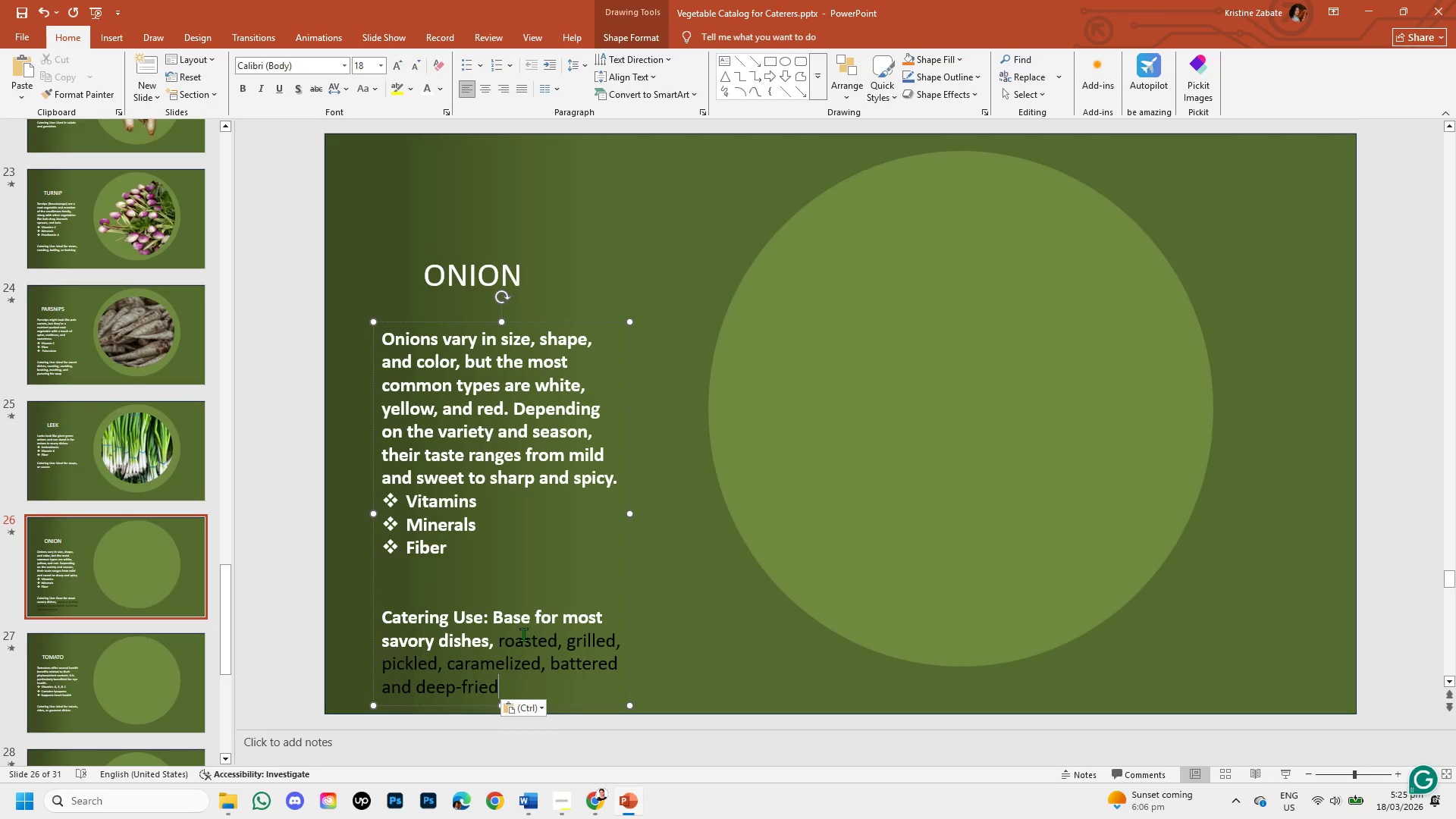 
left_click([538, 703])
 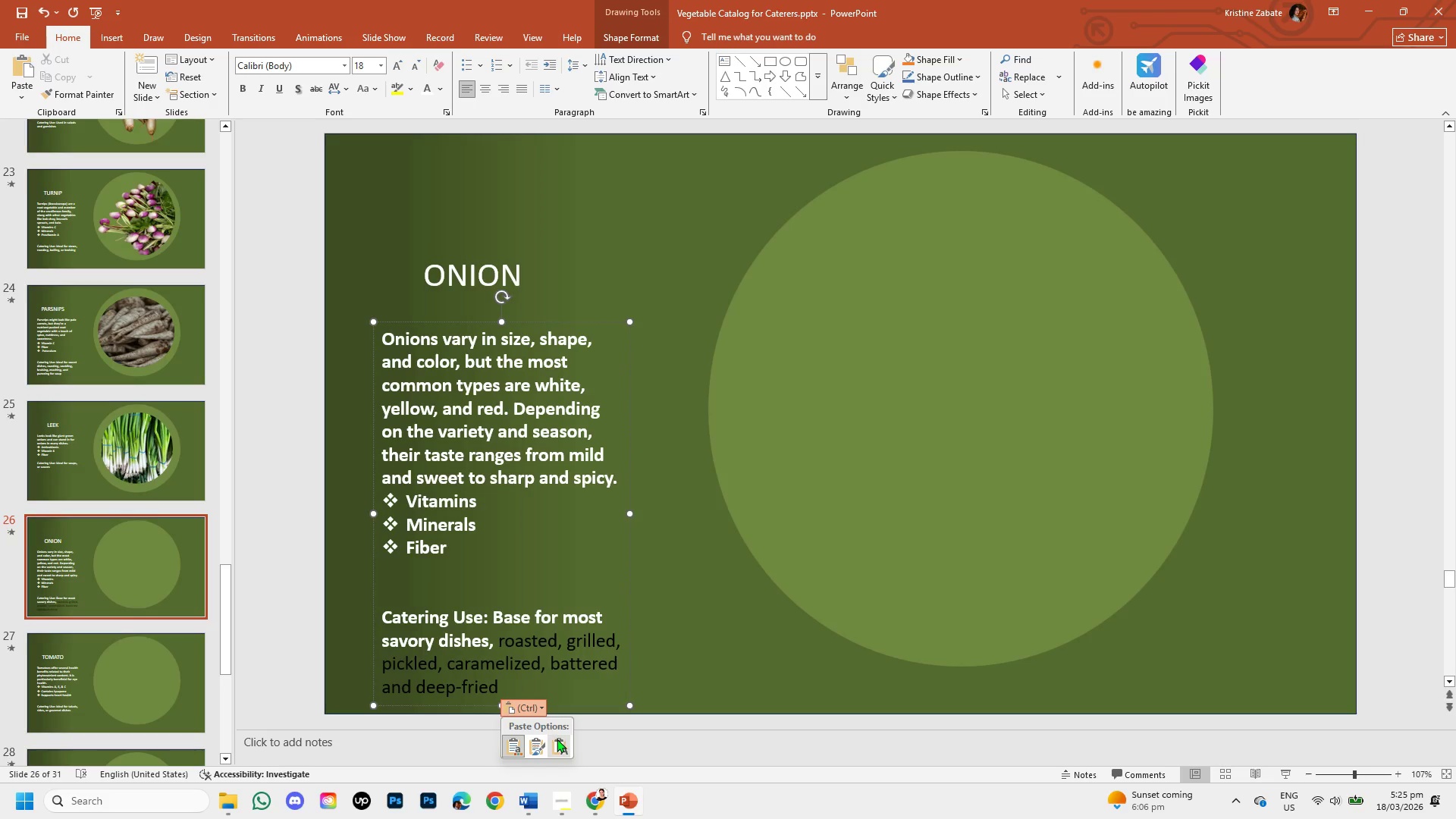 
left_click([558, 743])
 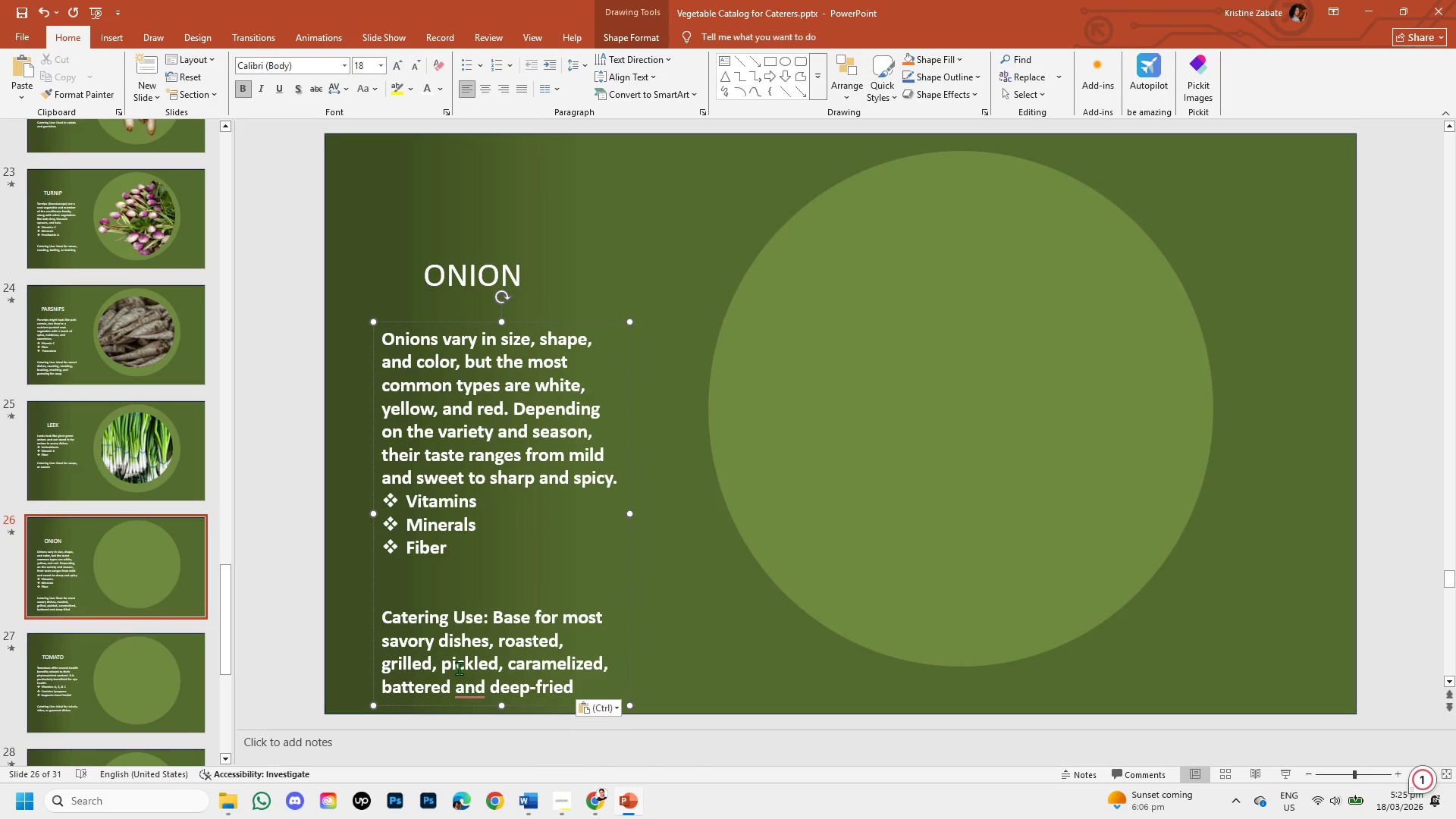 
wait(7.26)
 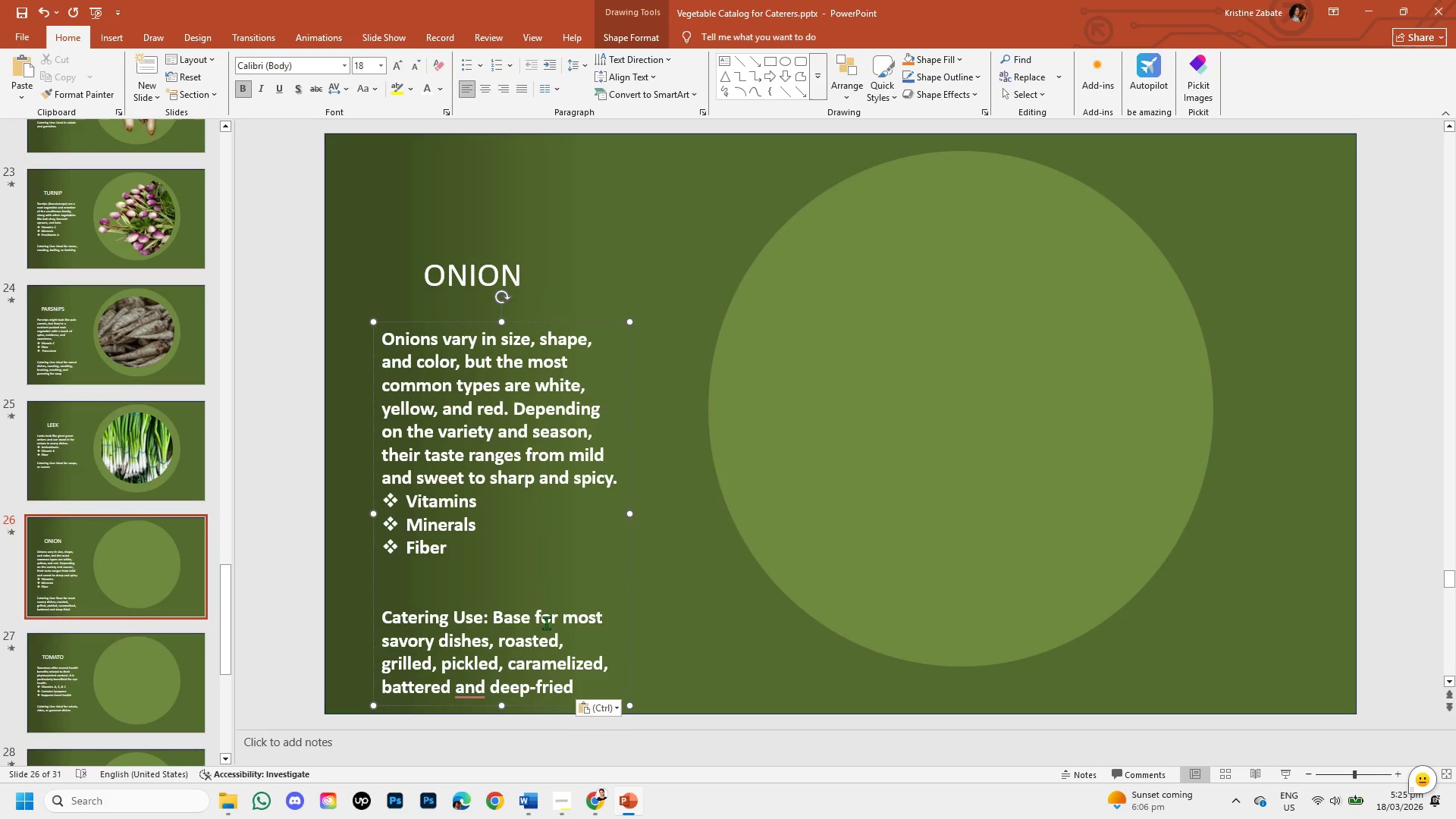 
mouse_move([482, 676])
 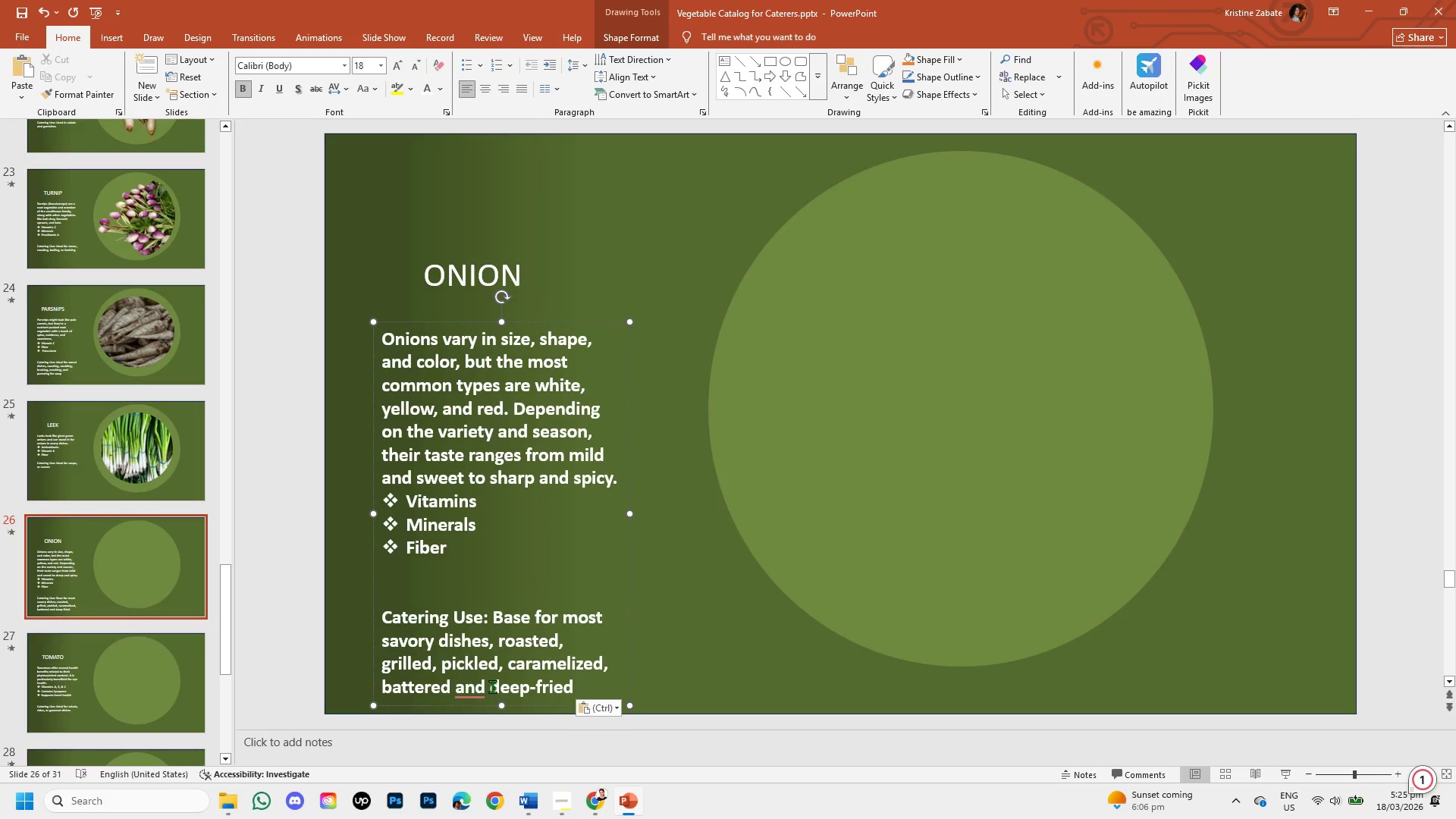 
left_click([492, 686])
 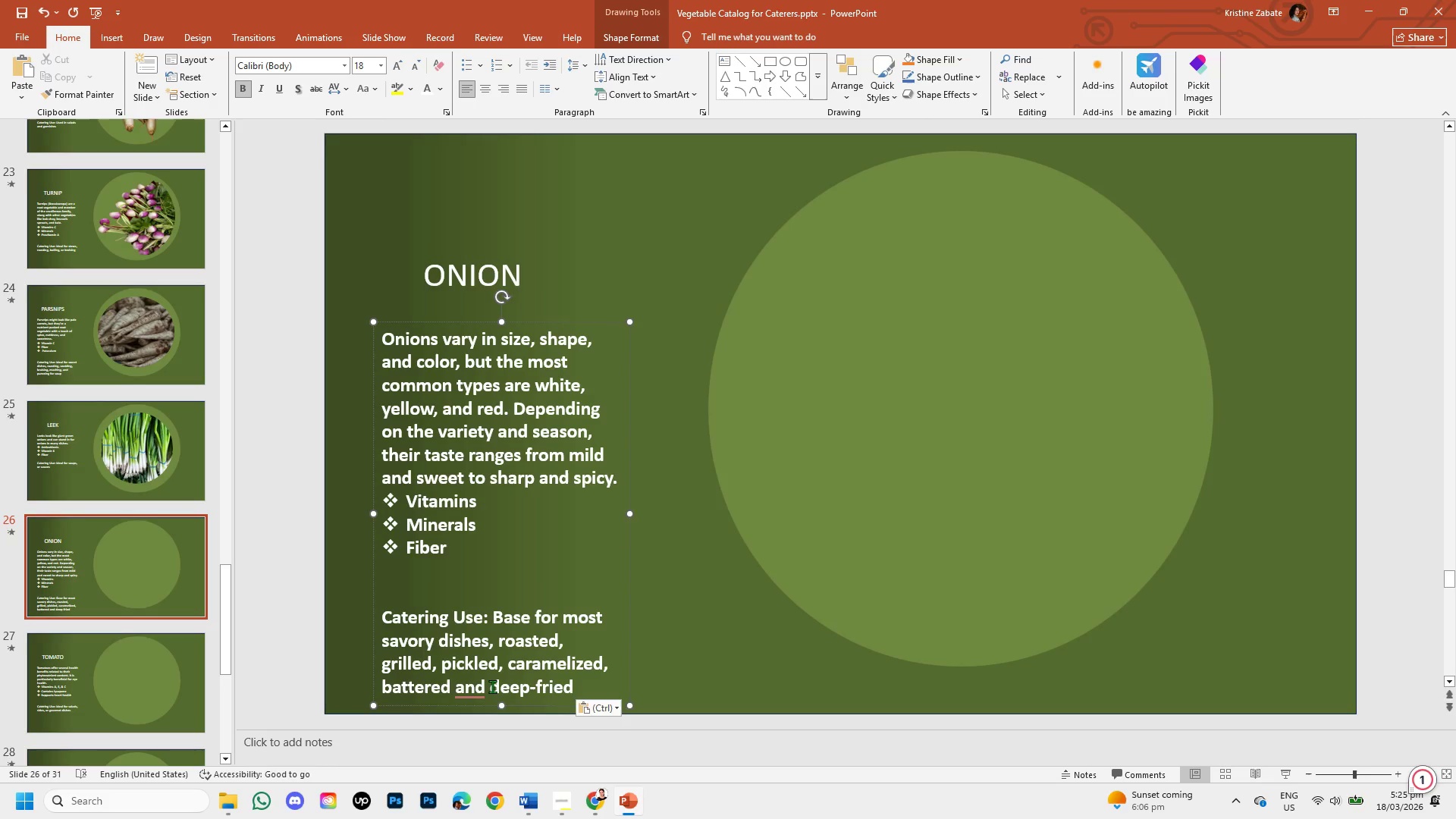 
key(Backspace)
key(Backspace)
key(Backspace)
key(Backspace)
key(Backspace)
type(, or )
 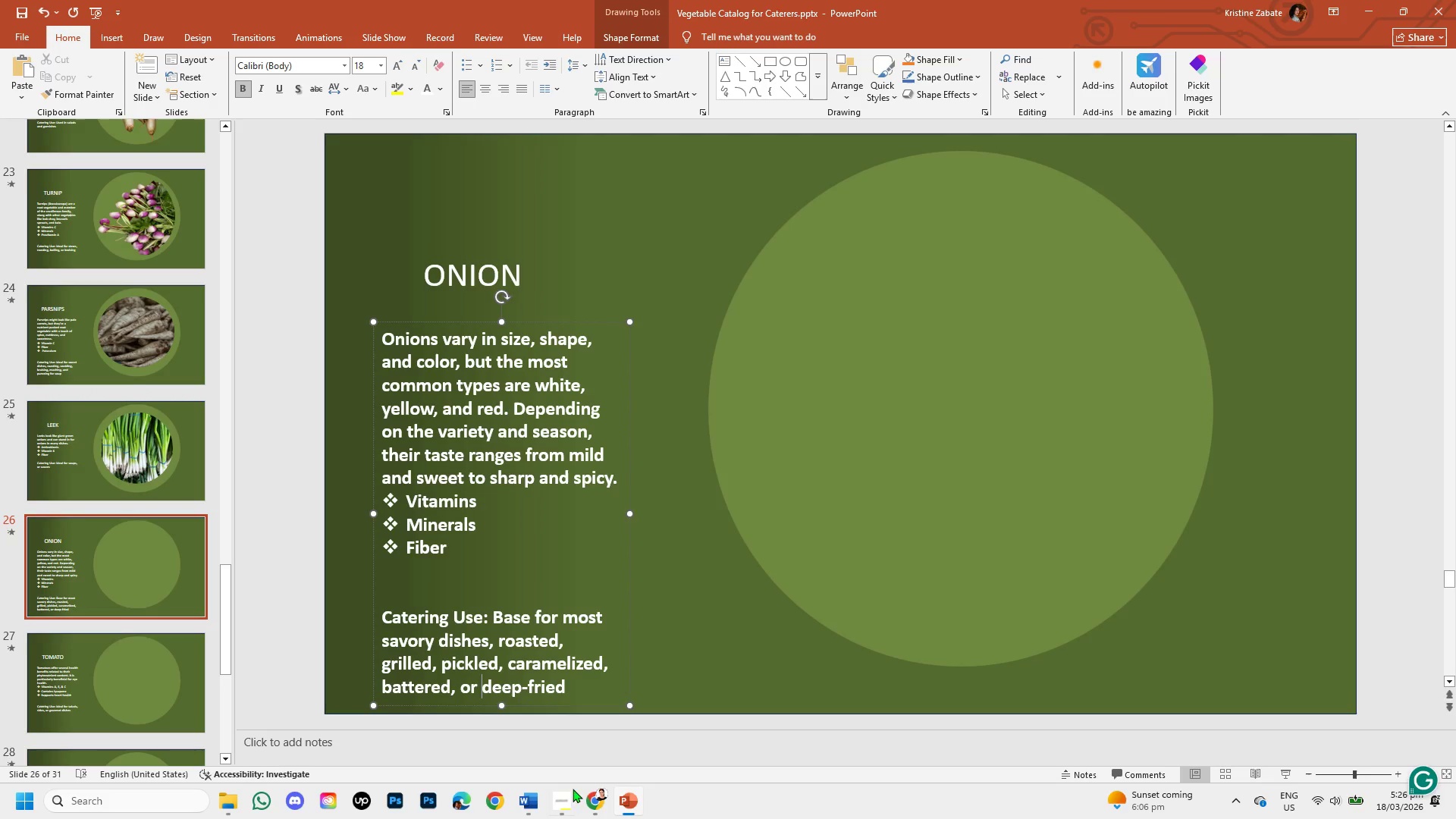 
left_click([613, 798])
 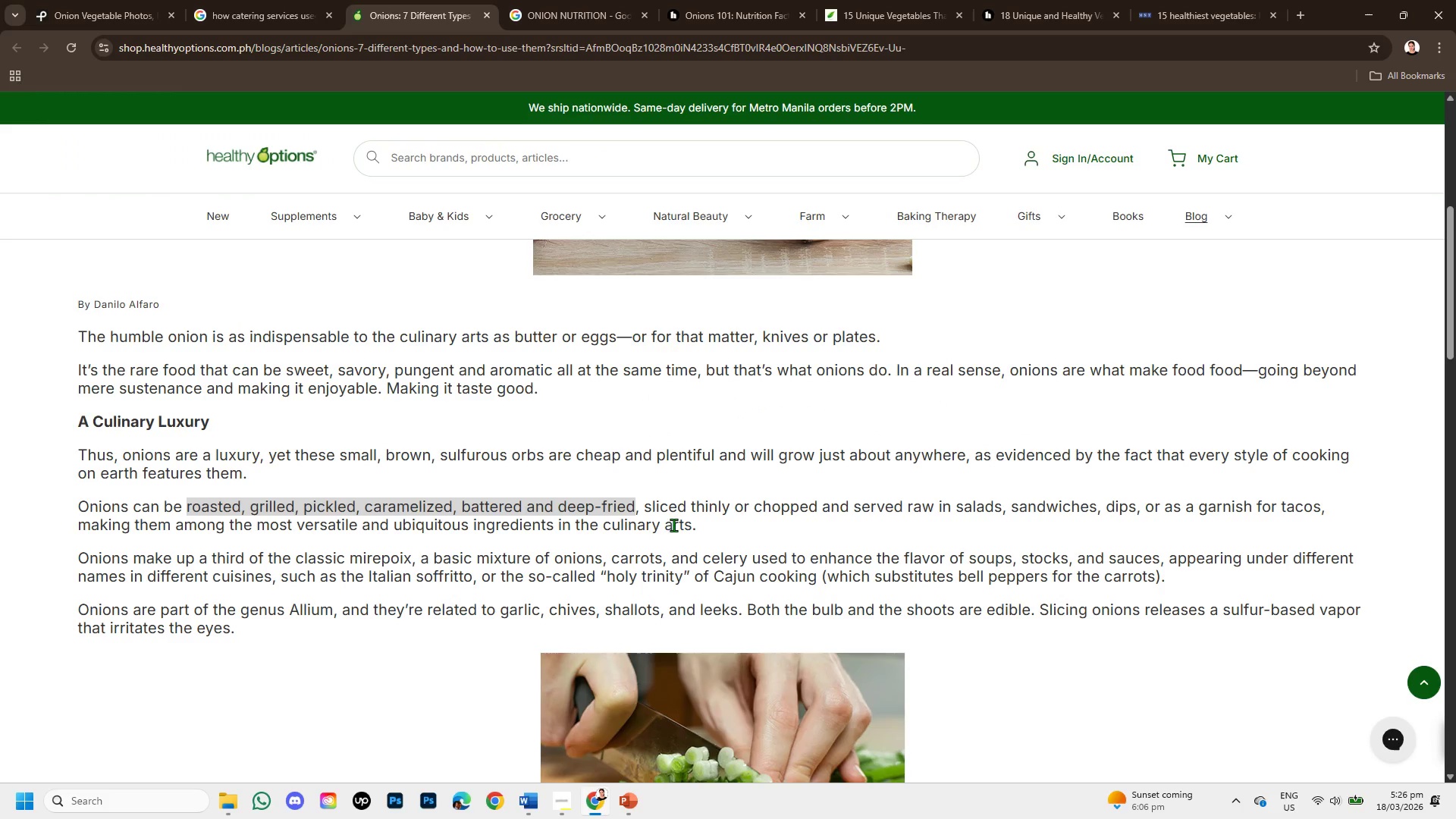 
left_click_drag(start_coordinate=[722, 499], to_coordinate=[947, 510])
 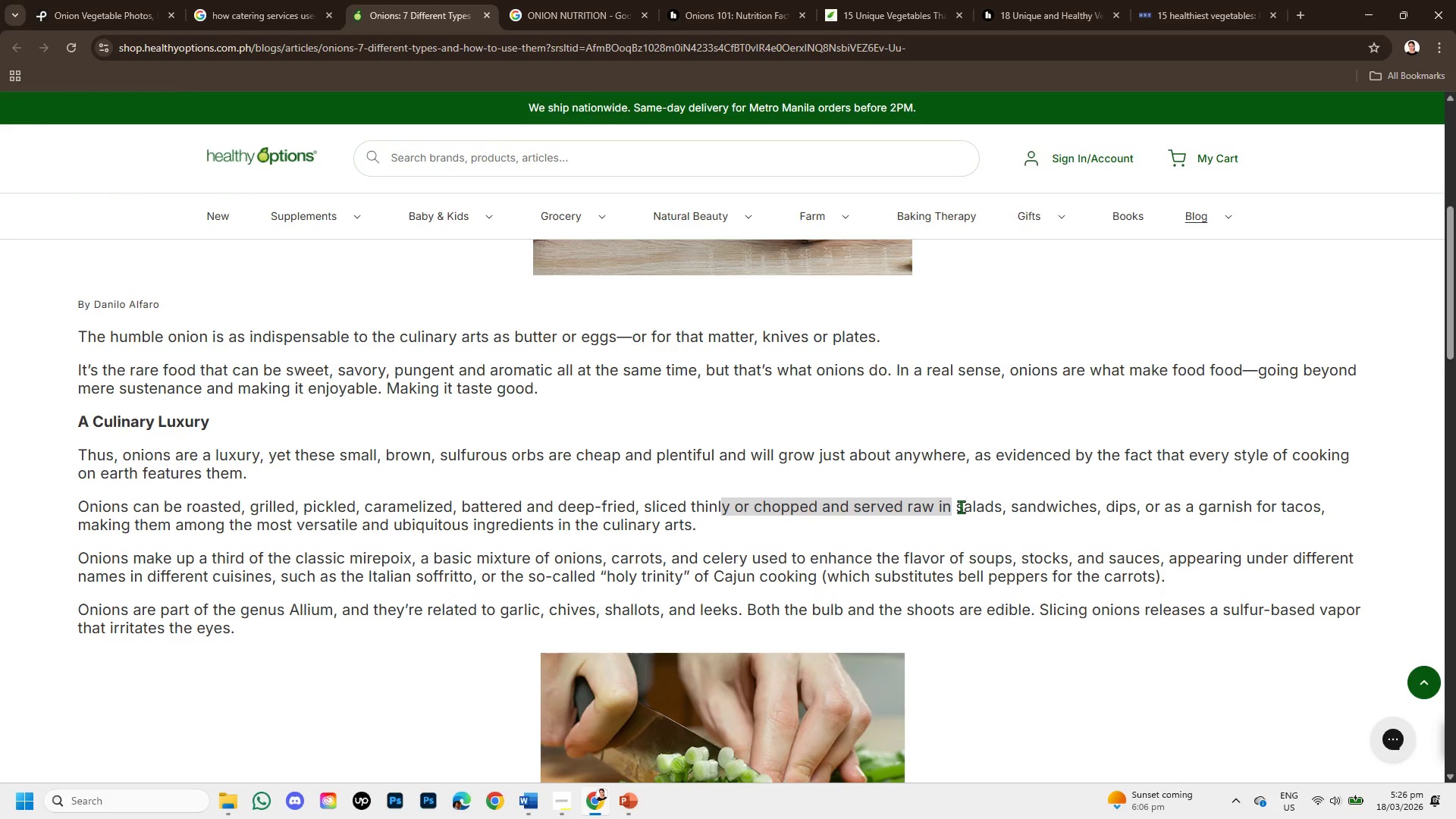 
left_click_drag(start_coordinate=[961, 507], to_coordinate=[1273, 519])
 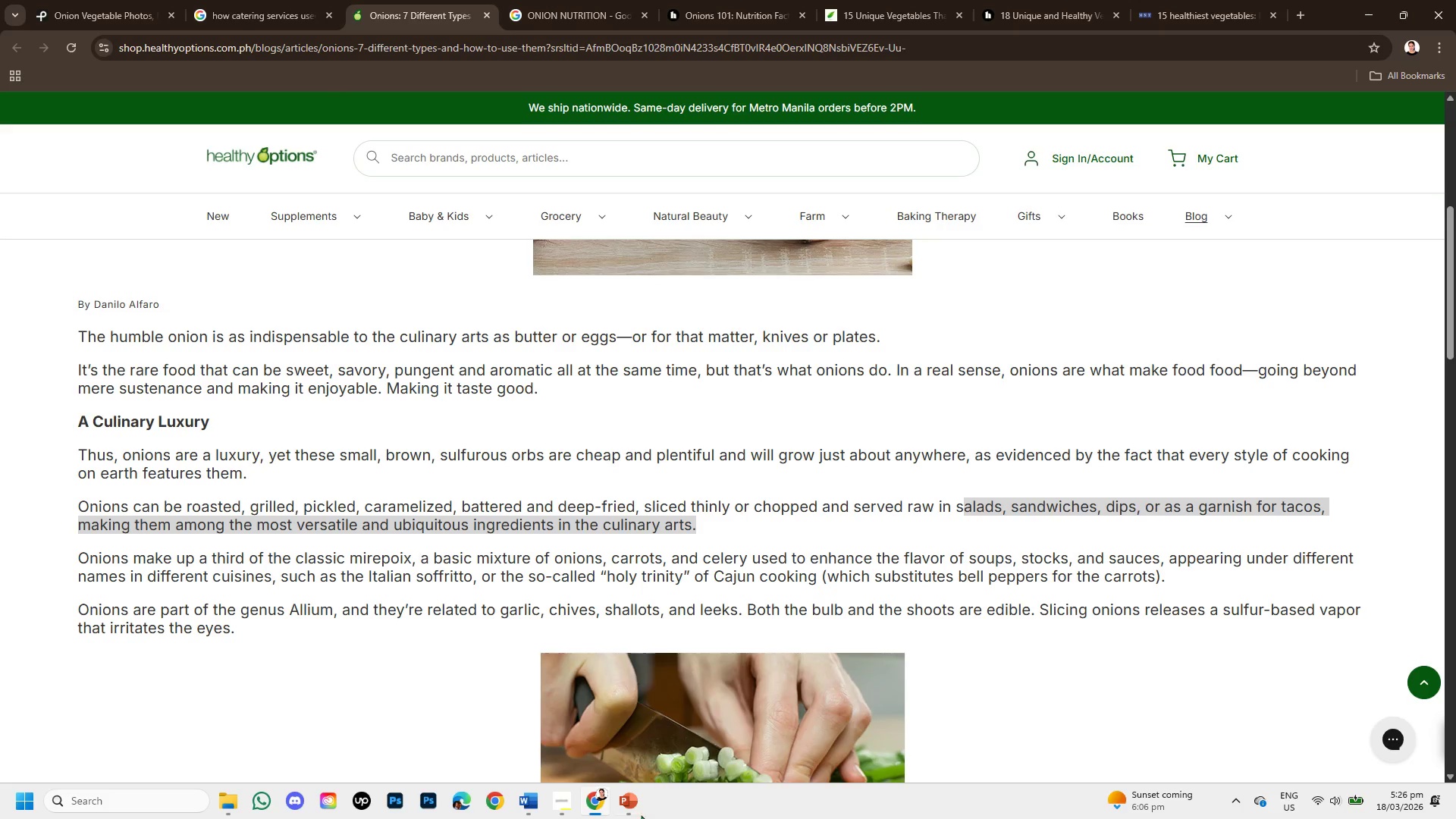 
left_click([632, 808])
 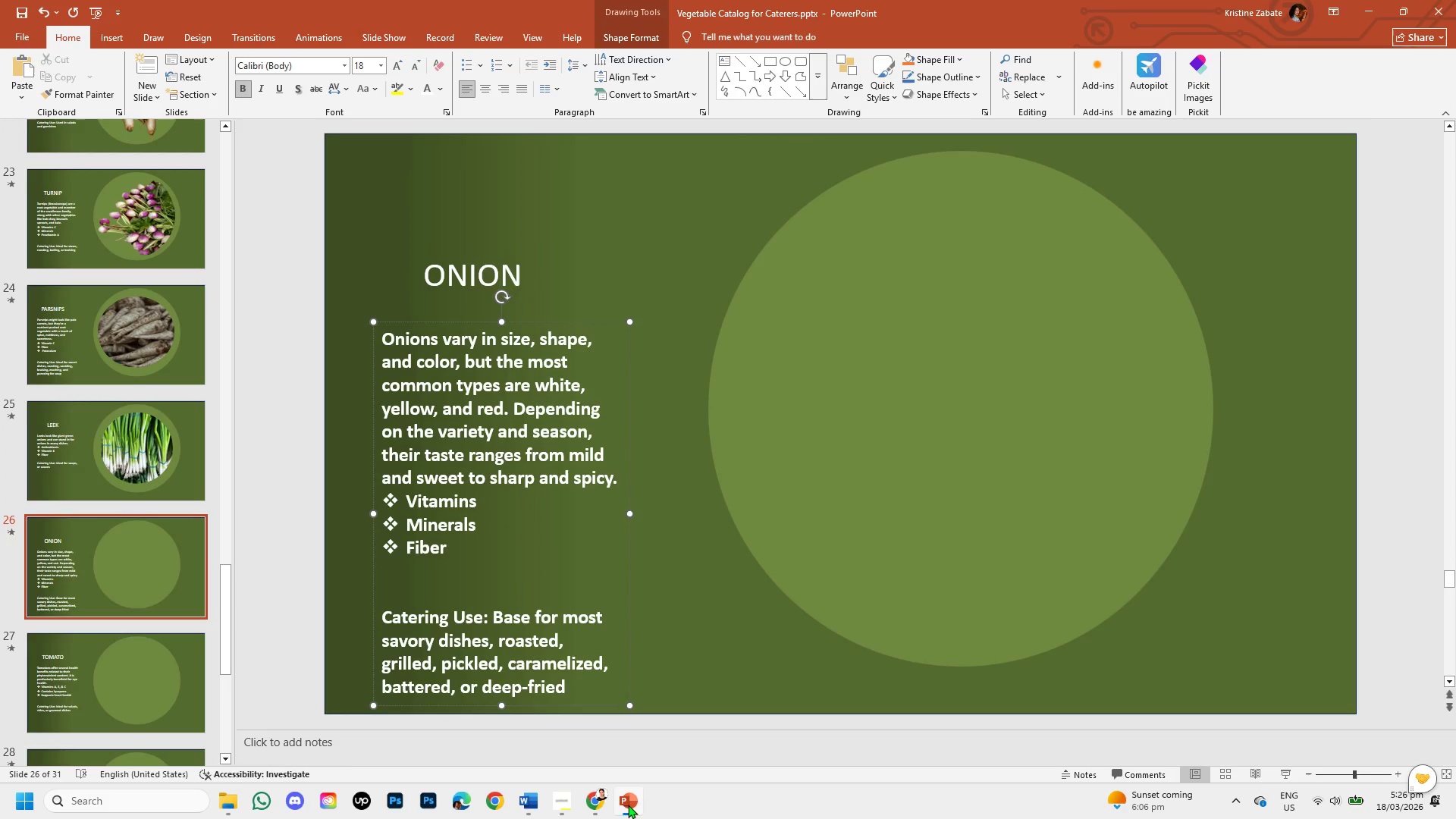 
left_click([598, 802])
 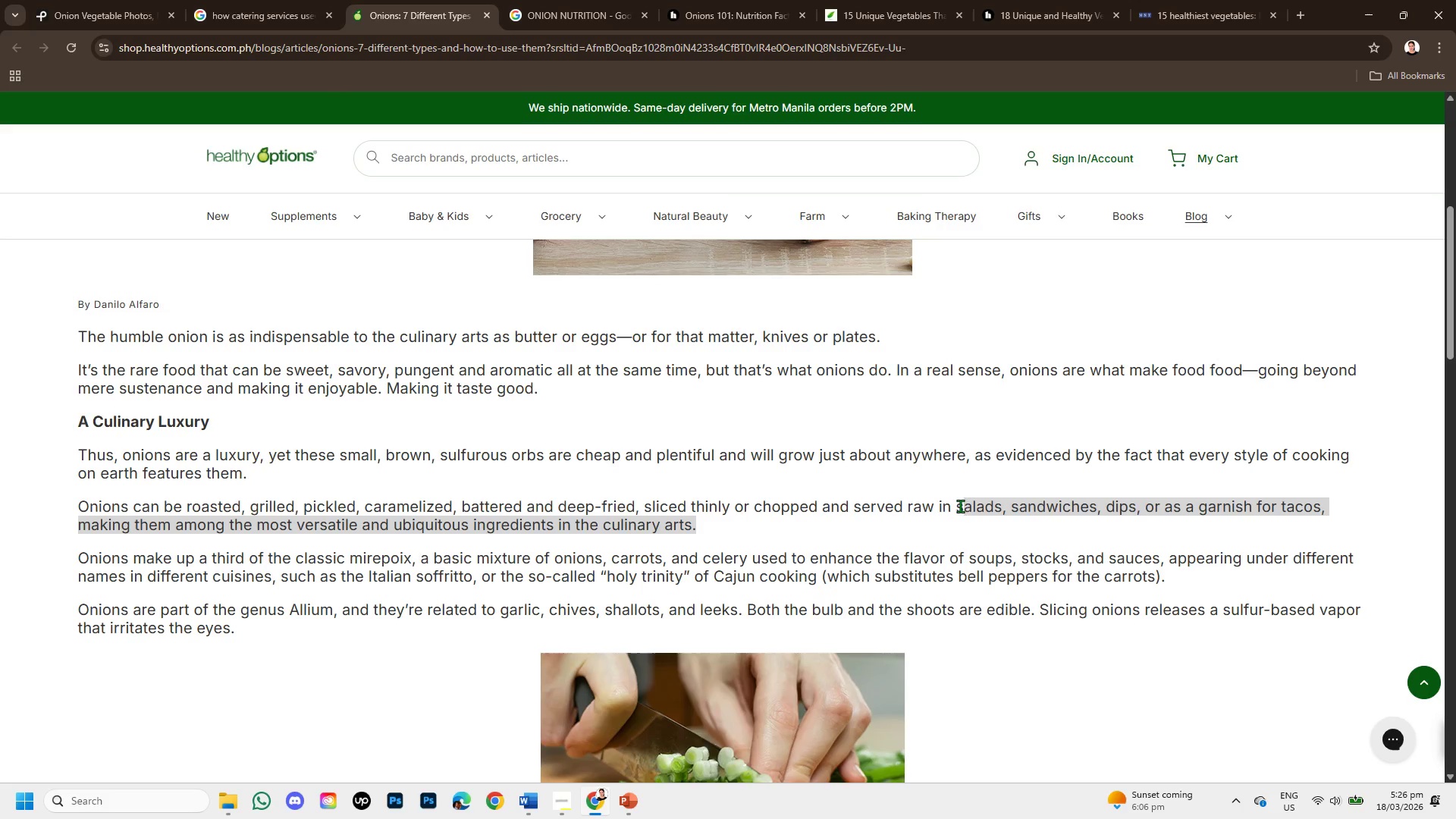 
left_click([958, 504])
 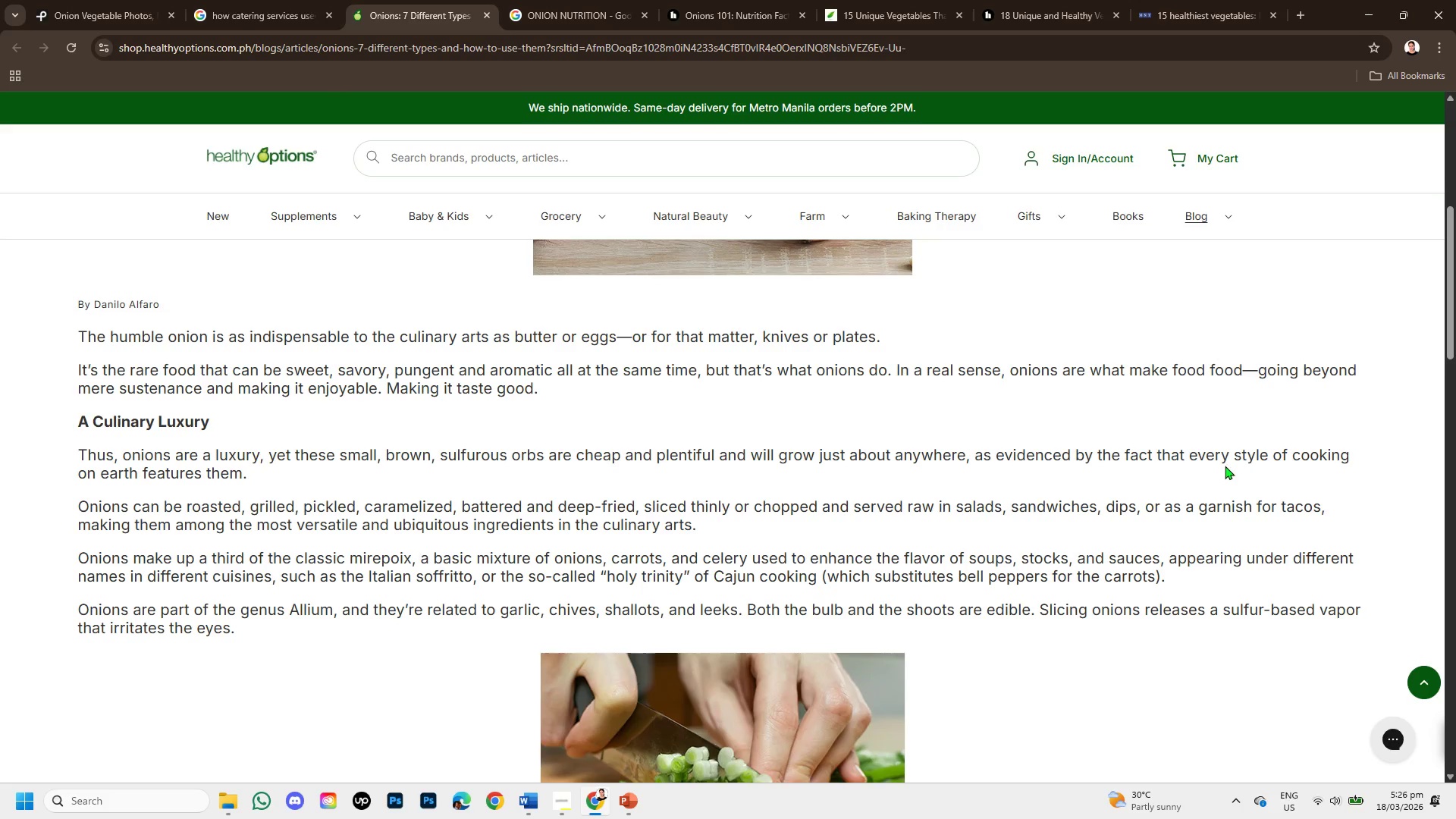 
wait(6.98)
 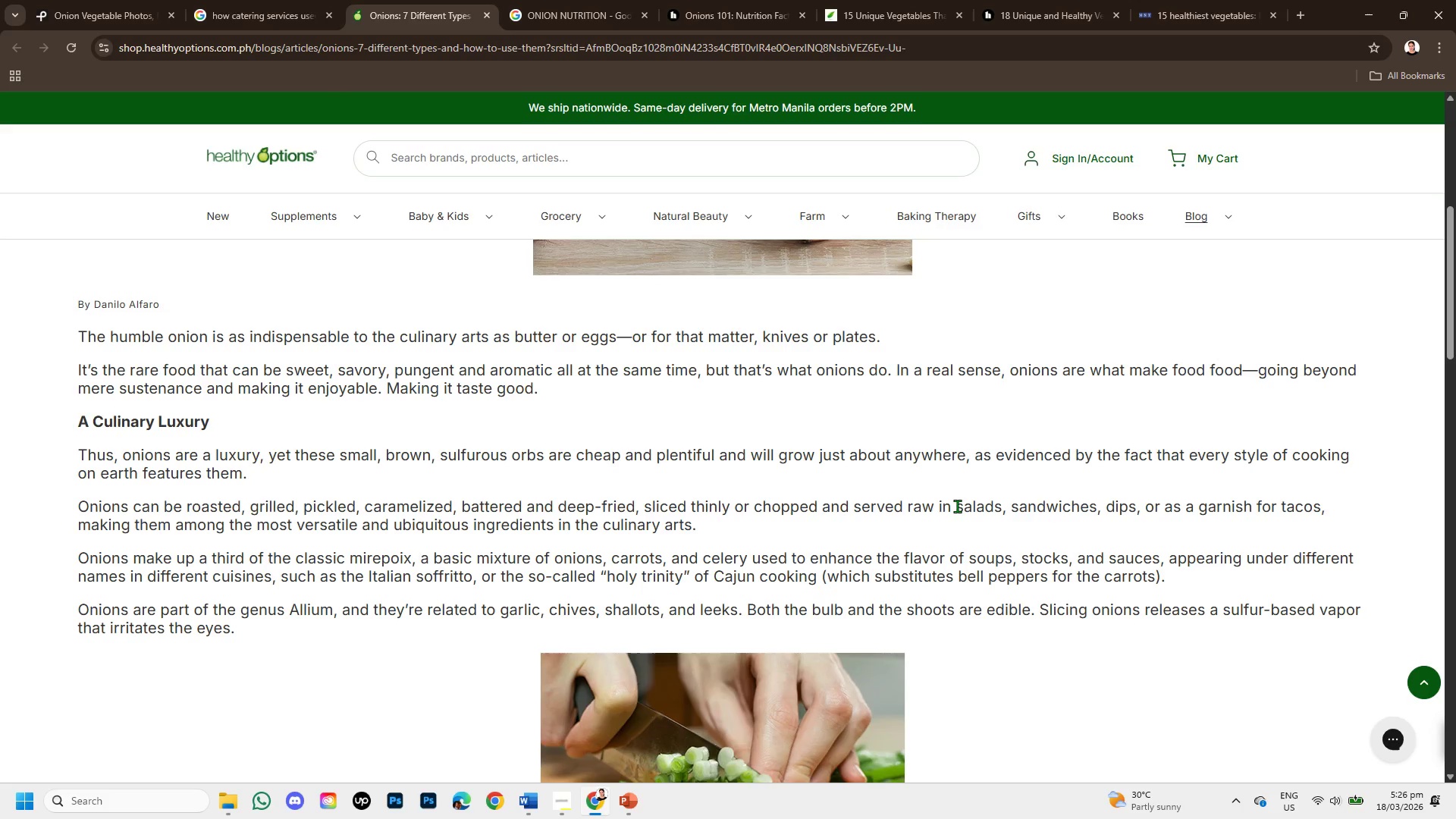 
left_click([622, 795])
 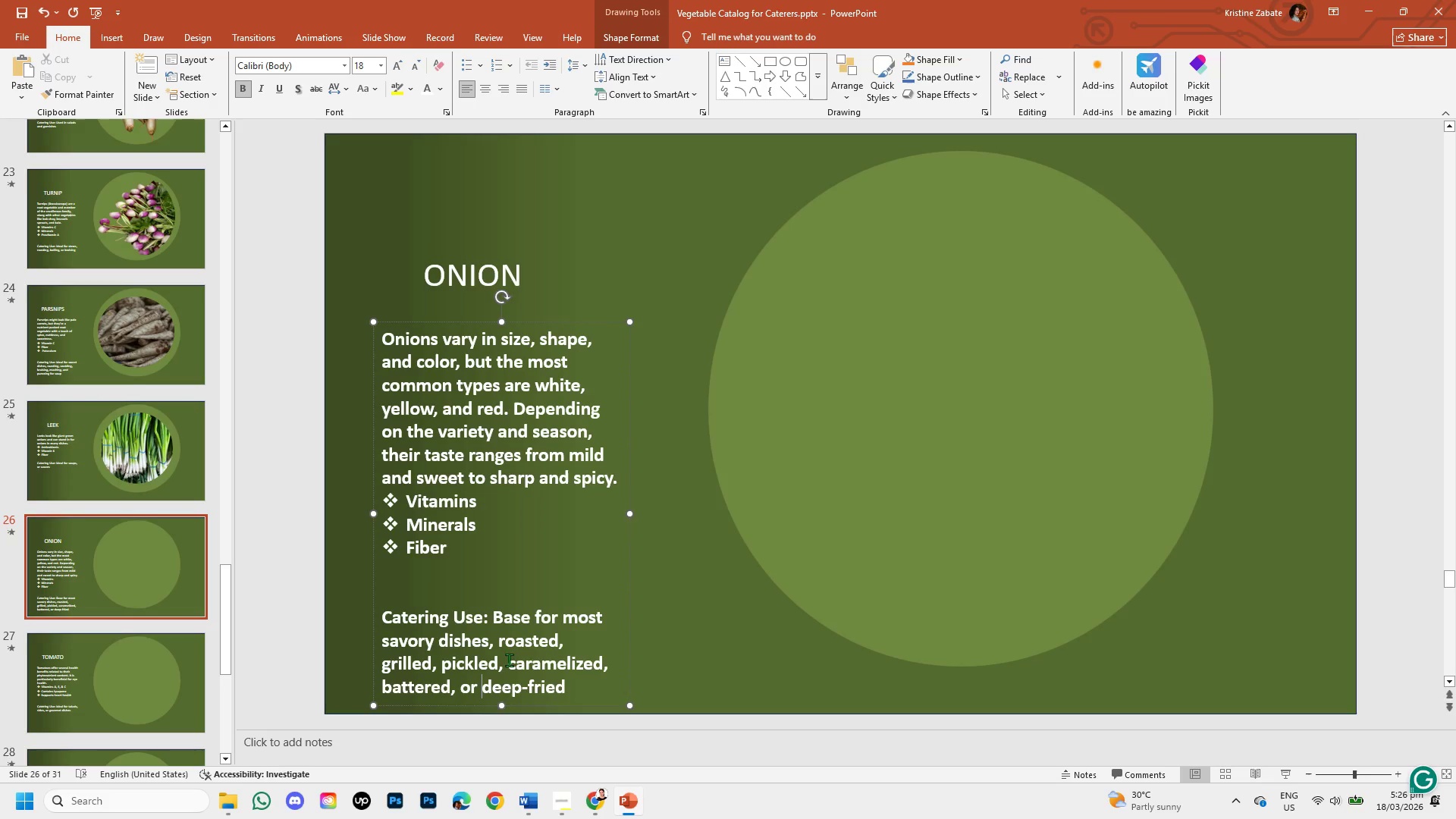 
wait(6.17)
 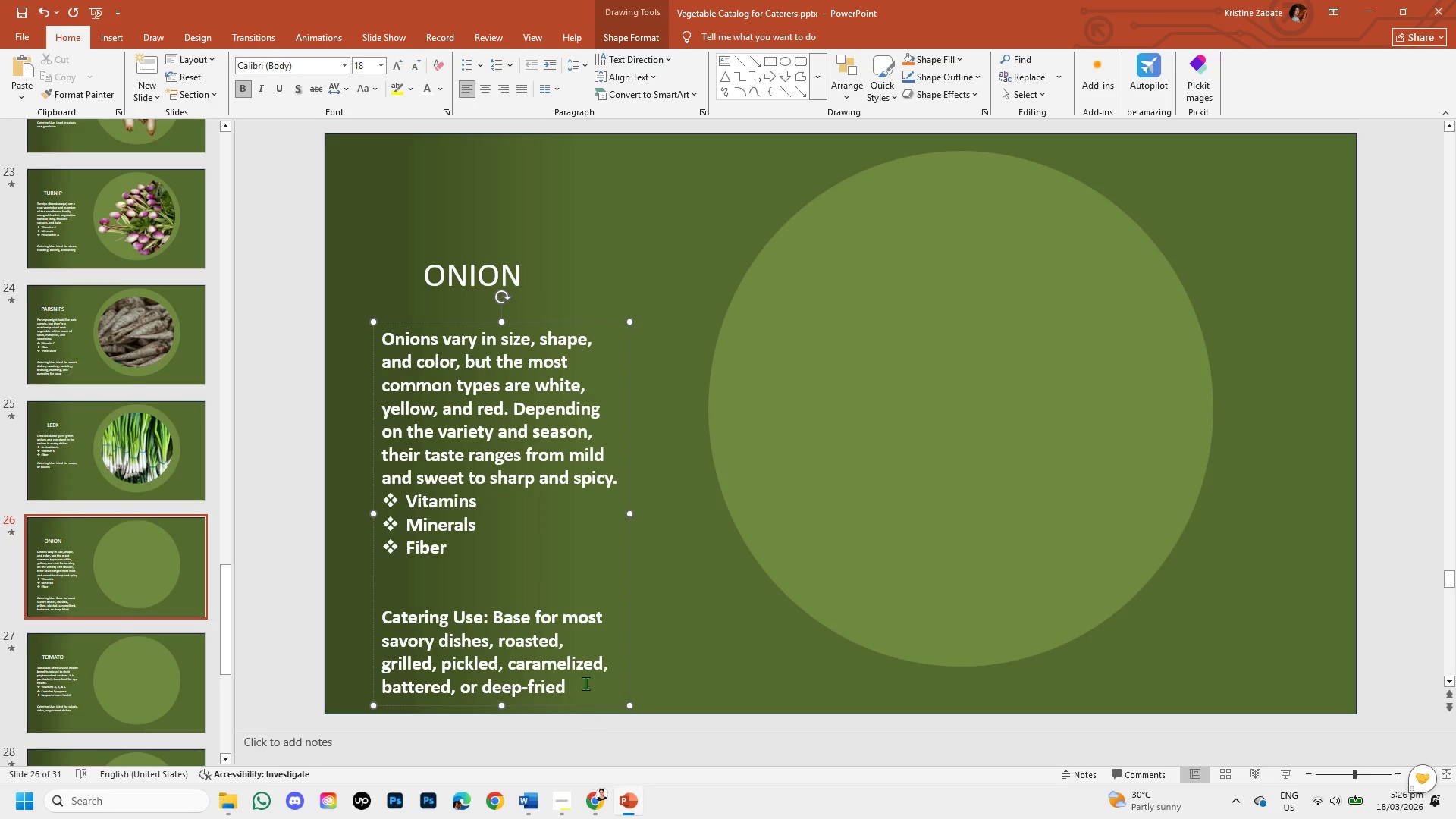 
left_click_drag(start_coordinate=[512, 661], to_coordinate=[604, 663])
 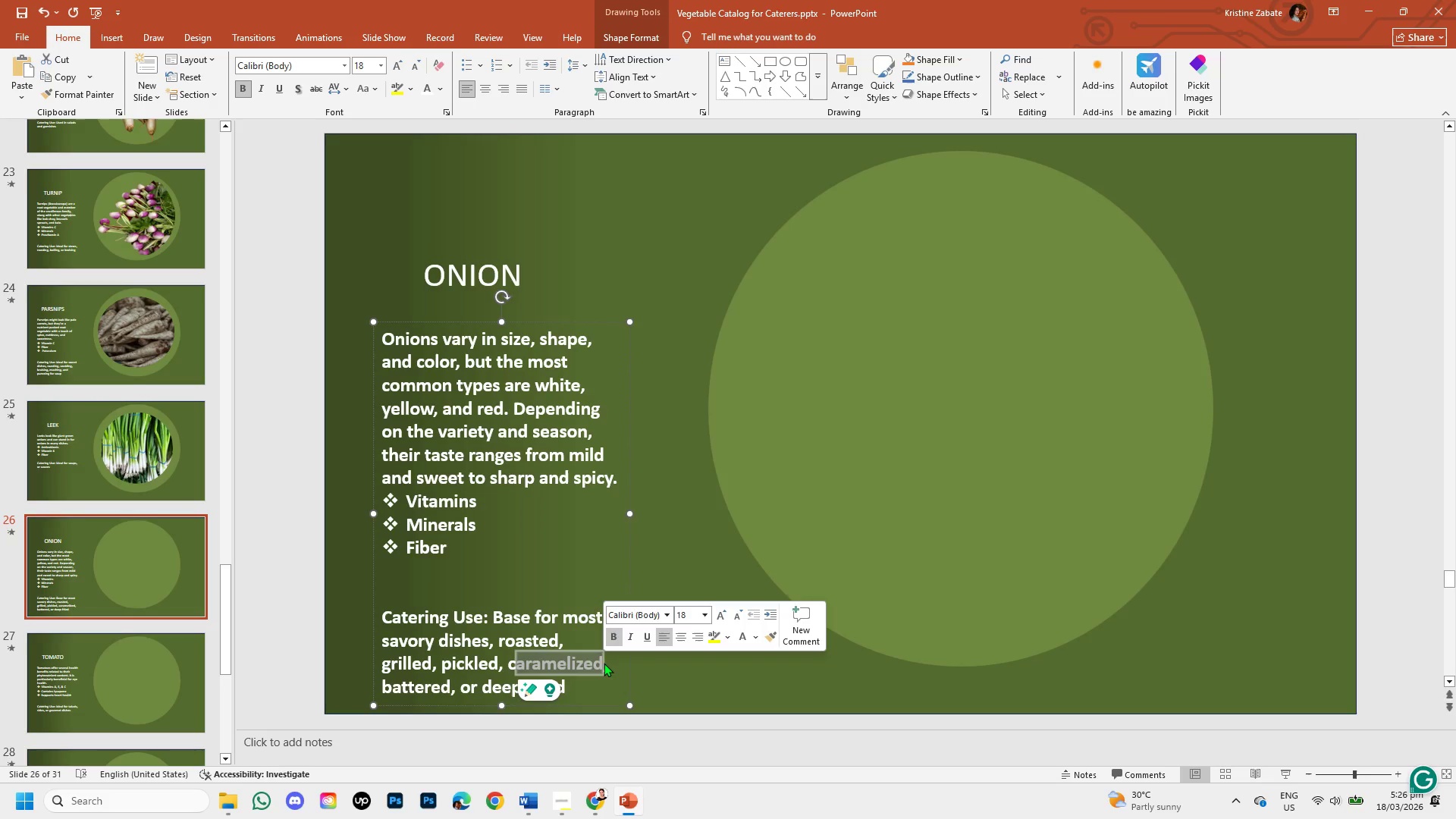 
key(Backspace)
key(Backspace)
key(Backspace)
type( garnished)
 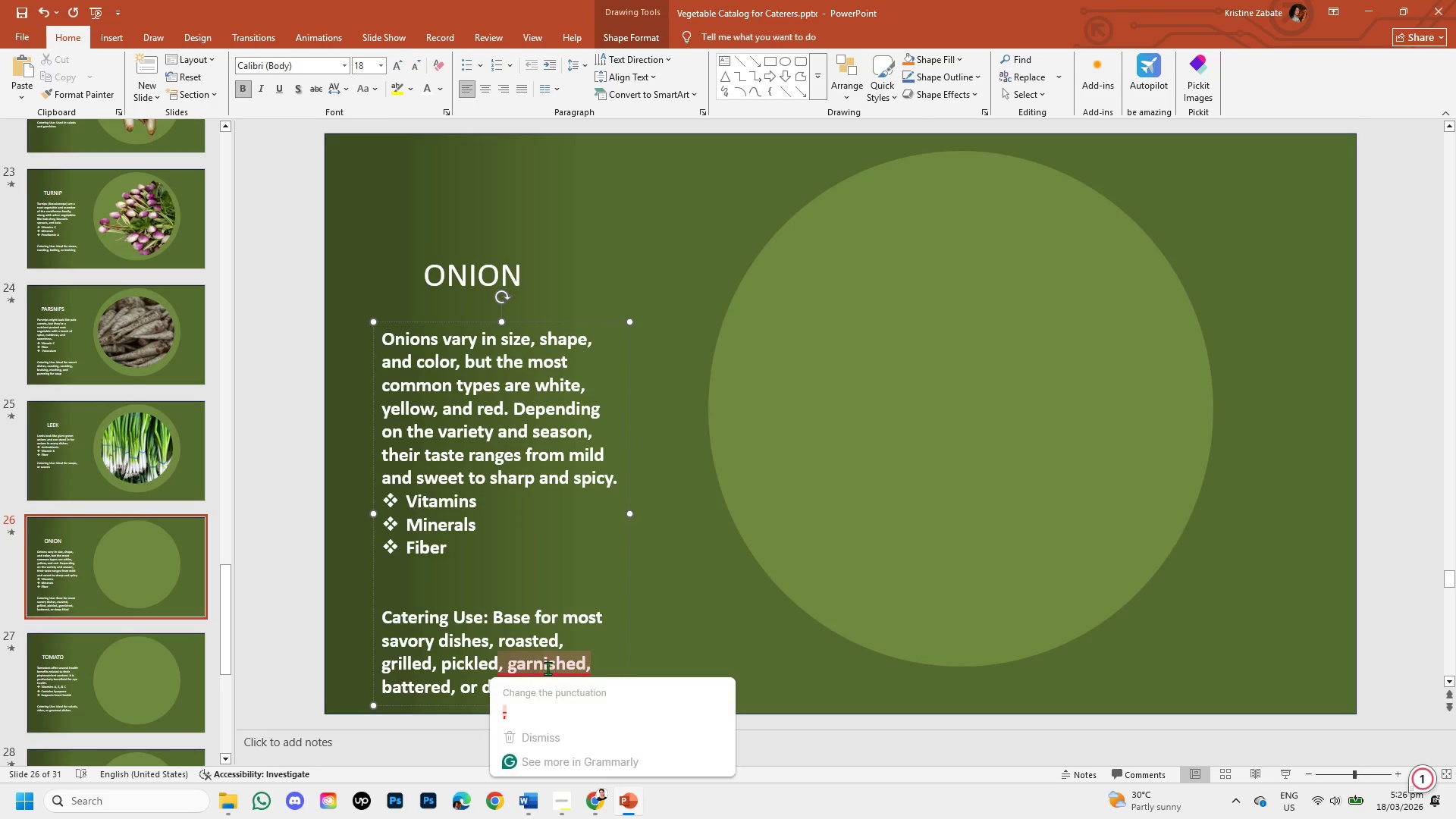 
left_click([530, 702])
 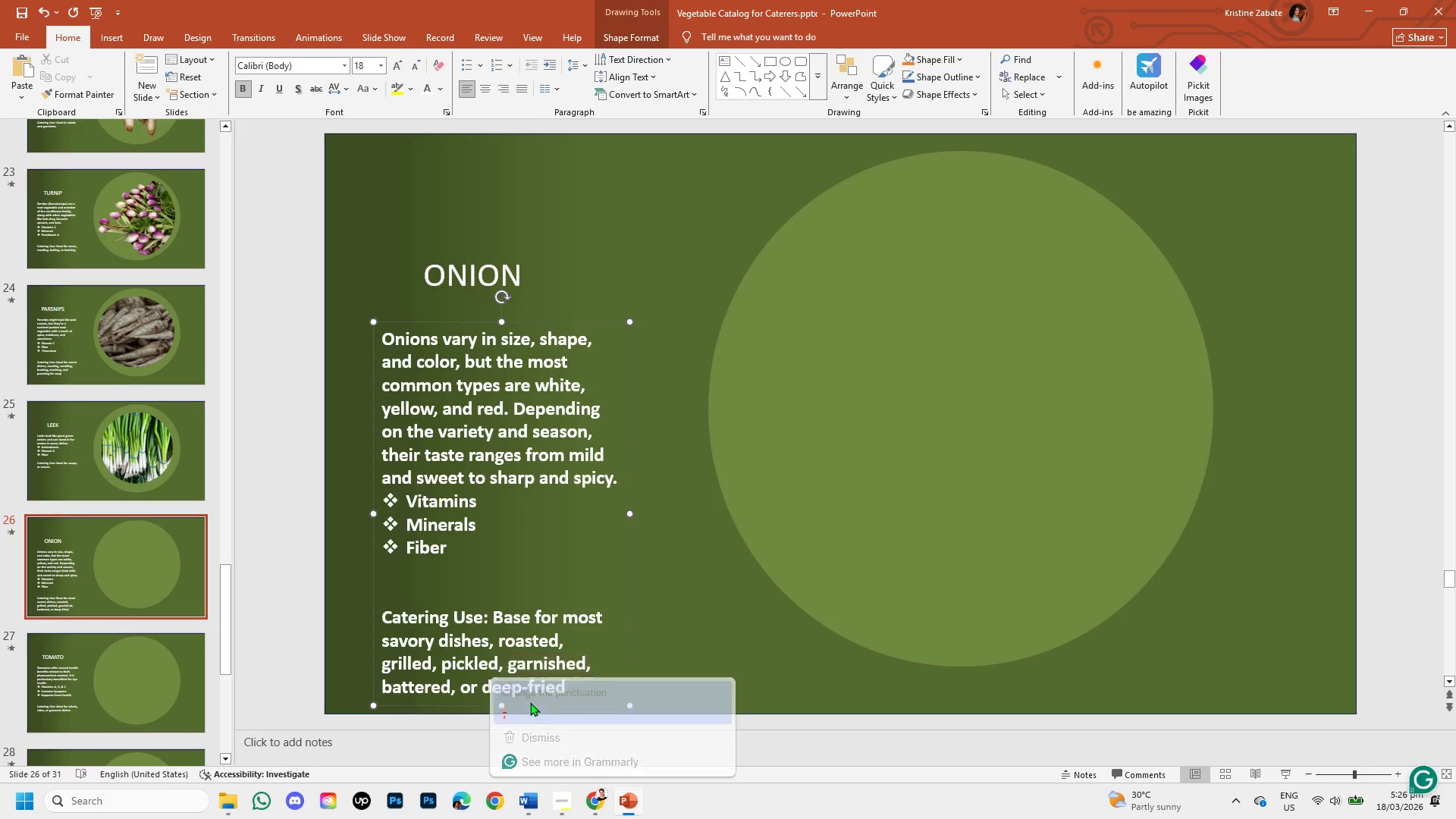 
key(Shift+ShiftLeft)
 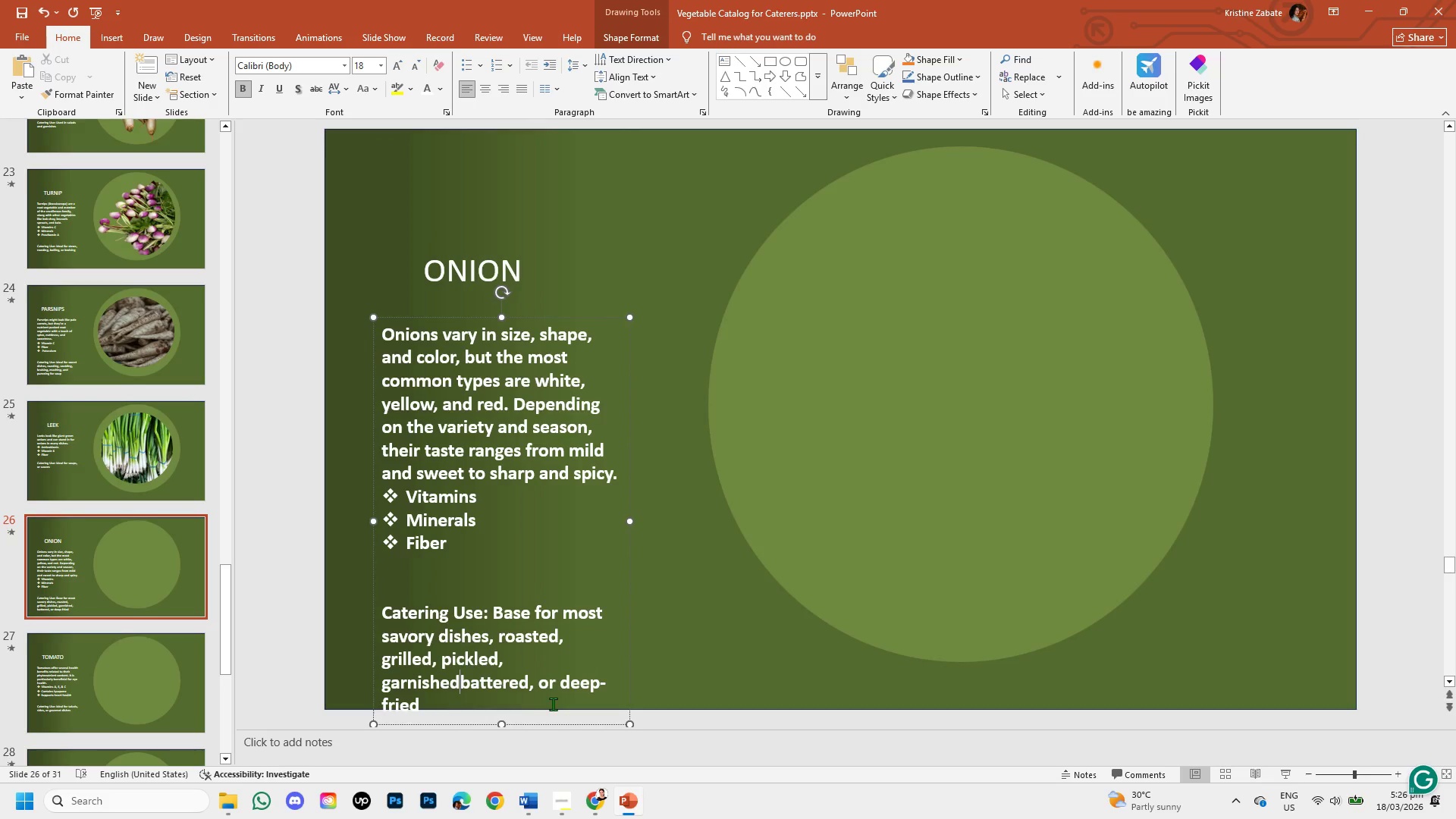 
key(Shift+ArrowRight)
 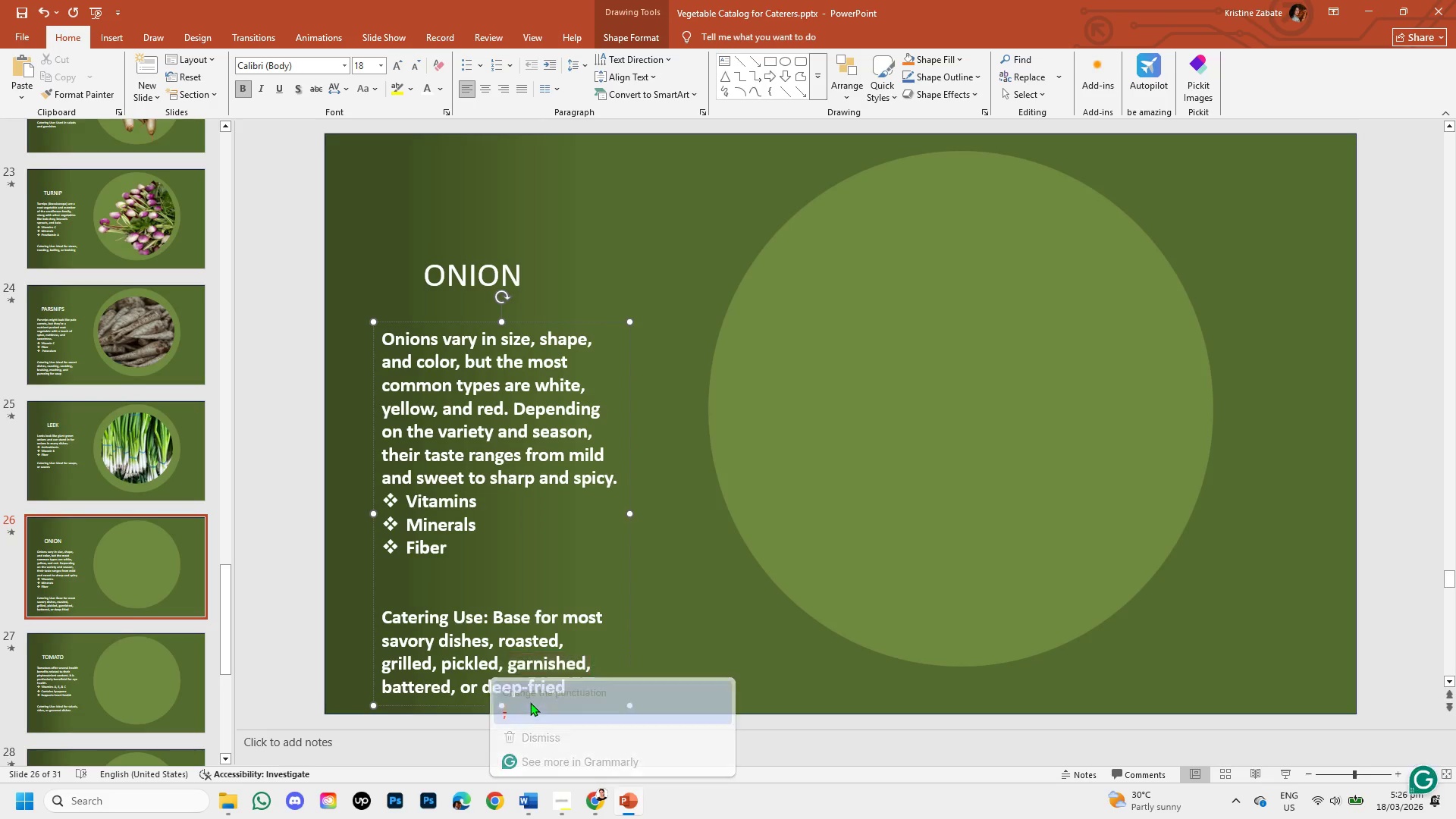 
key(Shift+ArrowRight)
 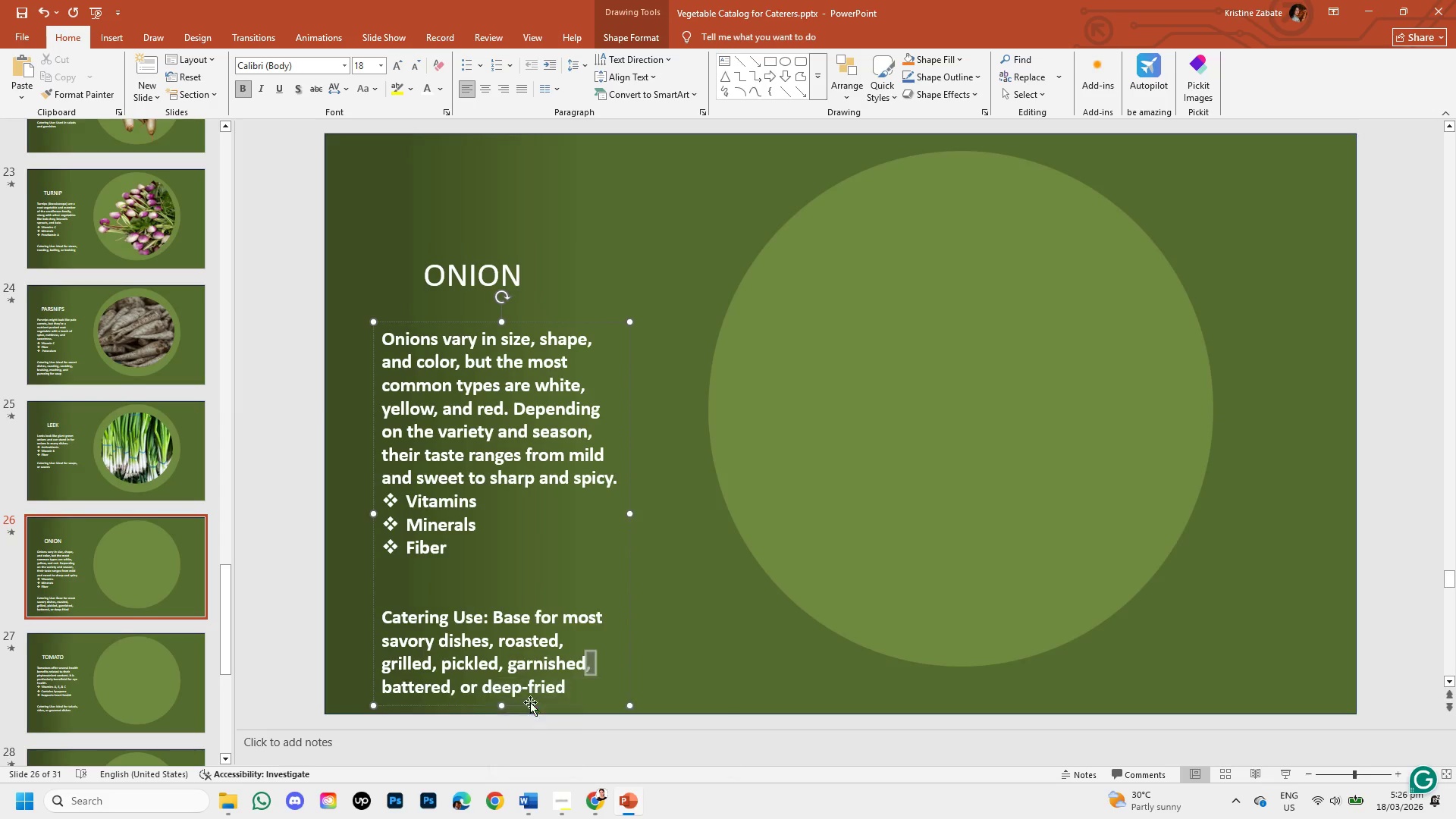 
key(Space)
 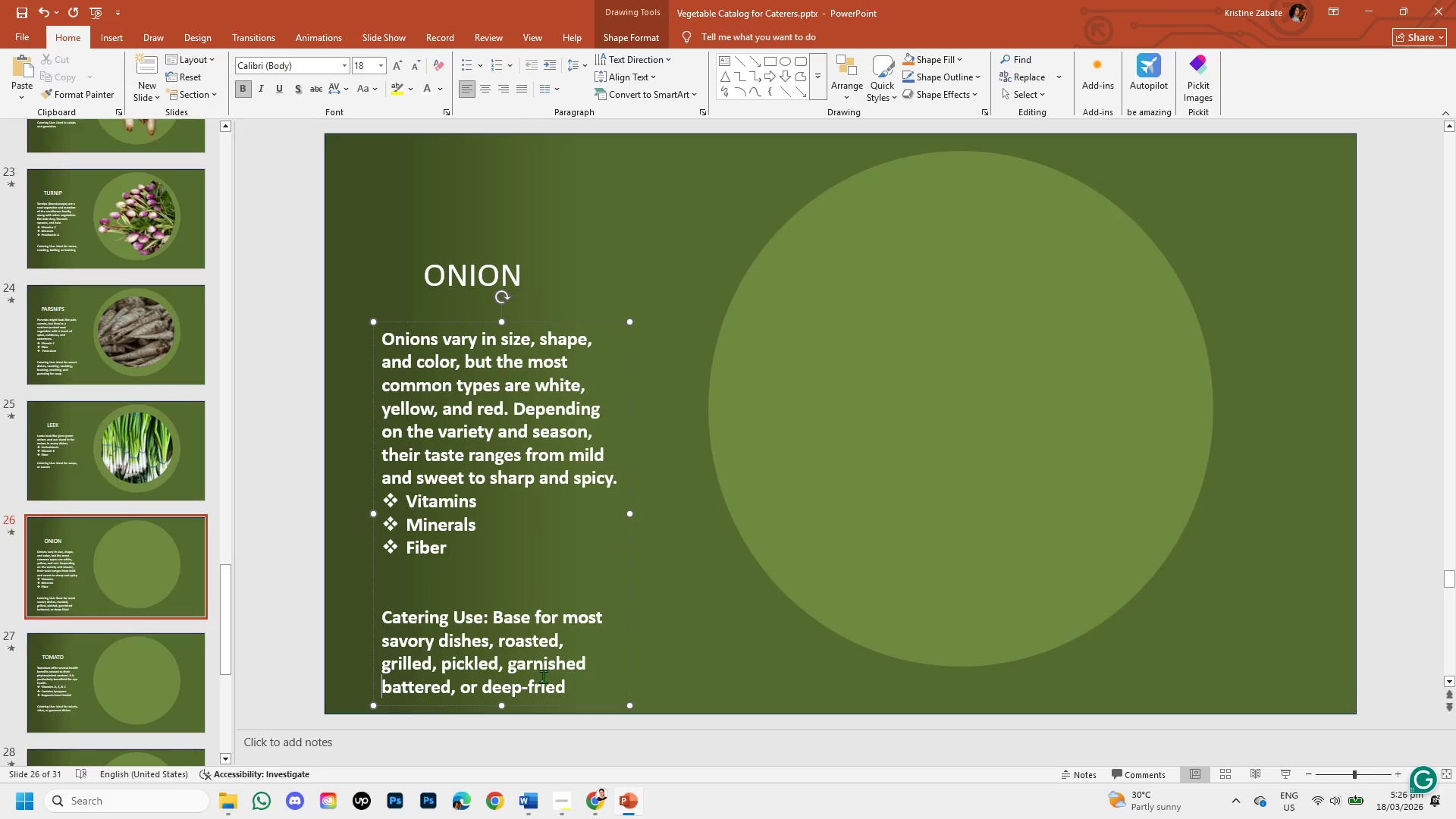 
left_click([585, 661])
 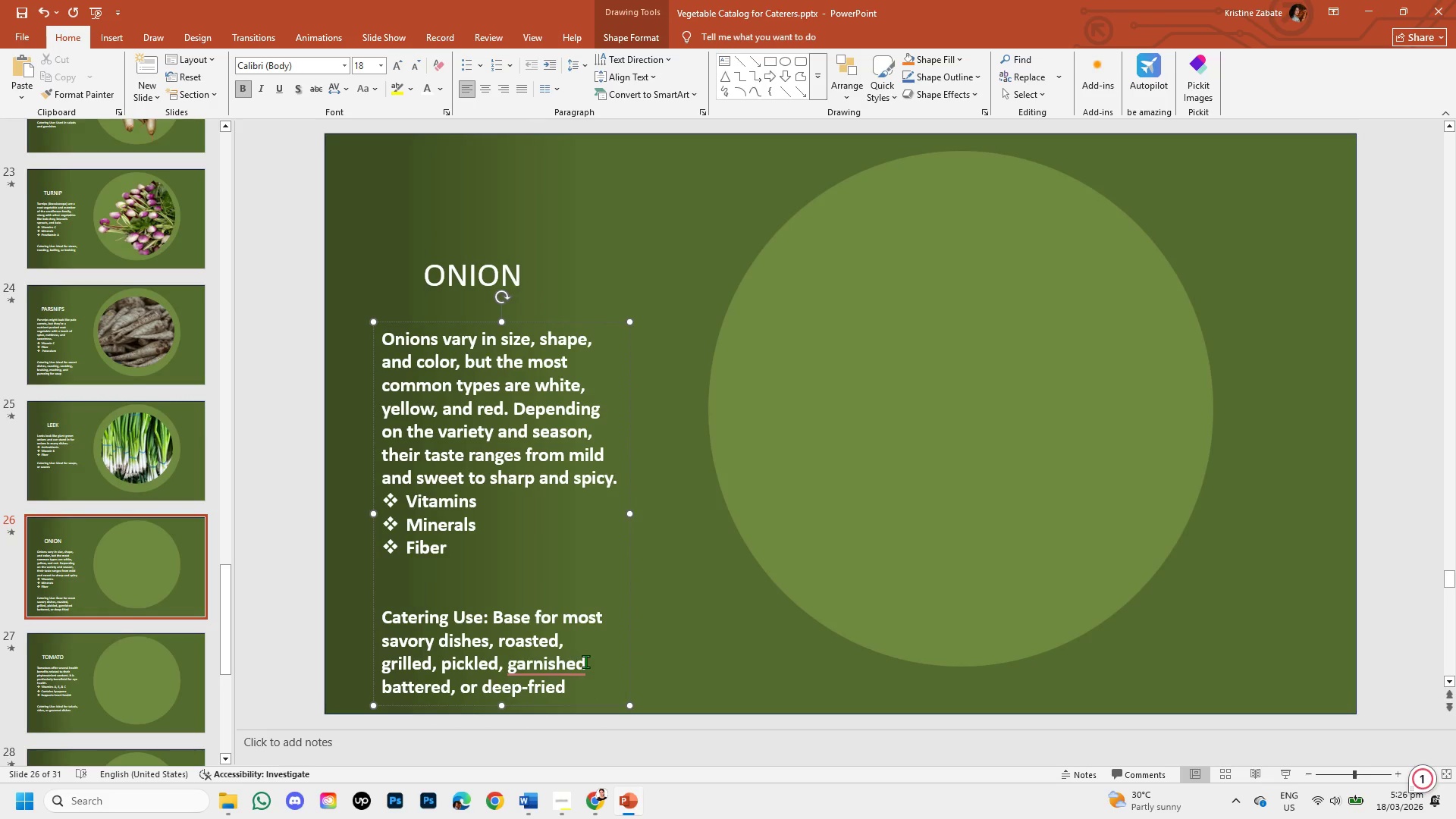 
key(Comma)
 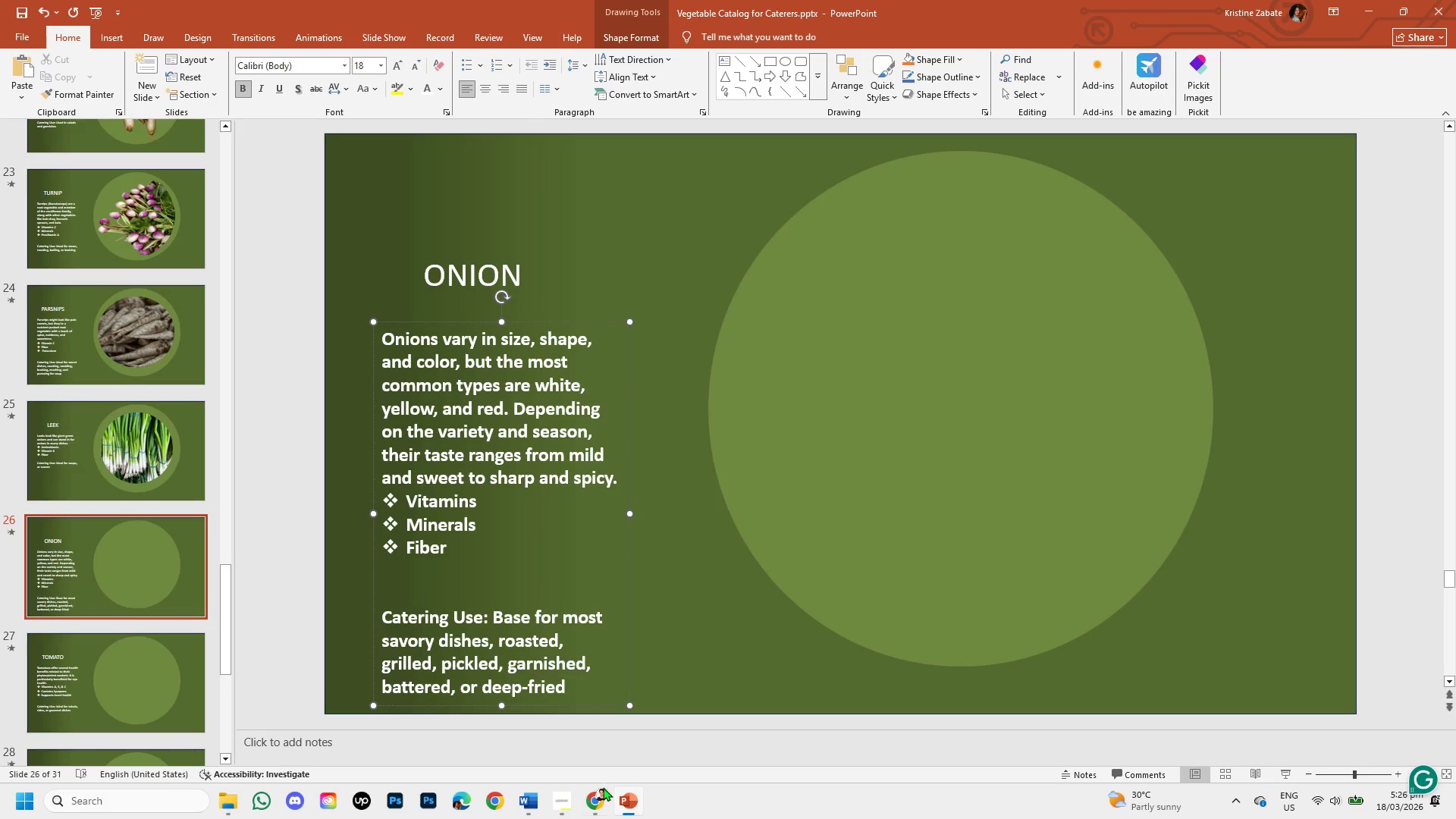 
left_click([606, 794])
 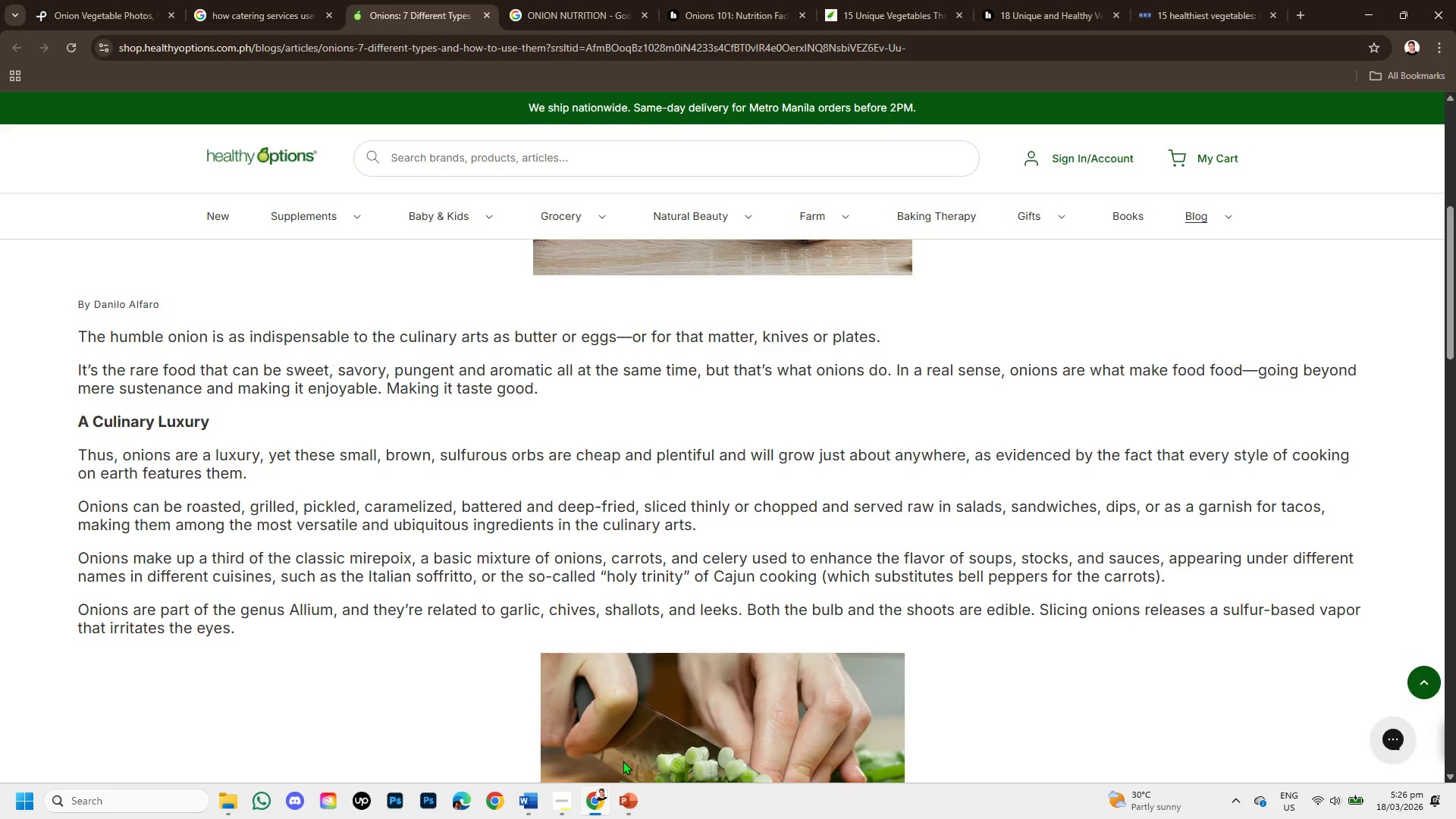 
left_click([638, 798])
 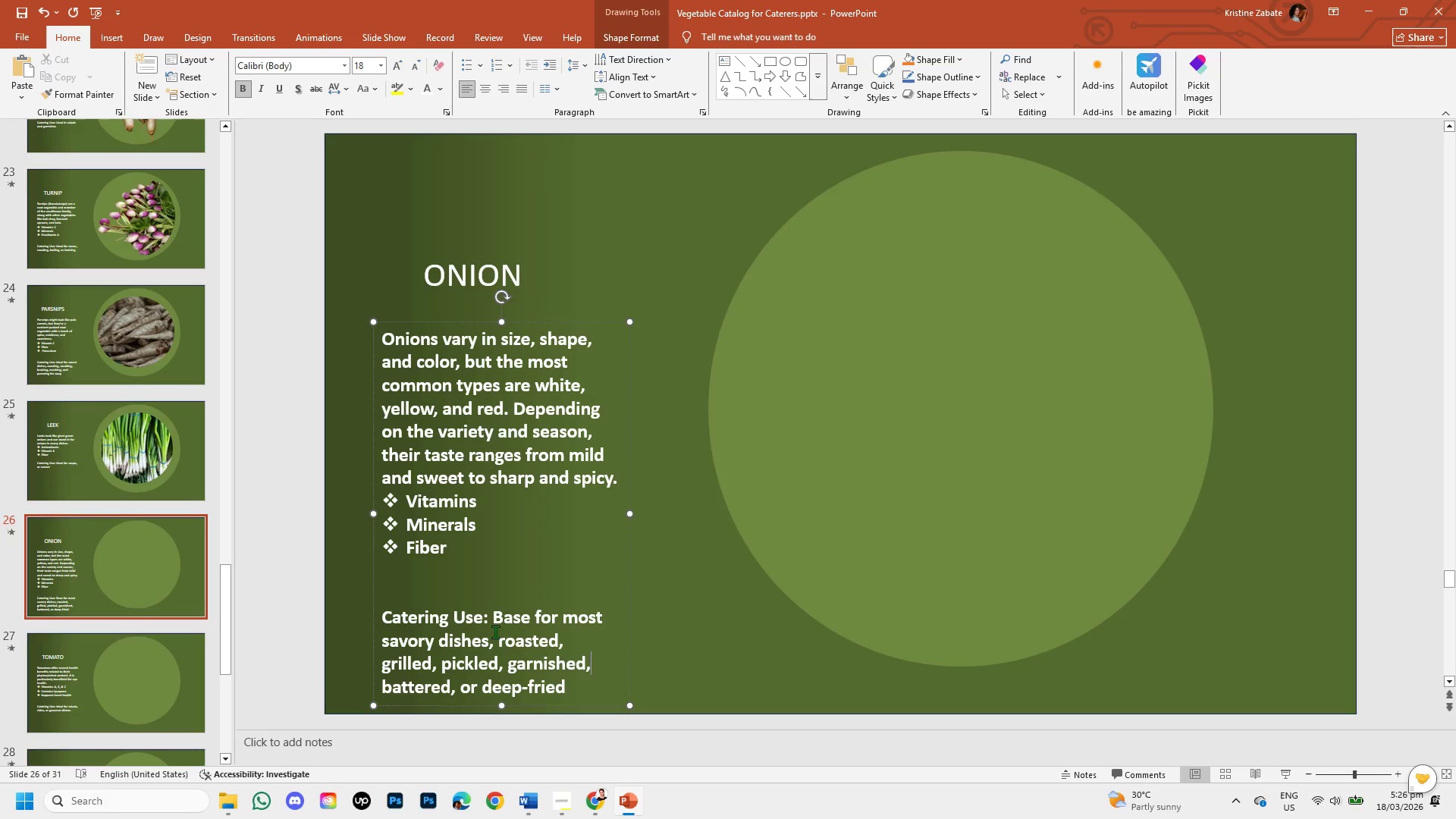 
left_click([590, 673])
 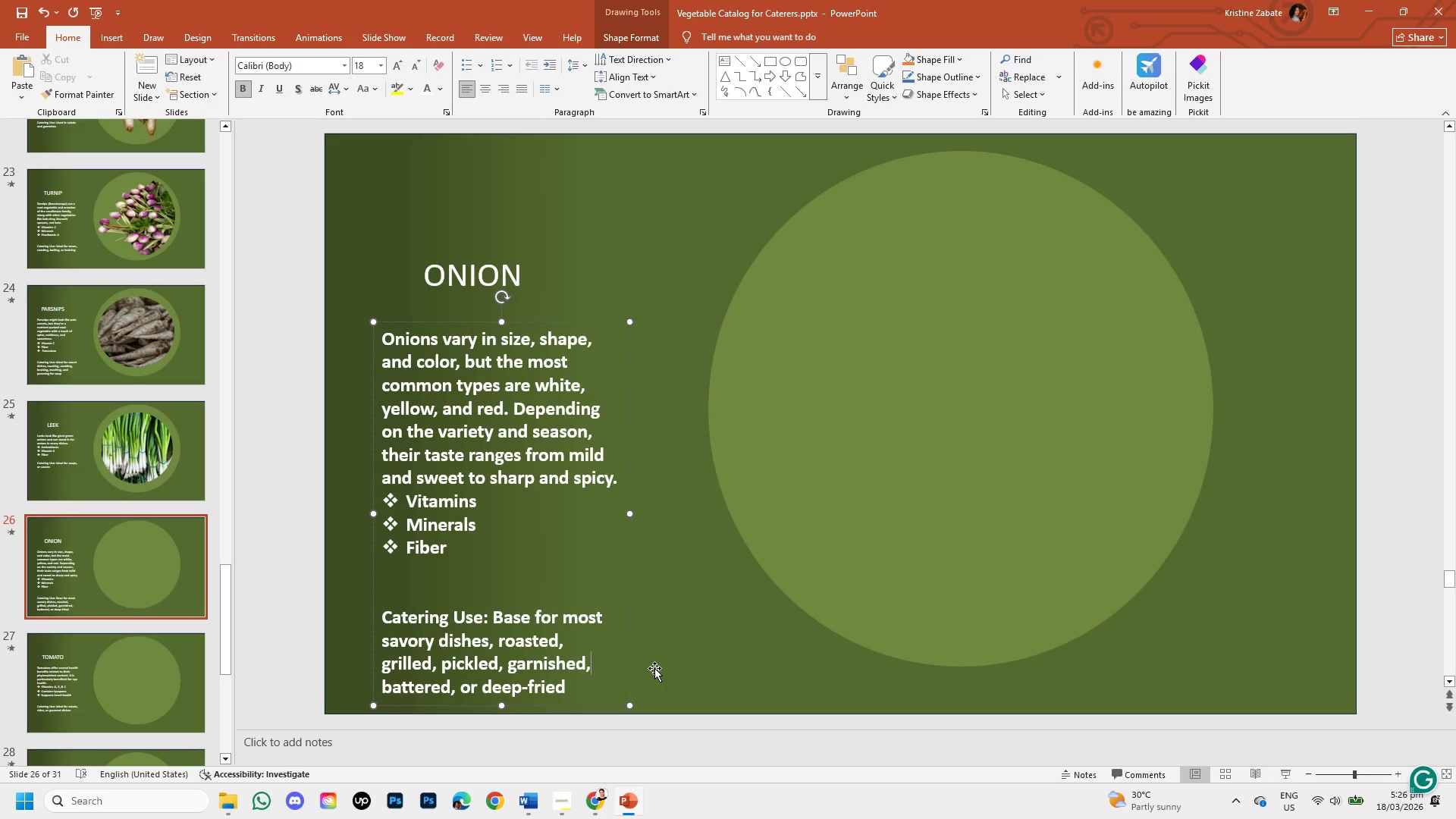 
left_click([654, 668])
 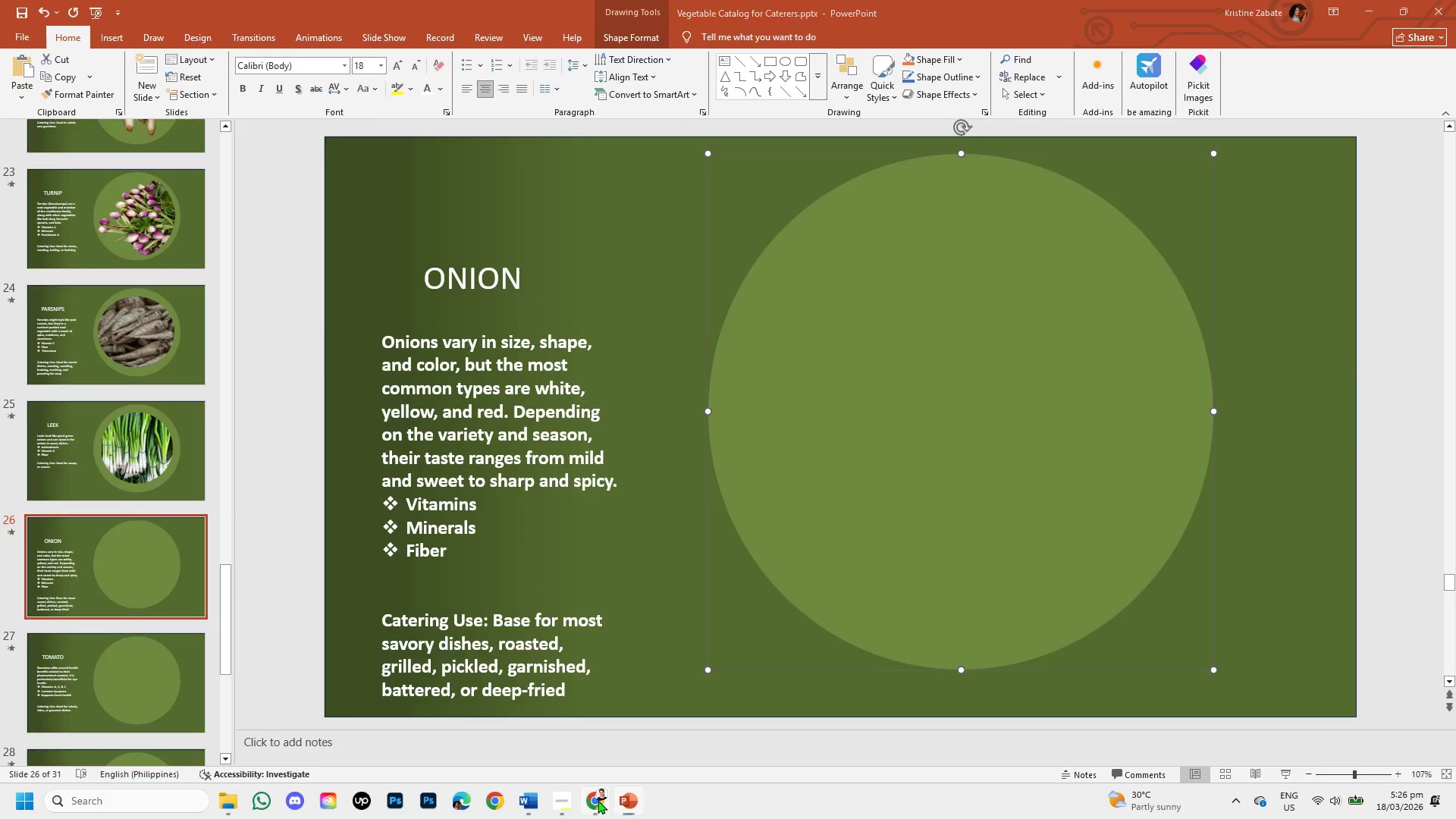 
left_click([127, 0])
 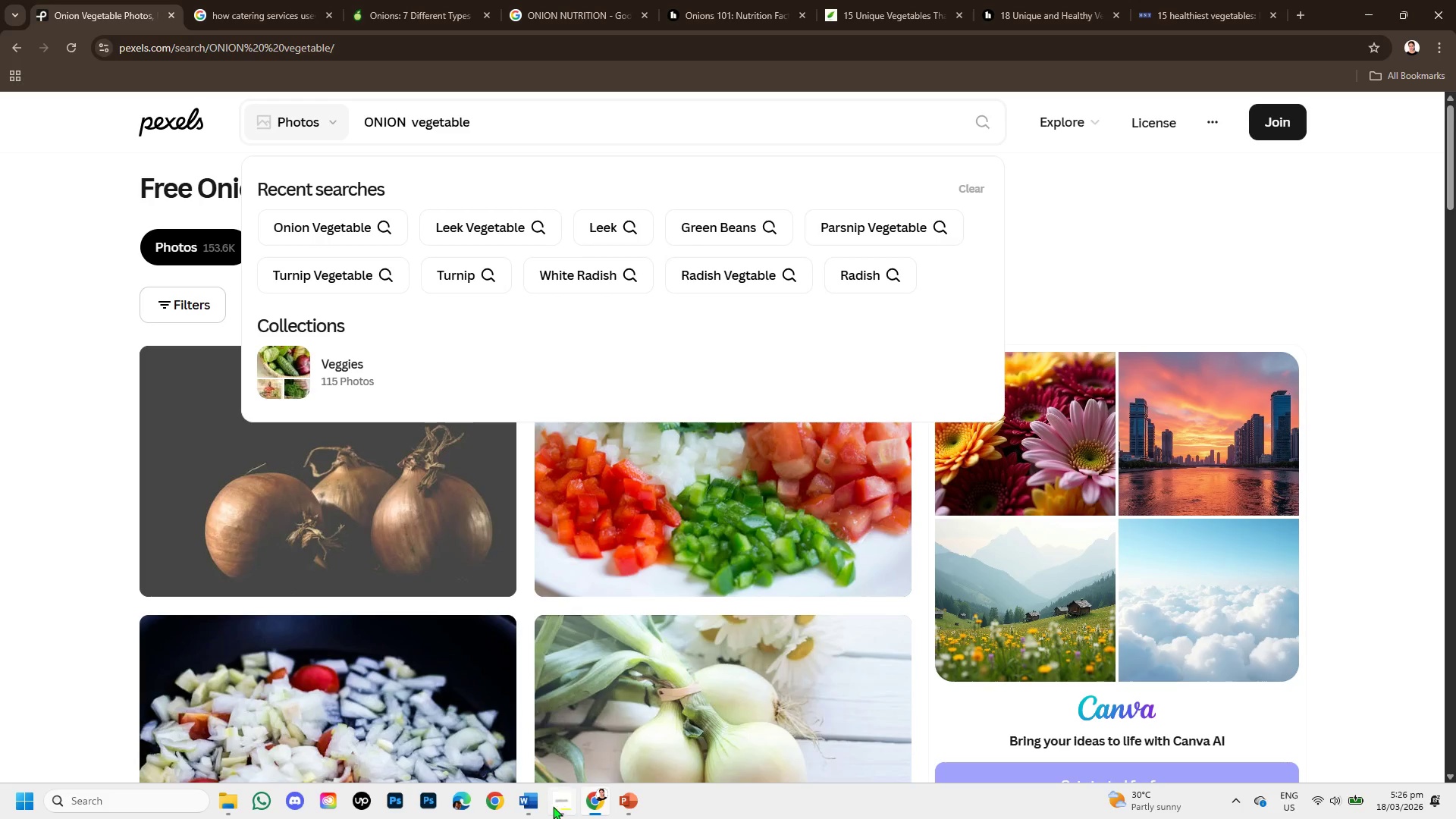 
left_click([533, 797])
 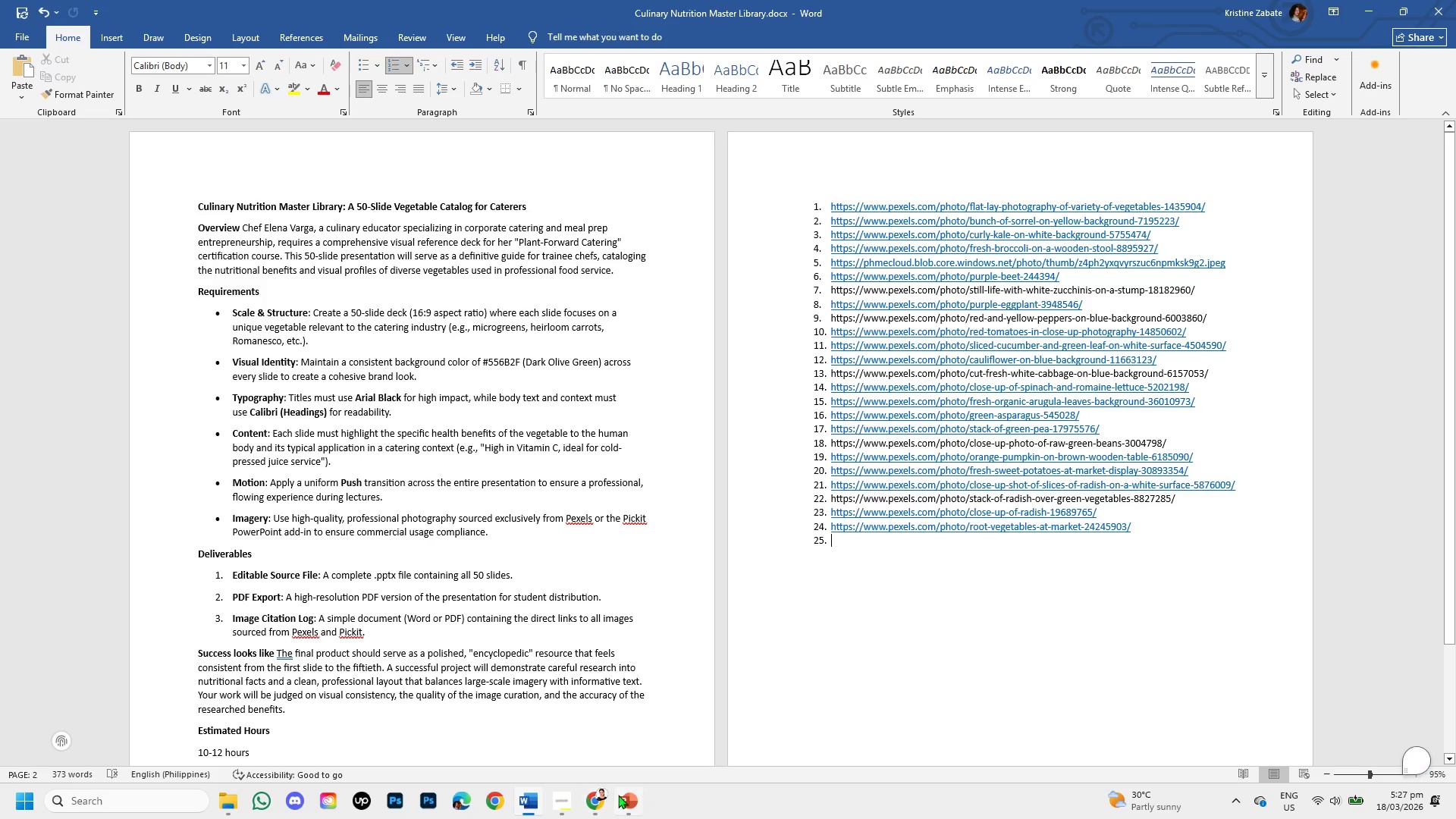 
left_click([623, 799])
 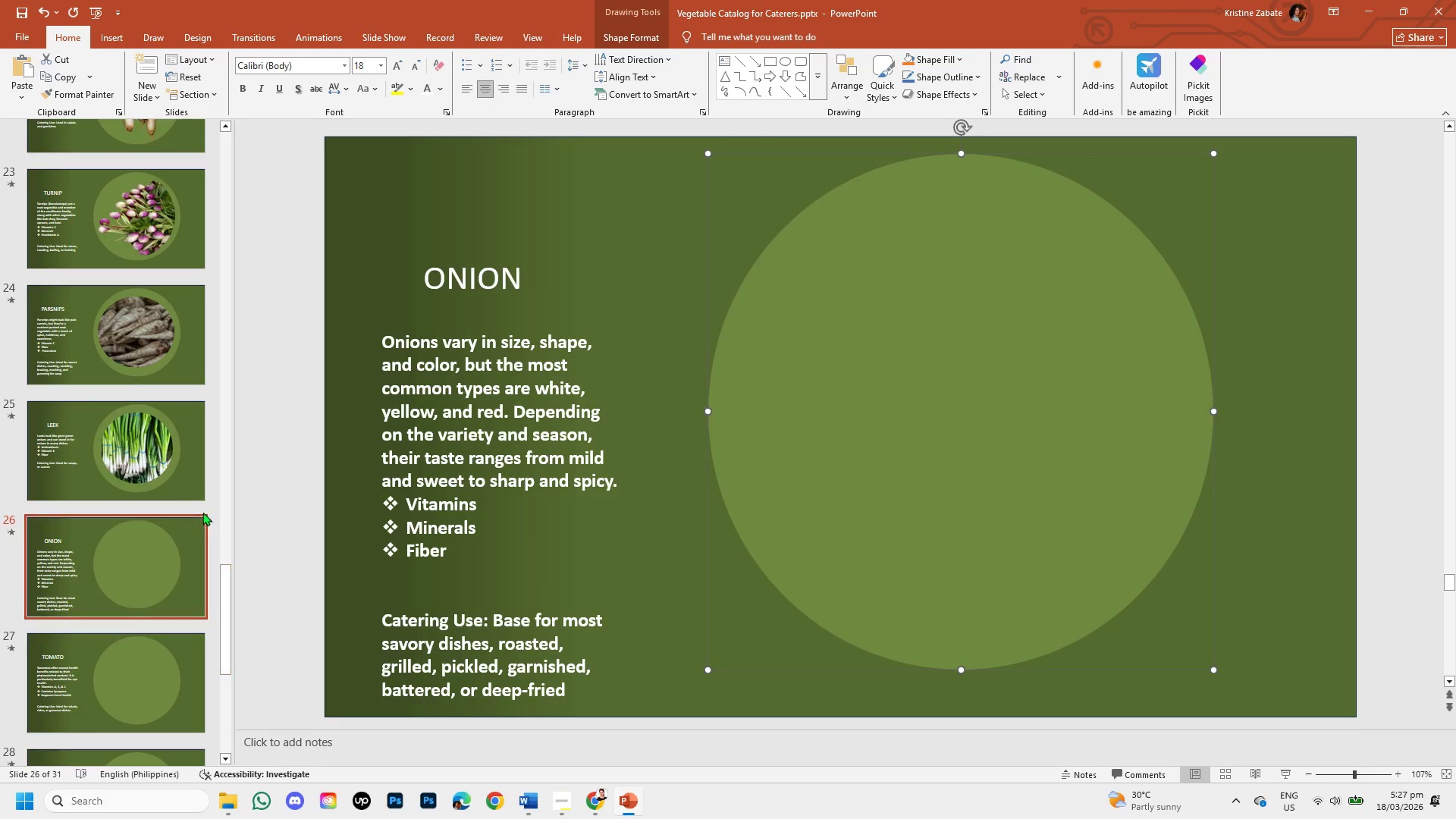 
left_click([177, 463])
 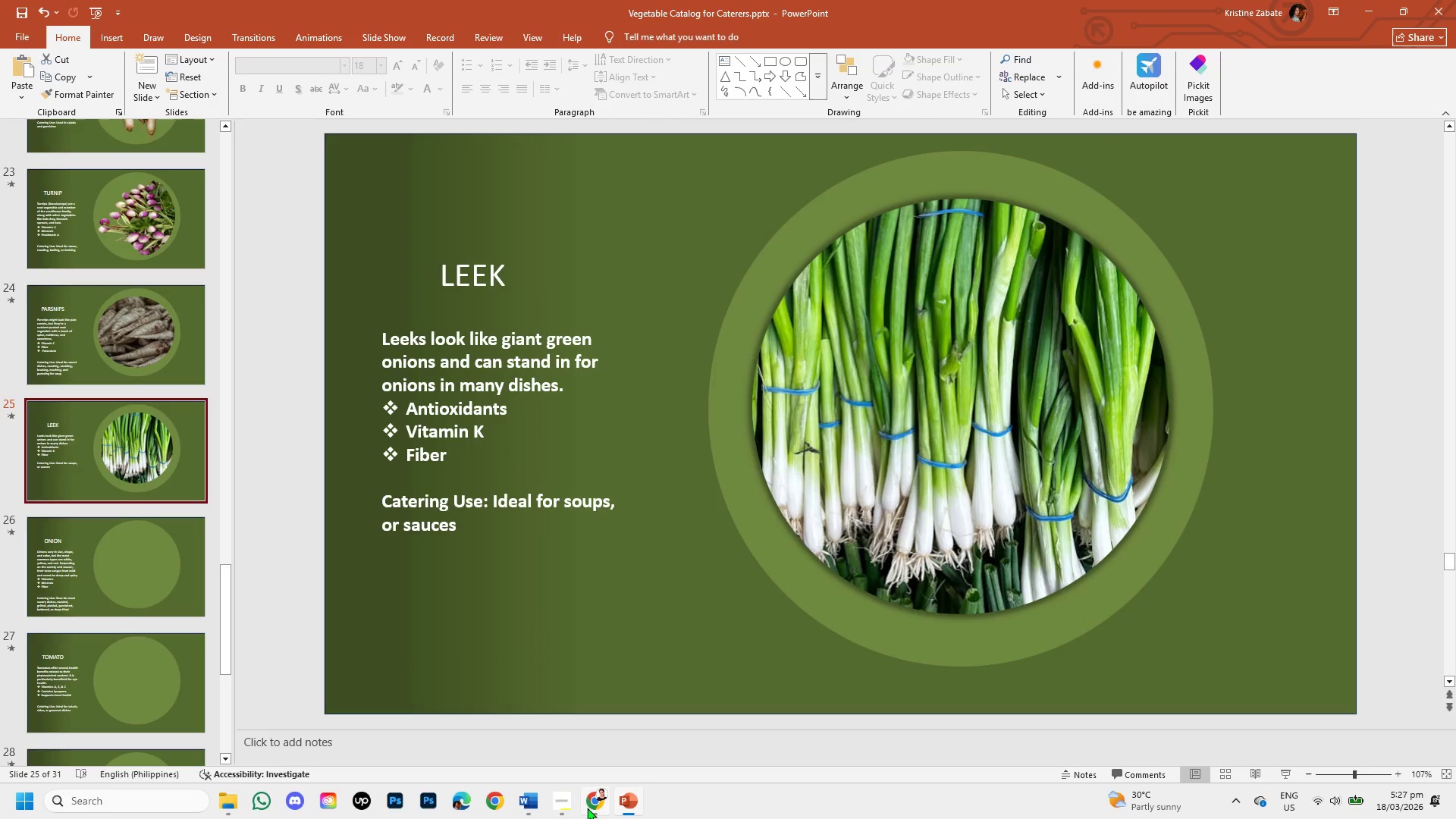 
left_click([587, 808])
 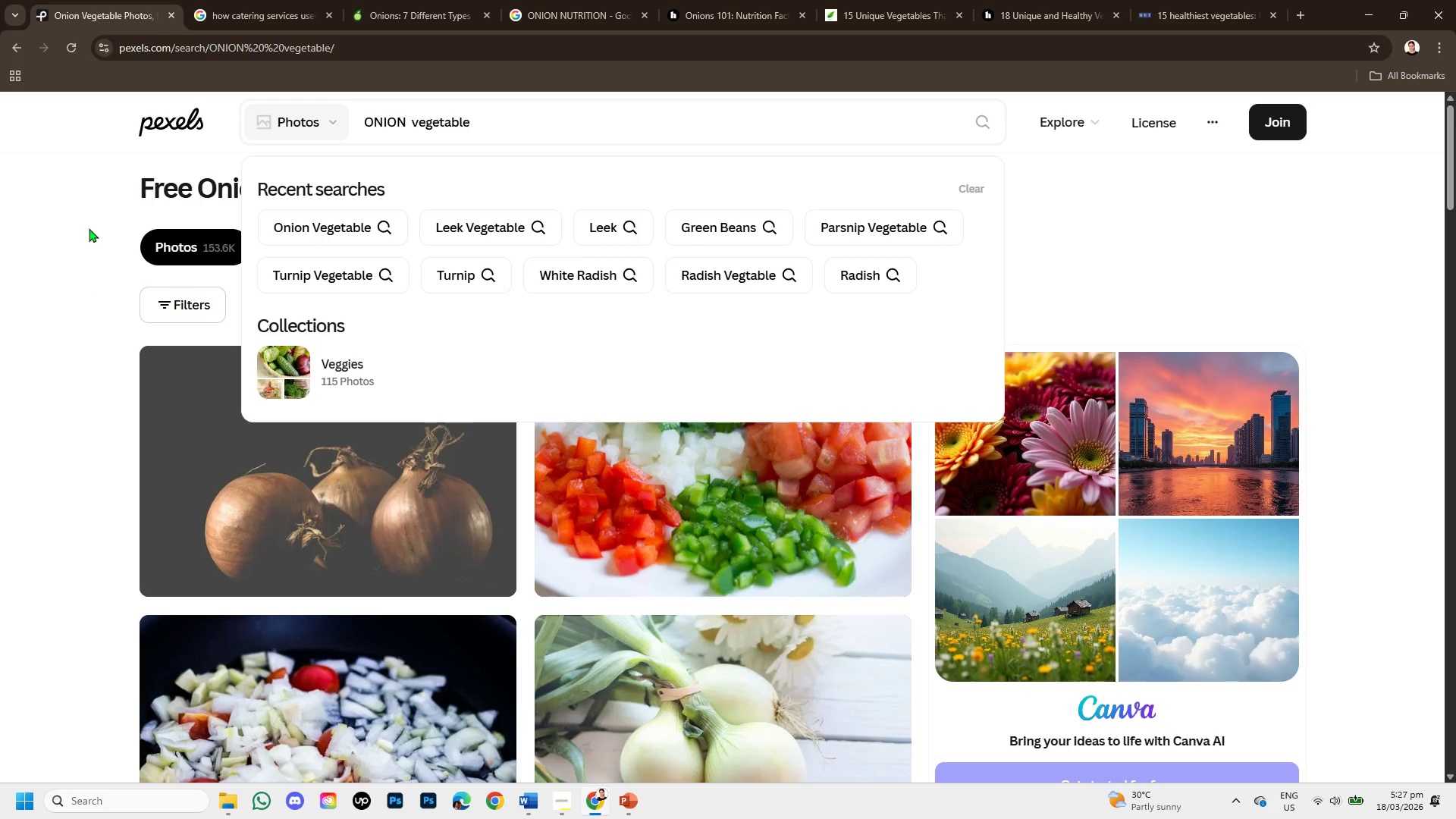 
left_click([11, 46])
 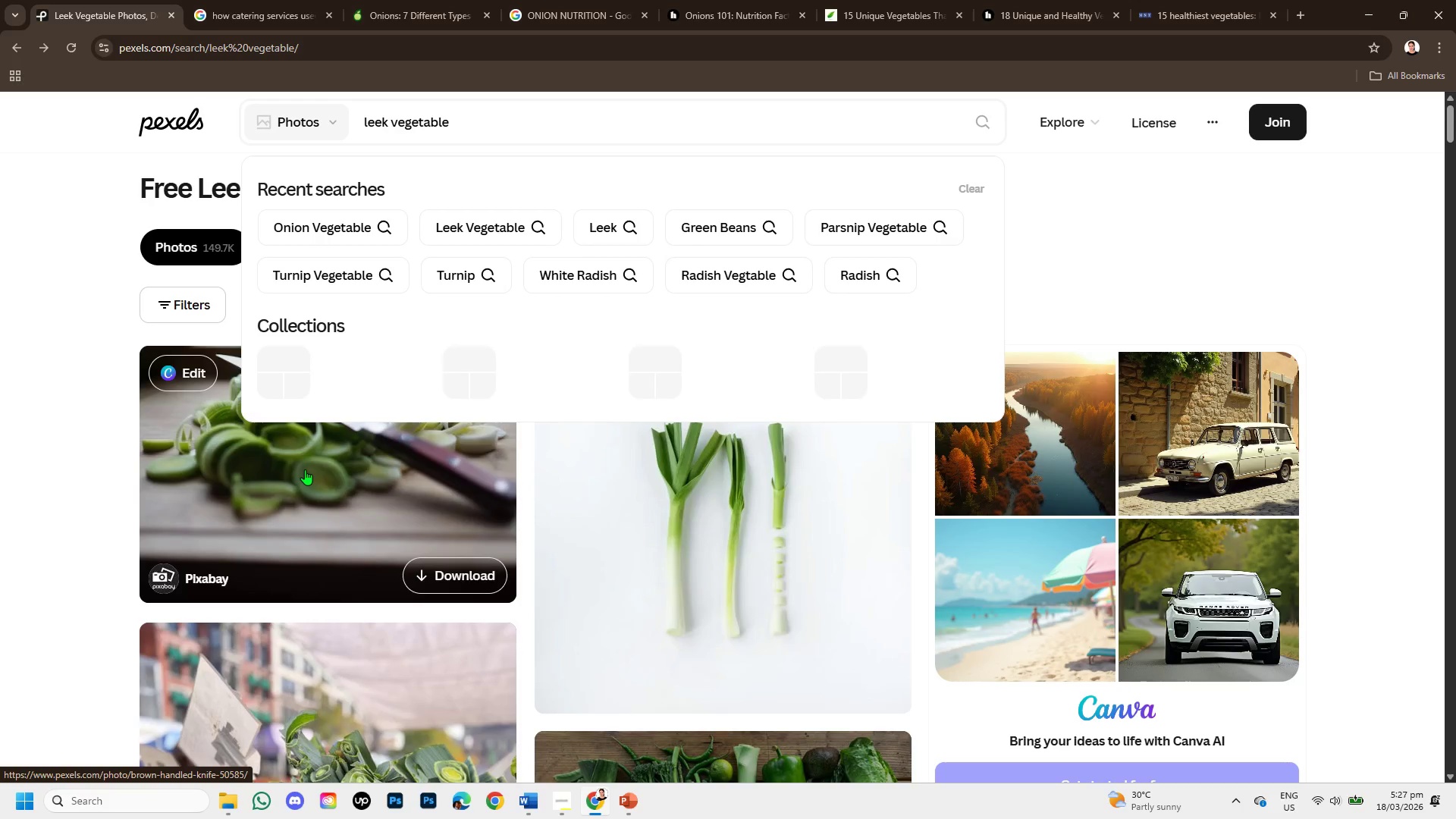 
scroll: coordinate [724, 642], scroll_direction: down, amount: 2.0
 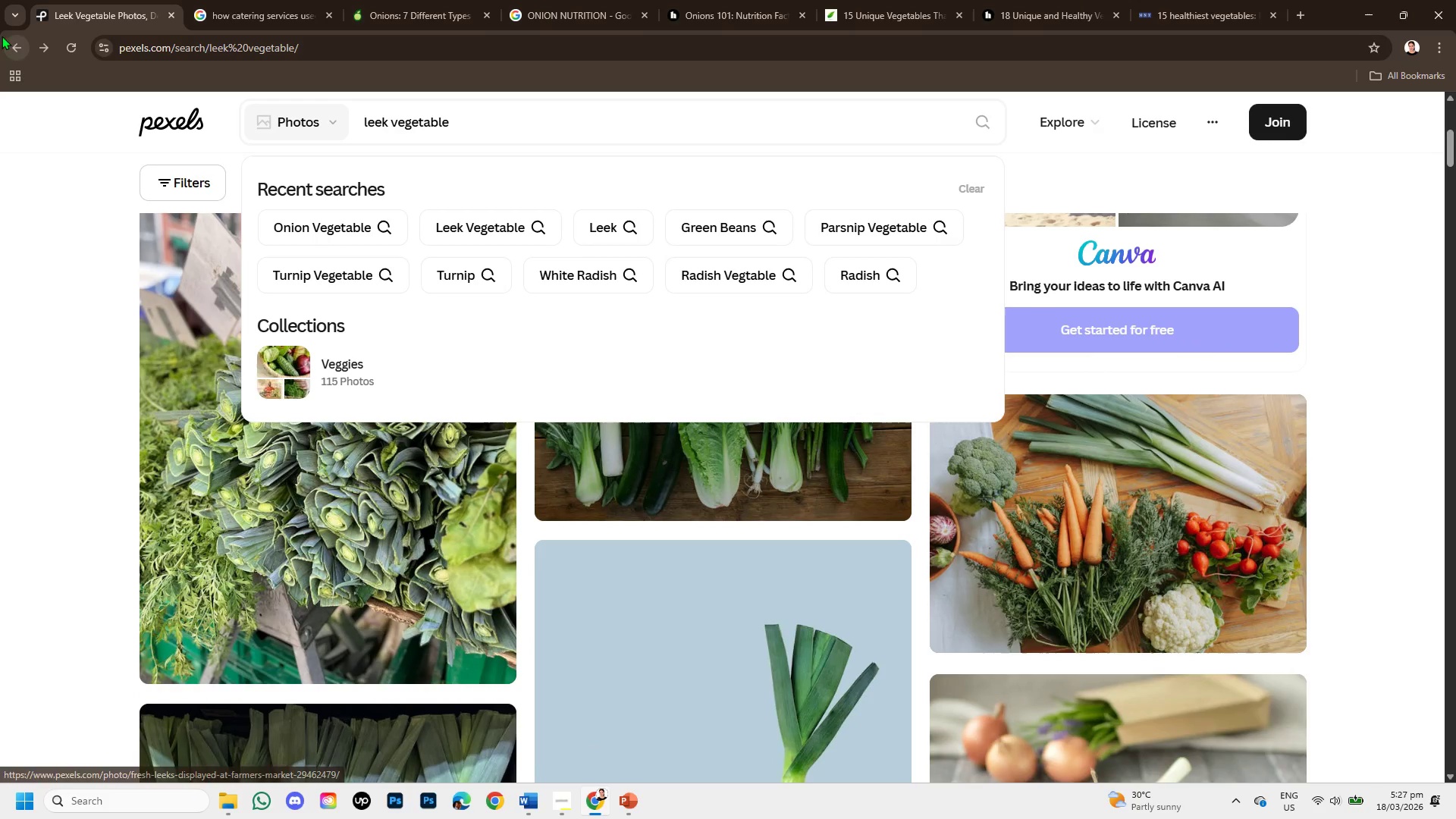 
left_click([11, 42])
 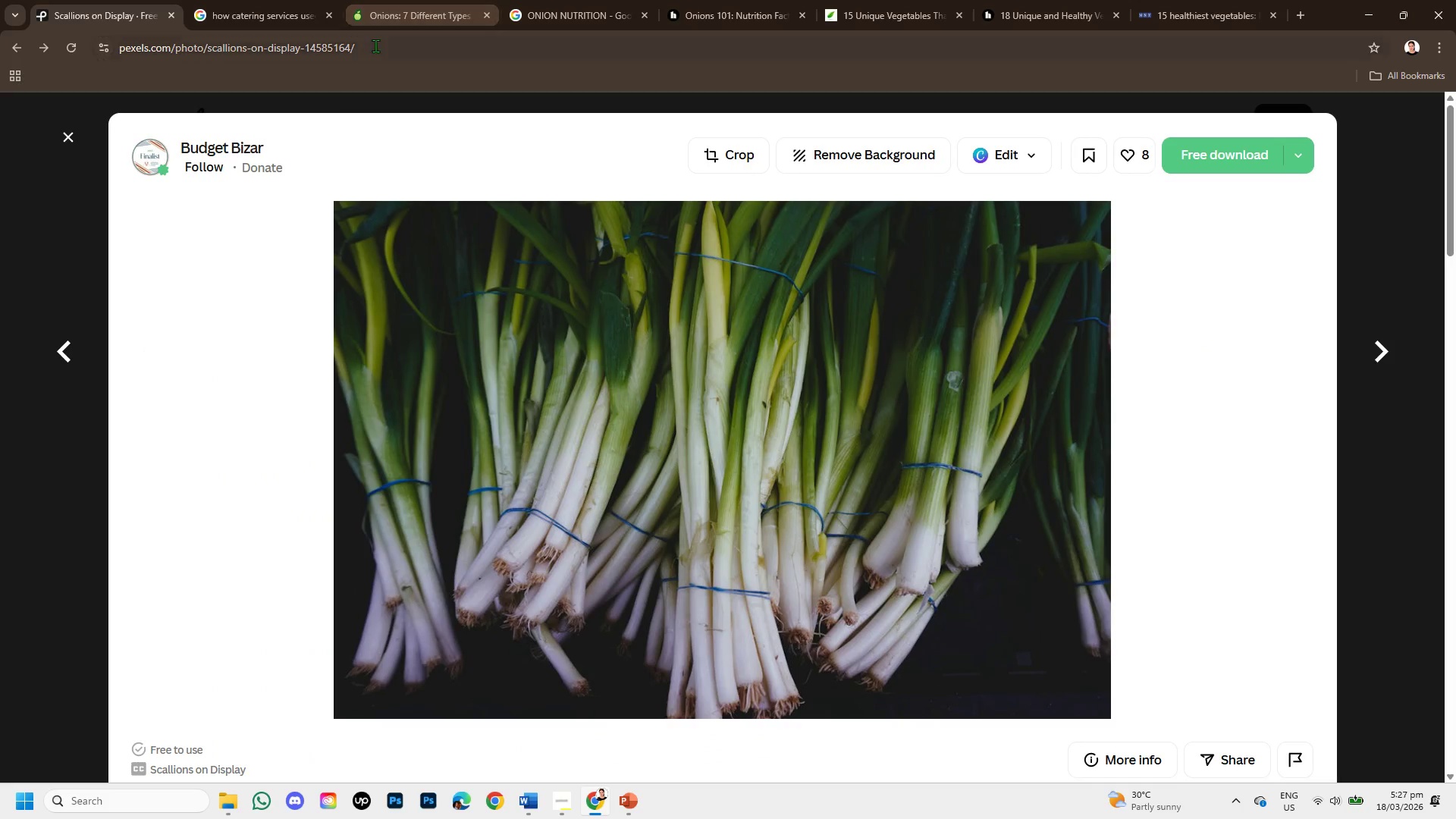 
left_click_drag(start_coordinate=[361, 42], to_coordinate=[110, 49])
 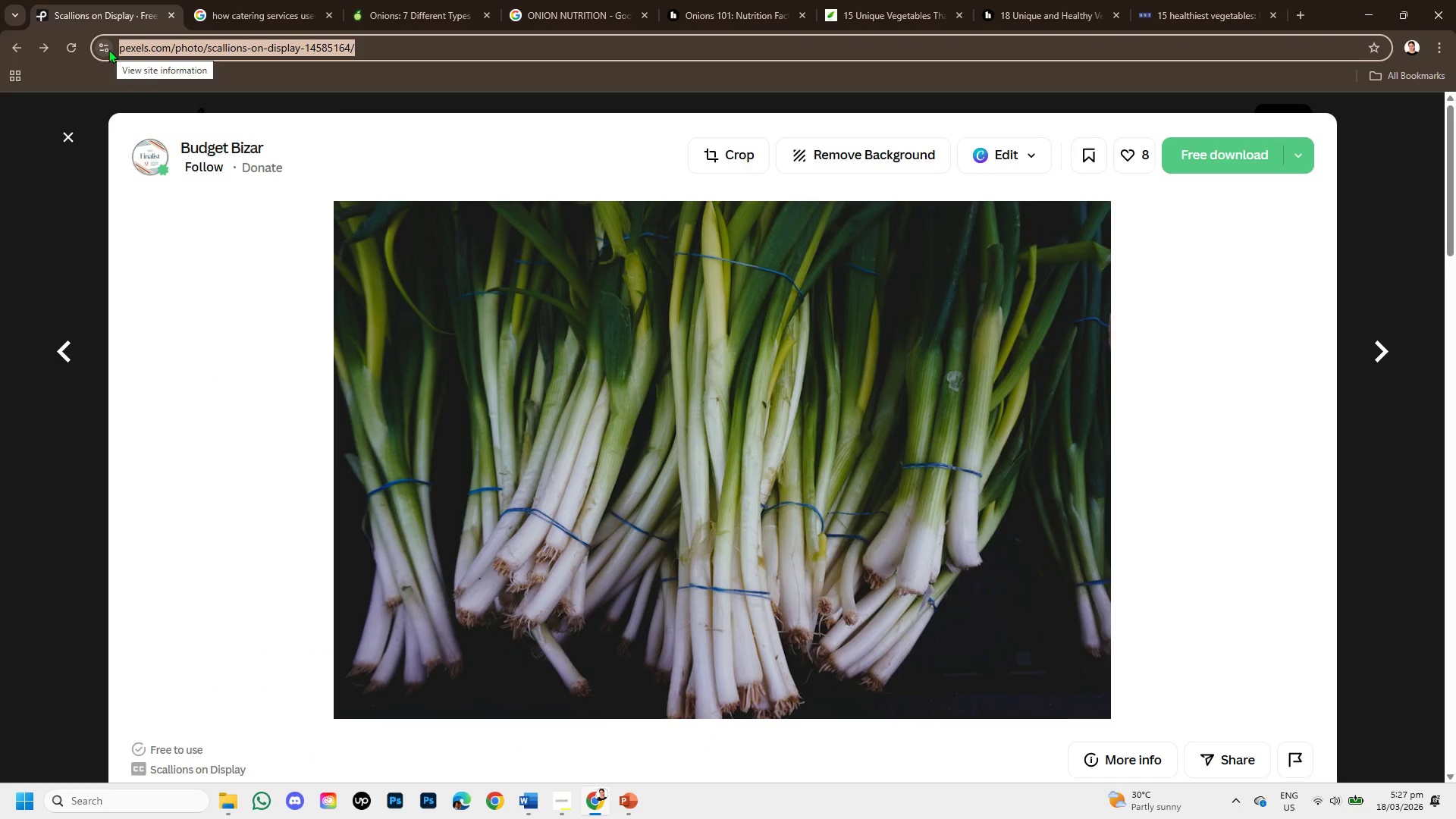 
key(Control+C)
 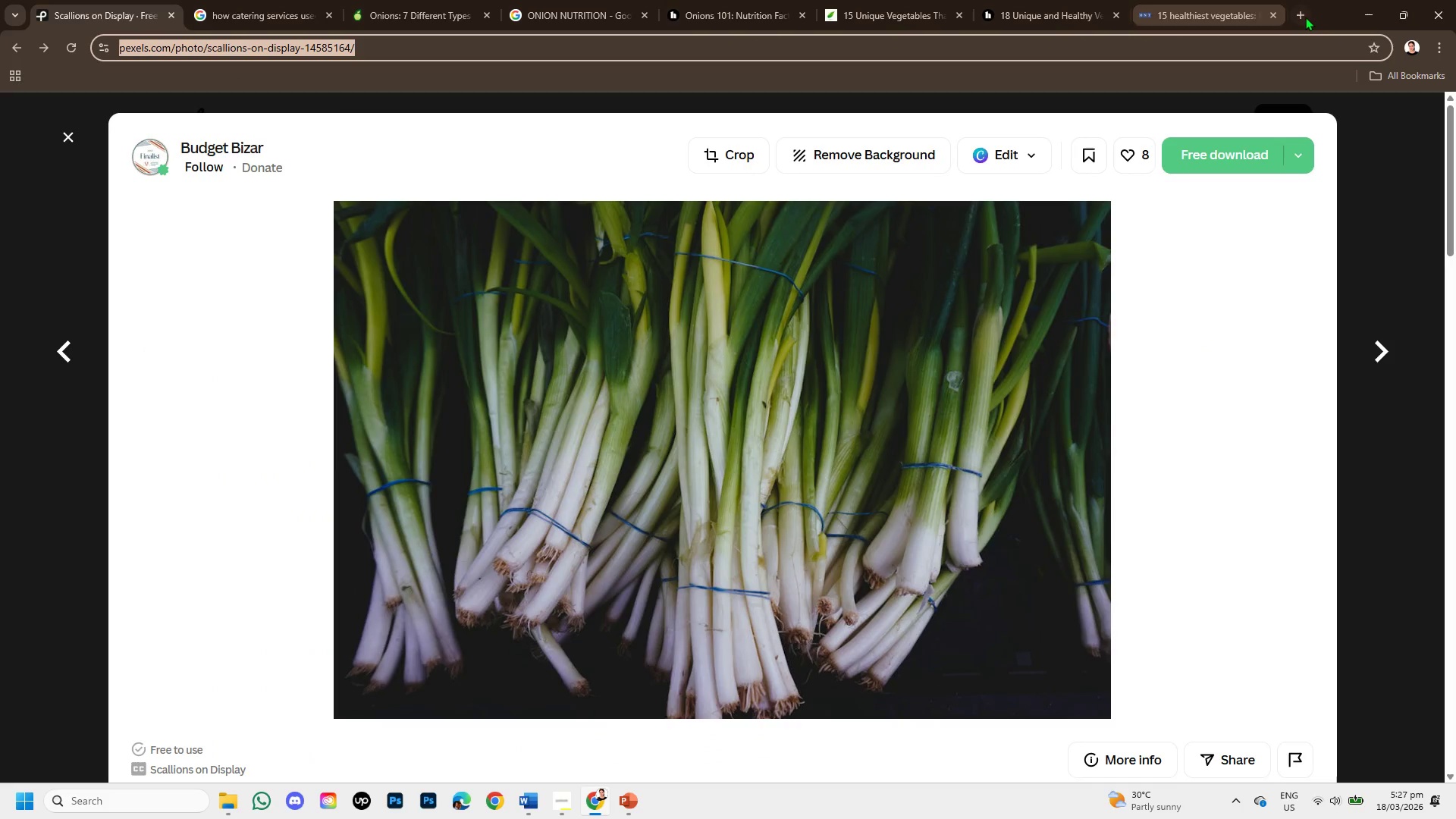 
left_click([1305, 17])
 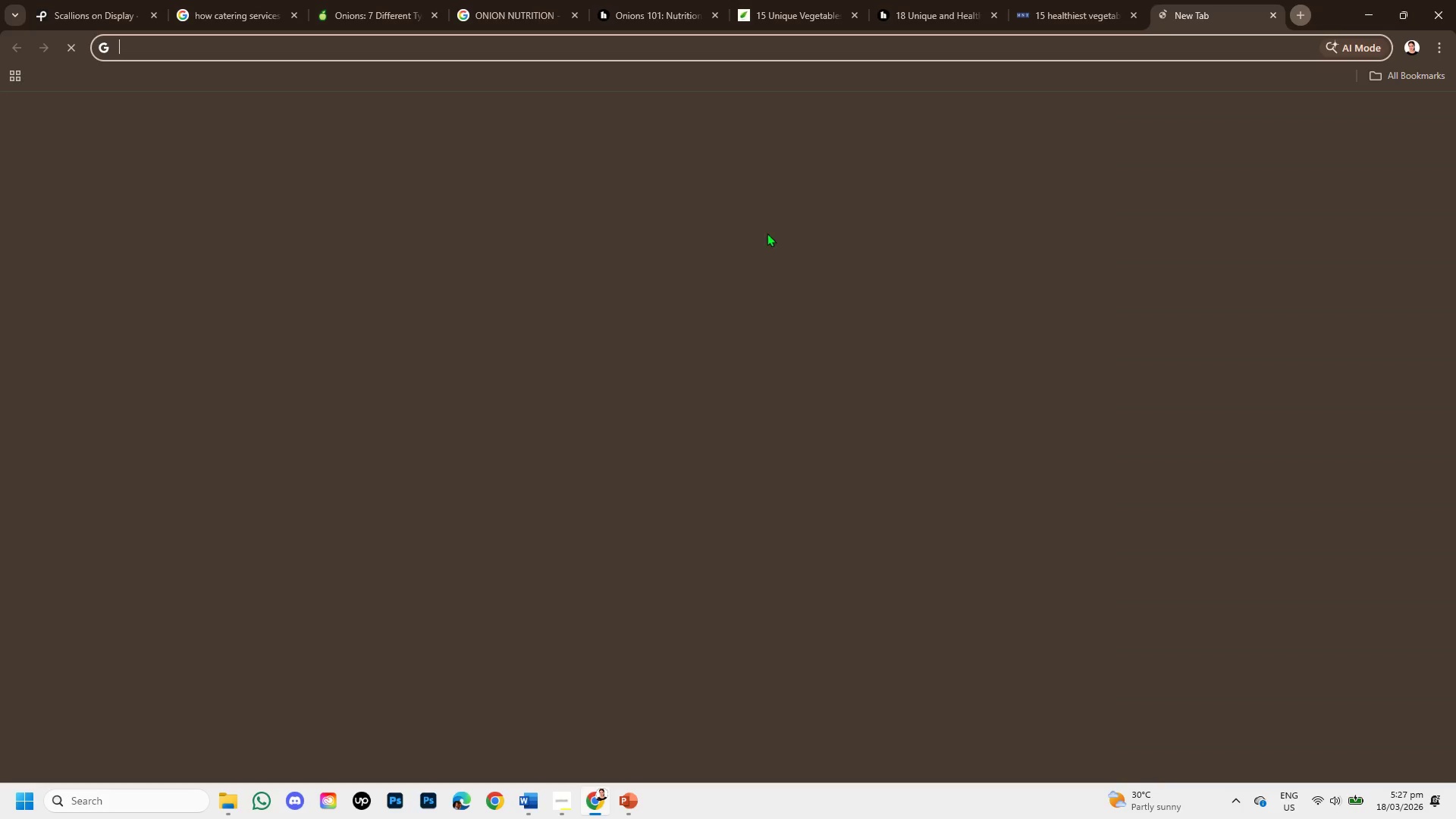 
key(Control+V)
 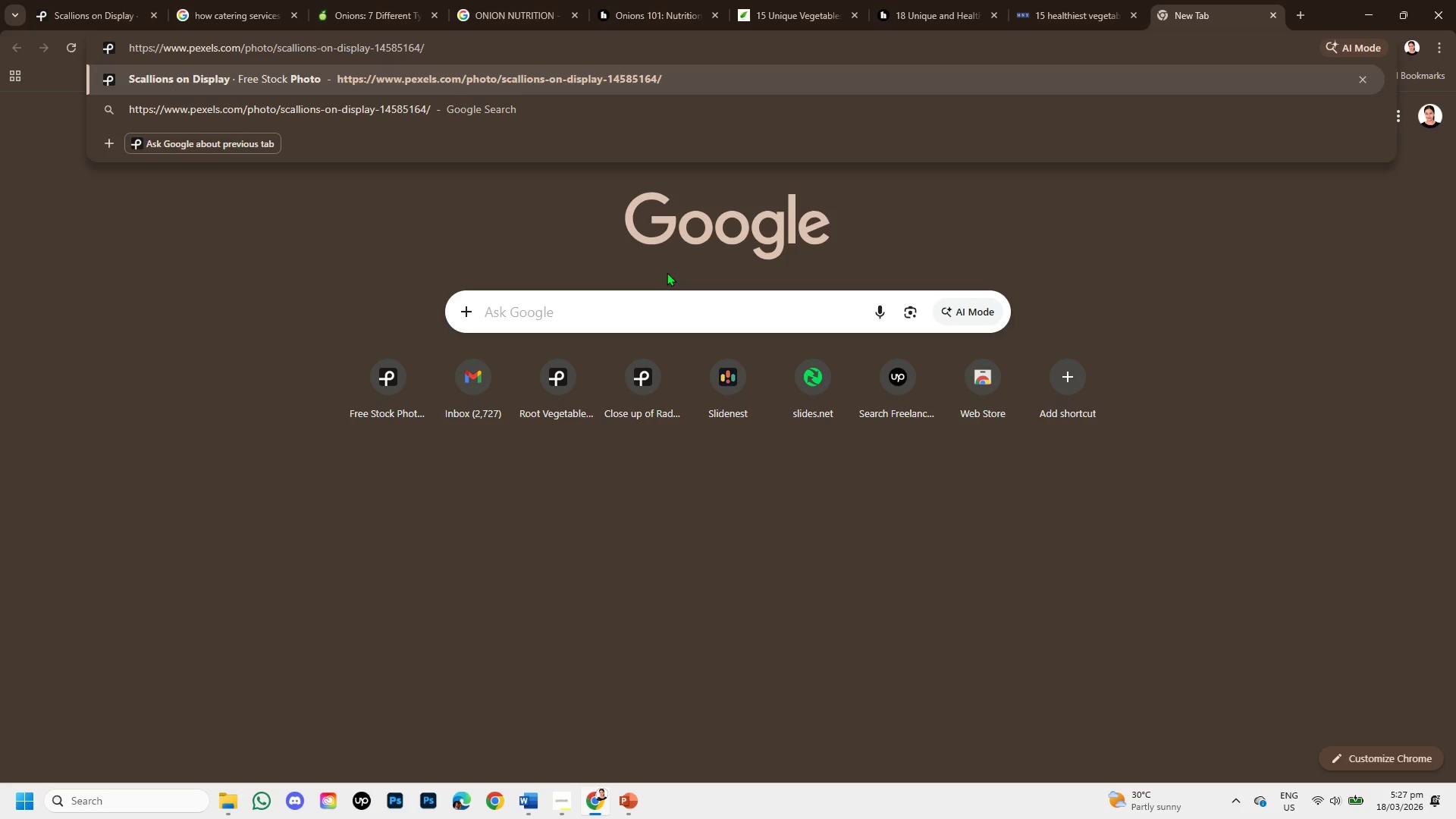 
key(Enter)
 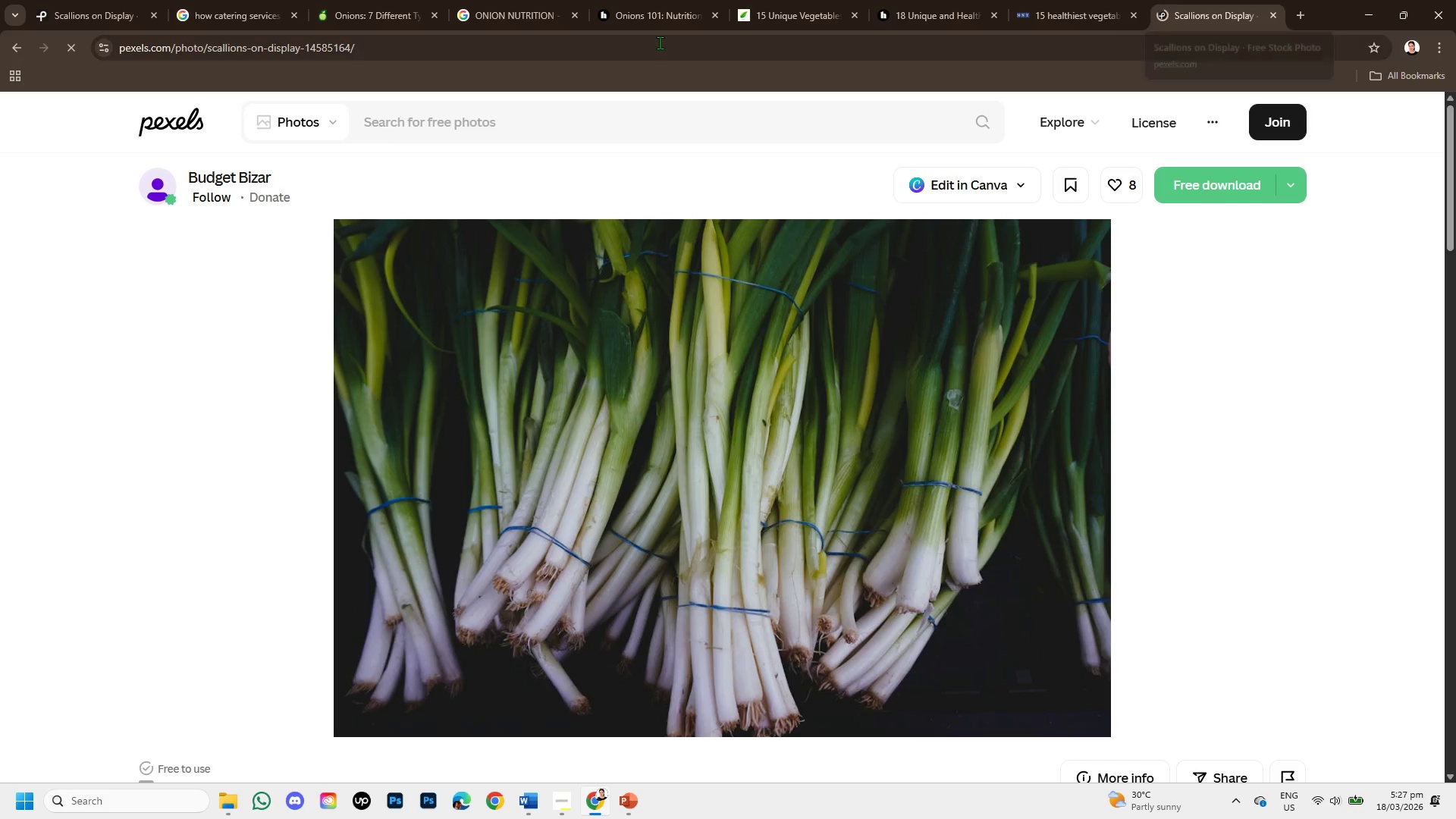 
left_click_drag(start_coordinate=[397, 46], to_coordinate=[55, 37])
 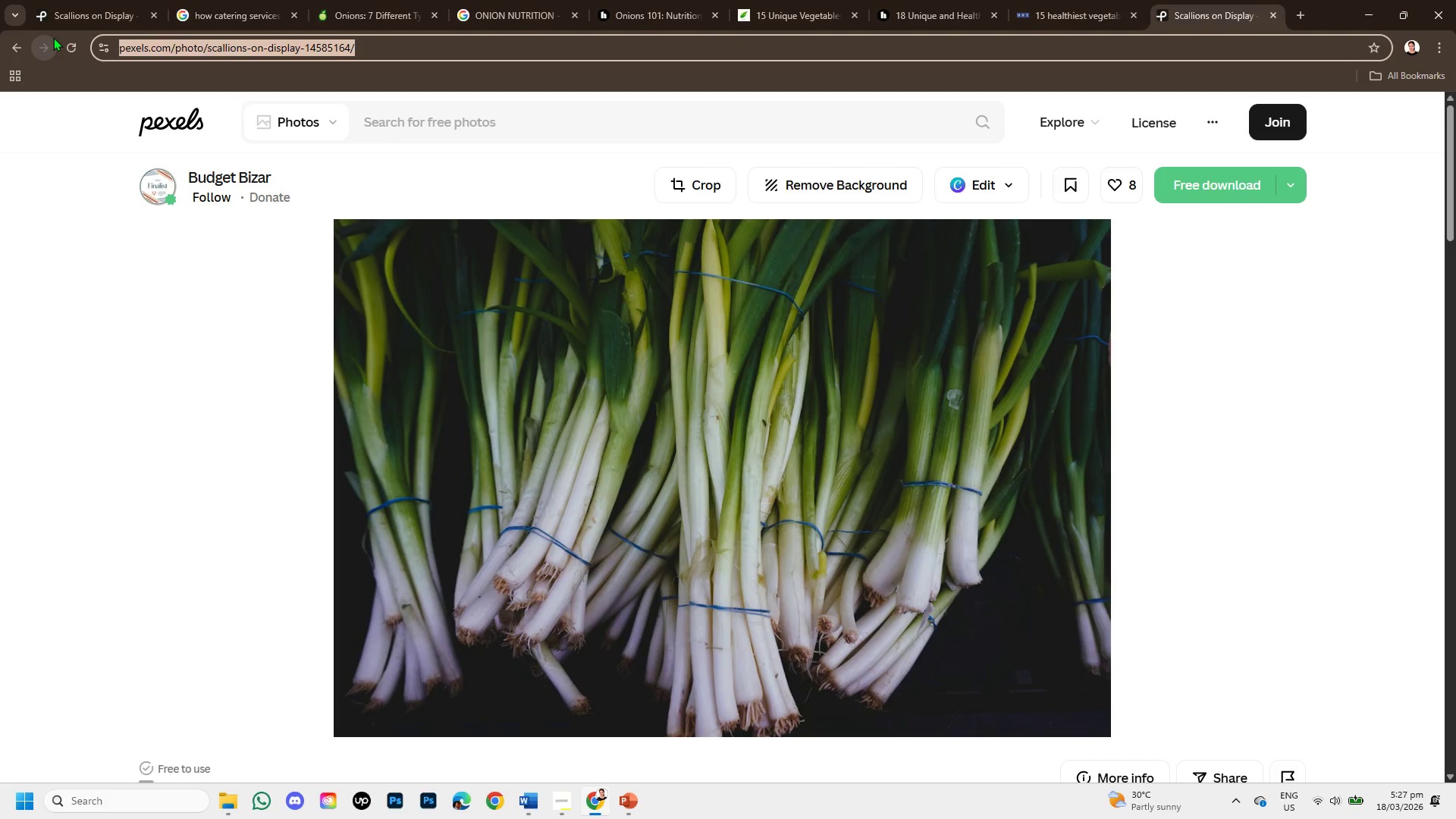 
key(Control+C)
 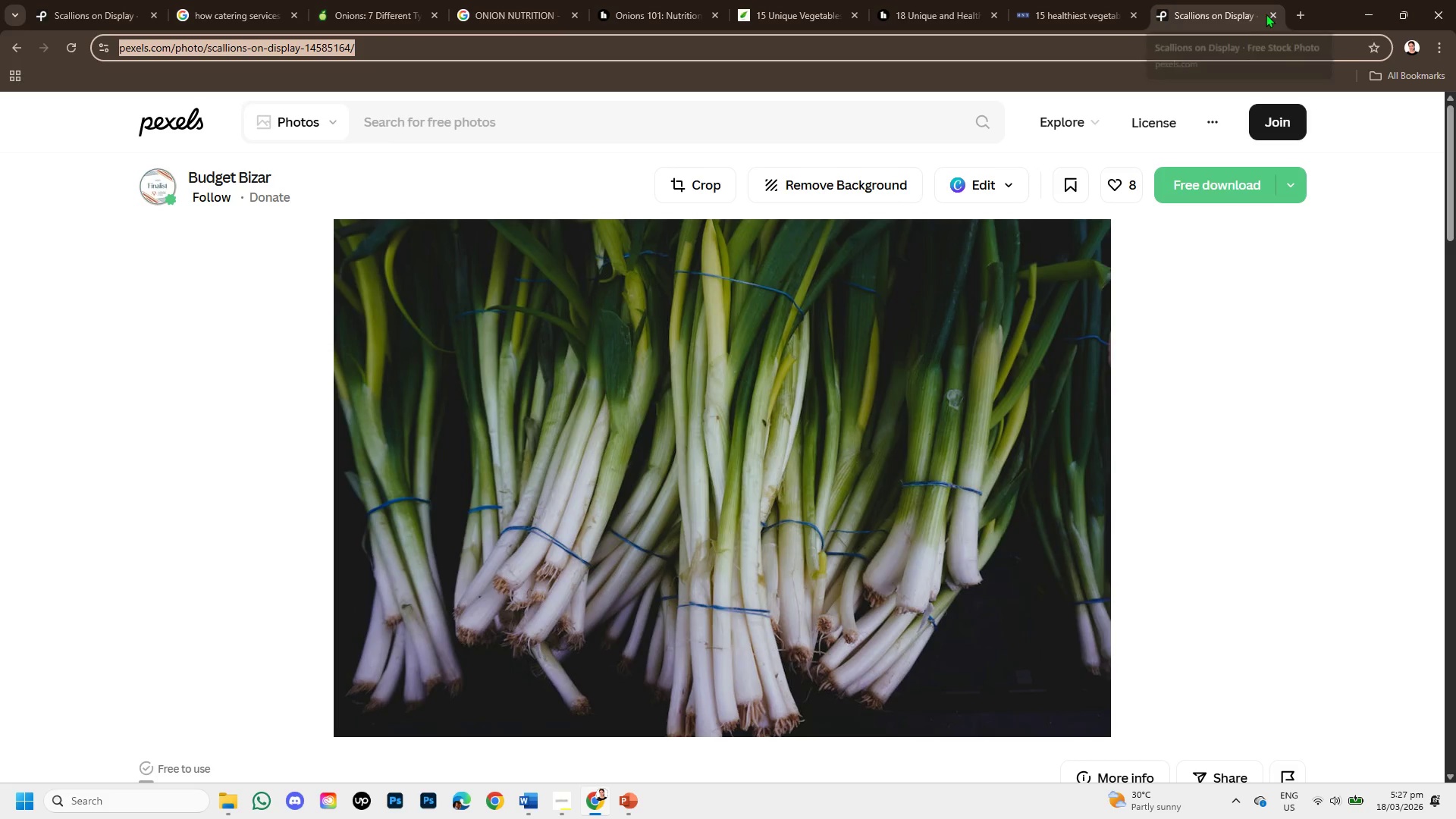 
left_click([1271, 14])
 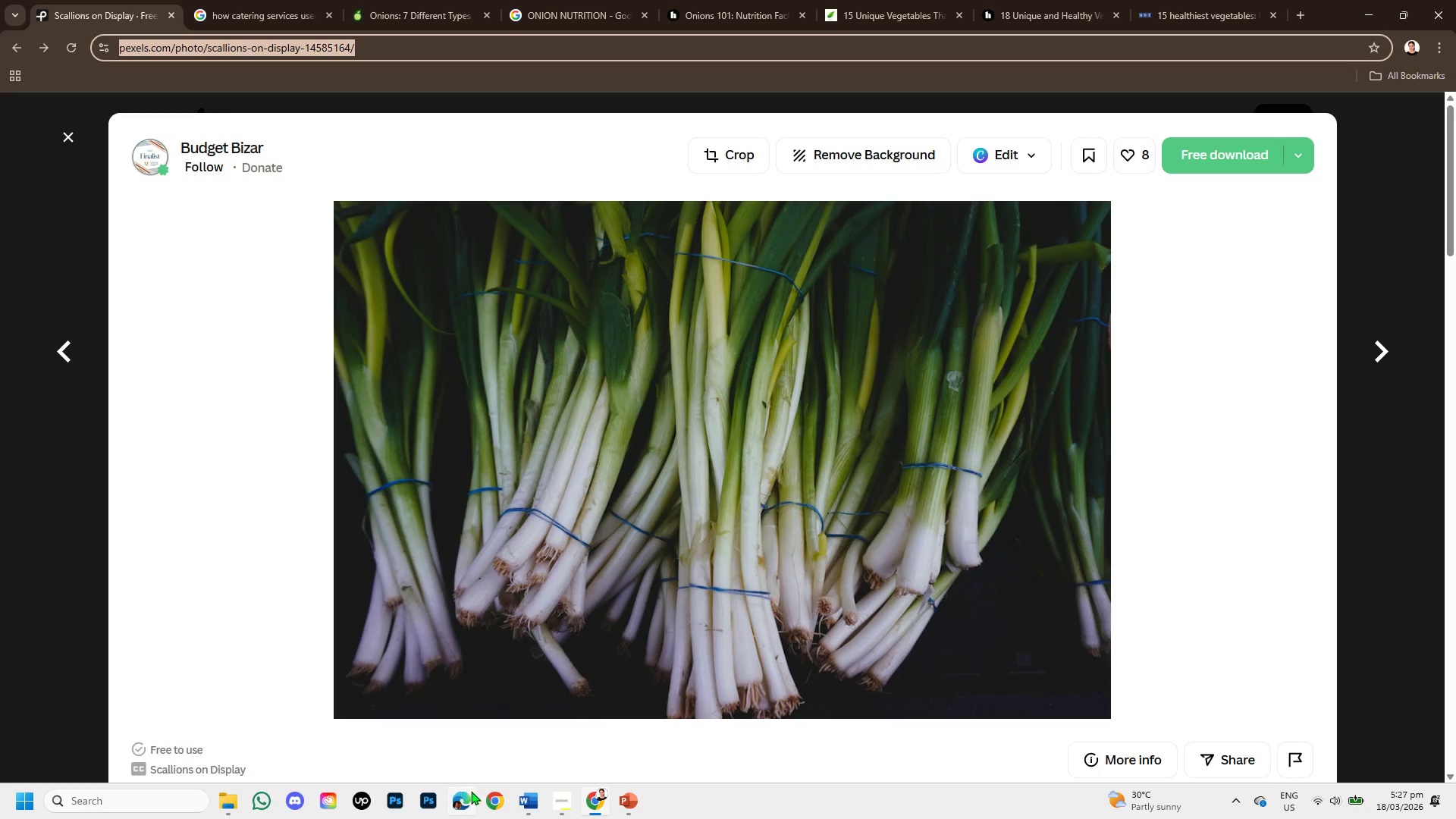 
left_click([524, 799])
 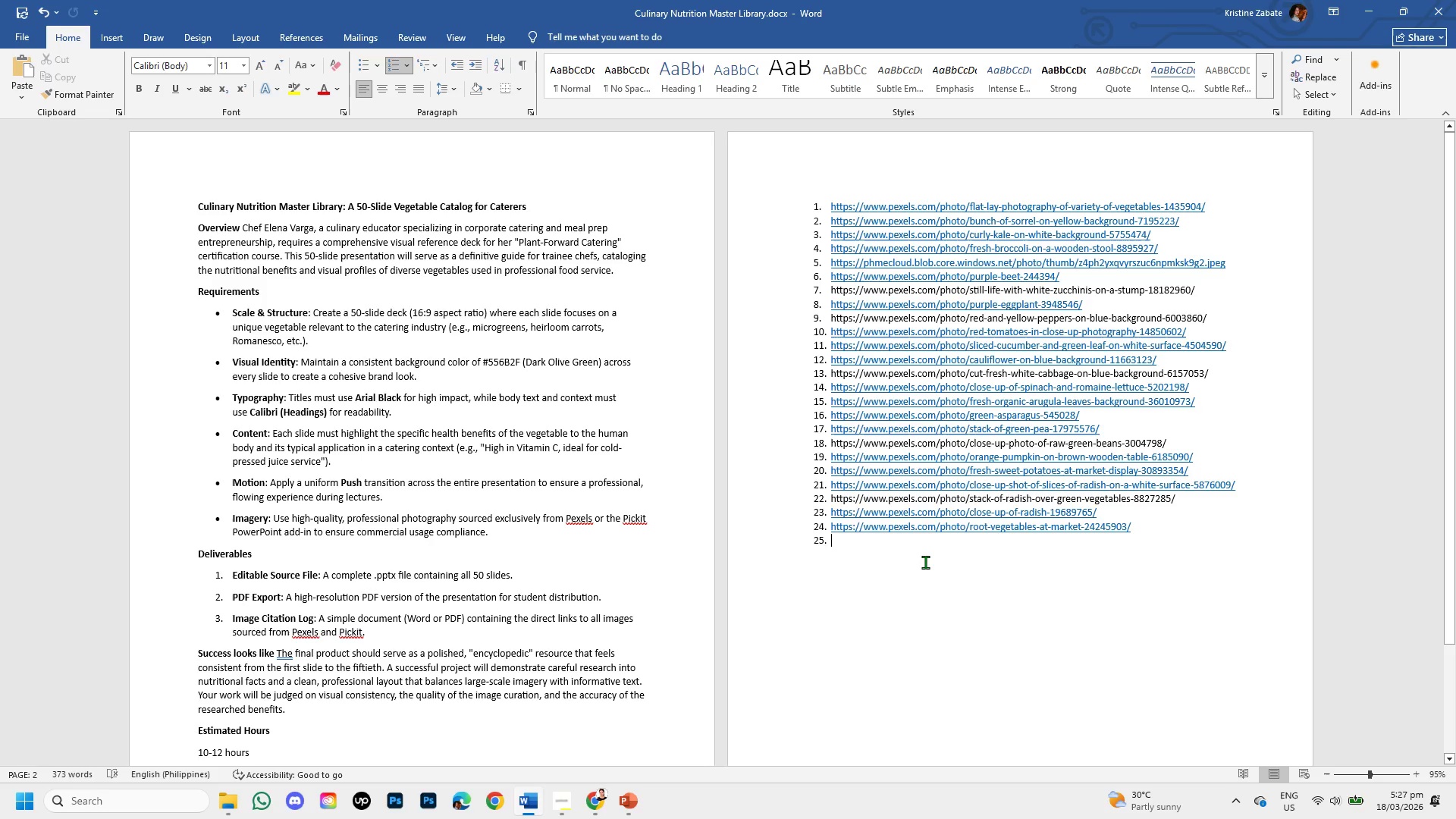 
key(Control+V)
 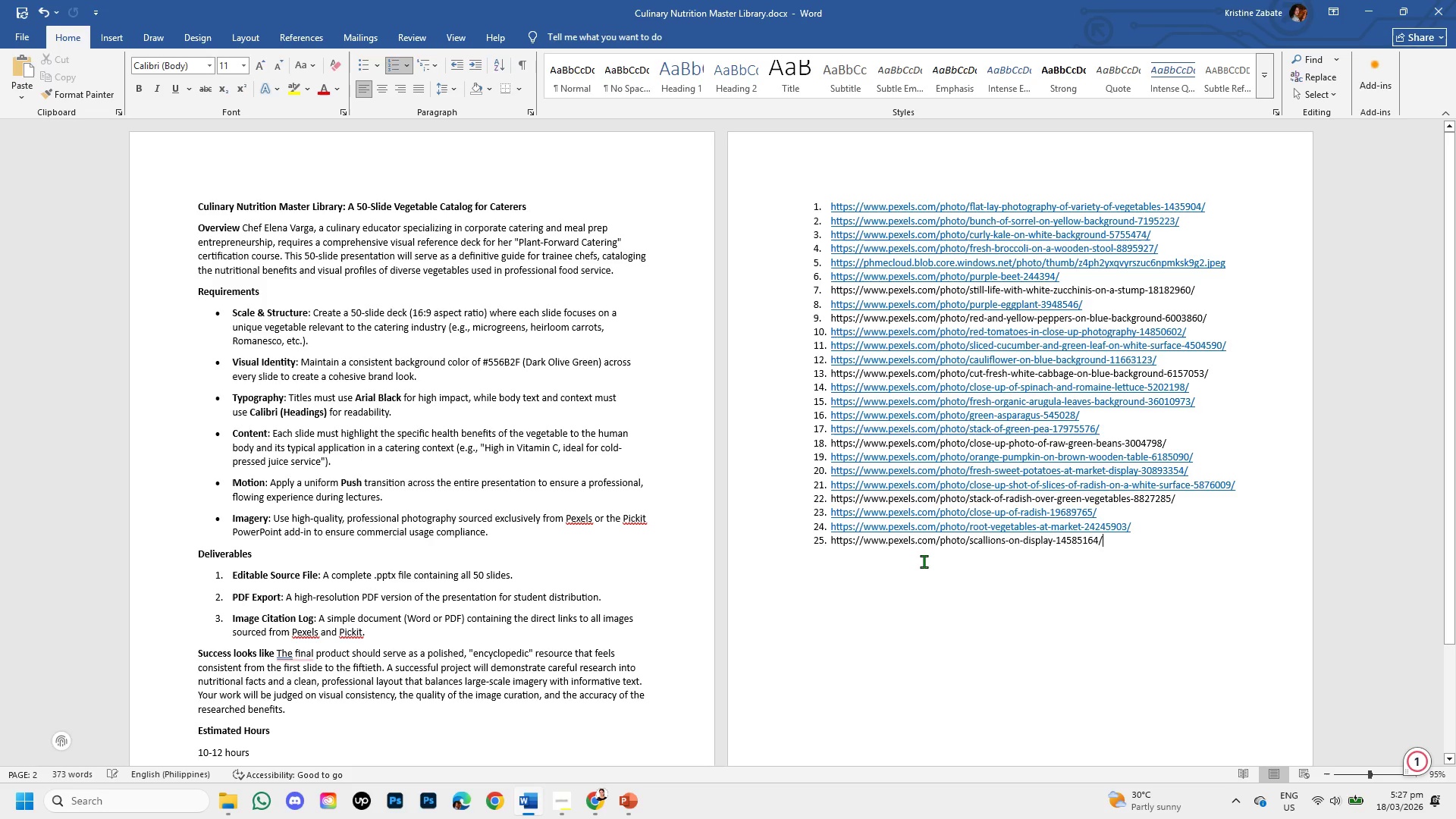 
key(Enter)
 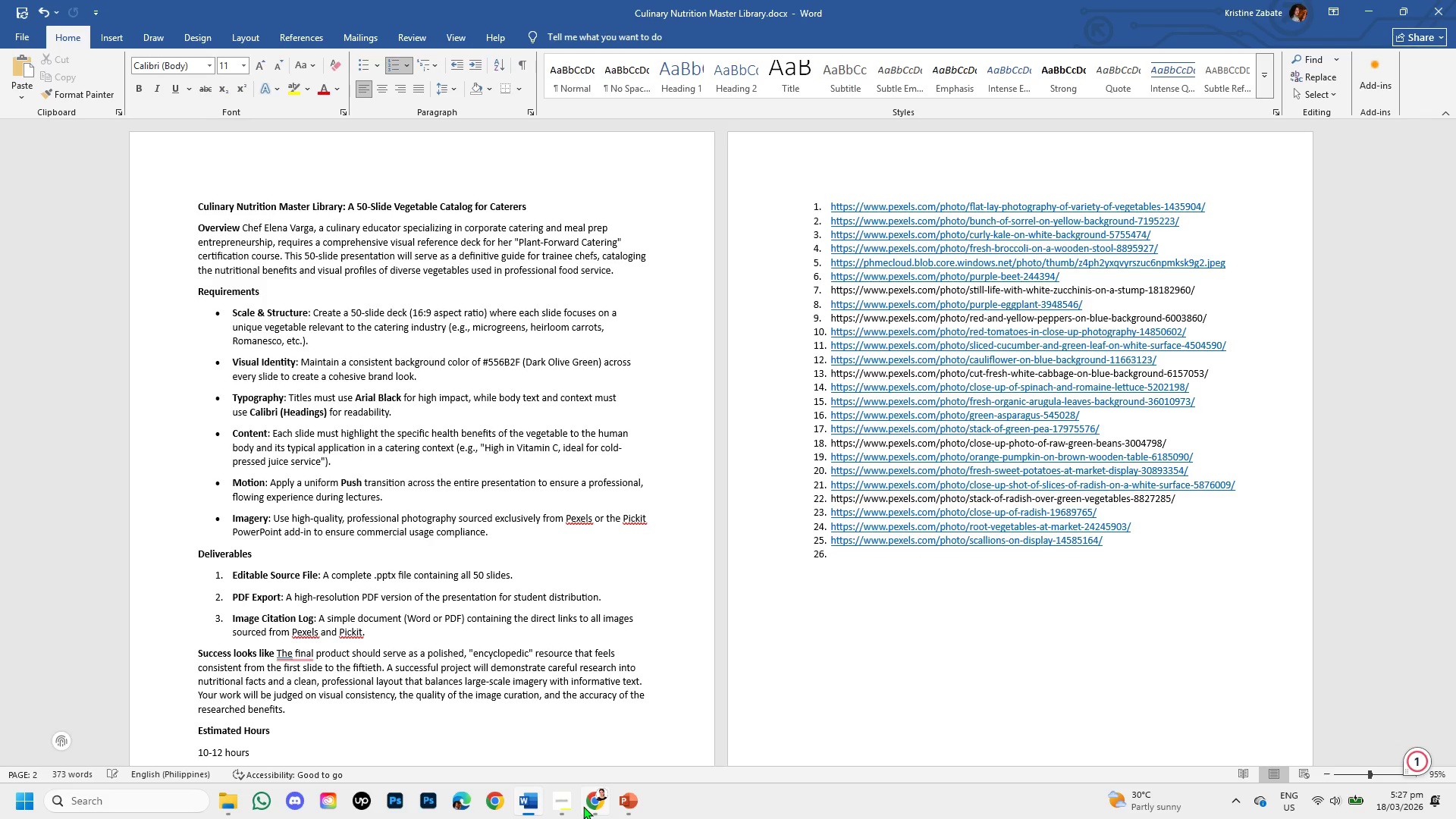 
left_click([587, 800])
 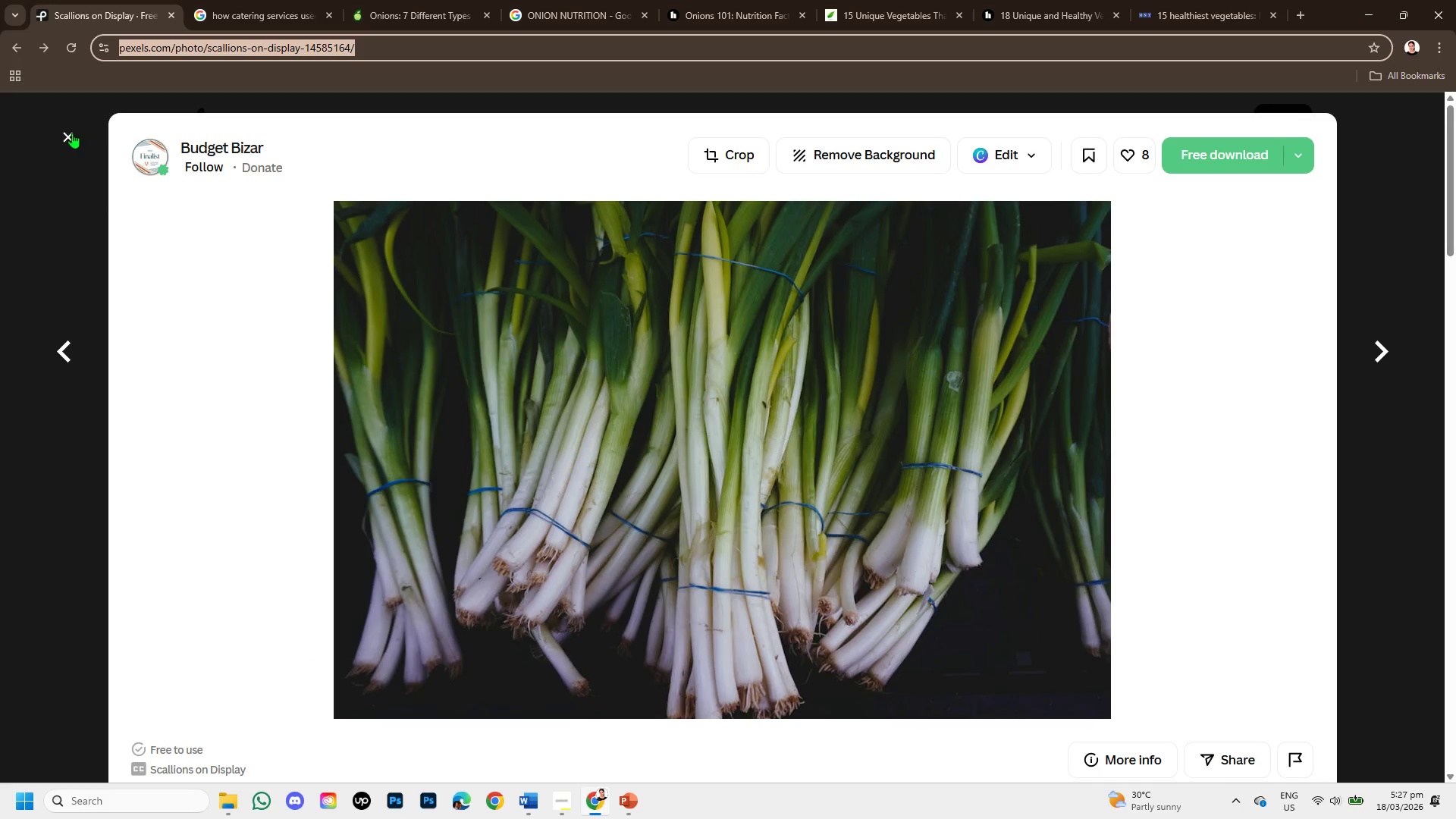 
left_click([70, 133])
 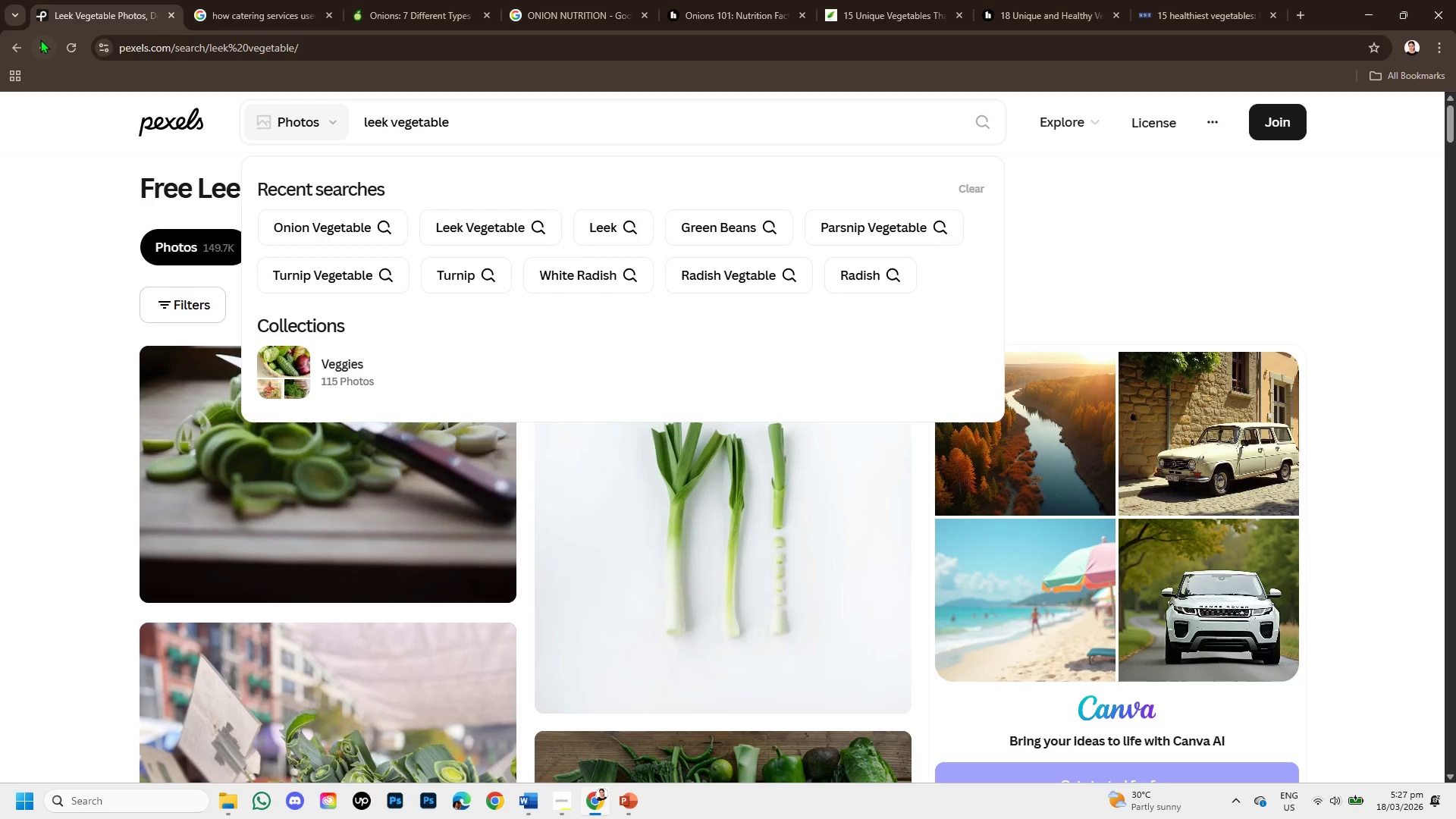 
left_click([43, 47])
 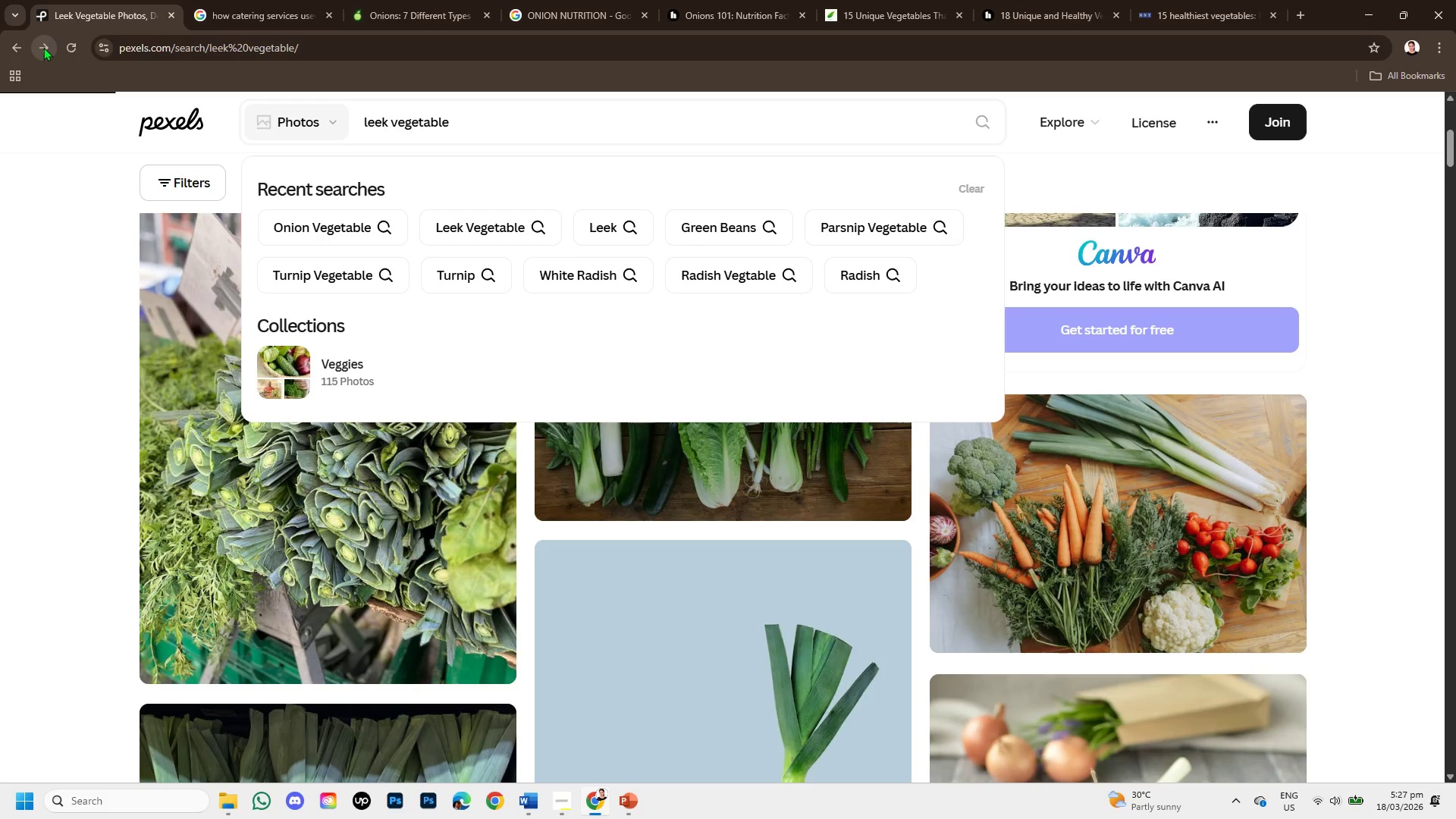 
left_click([43, 47])
 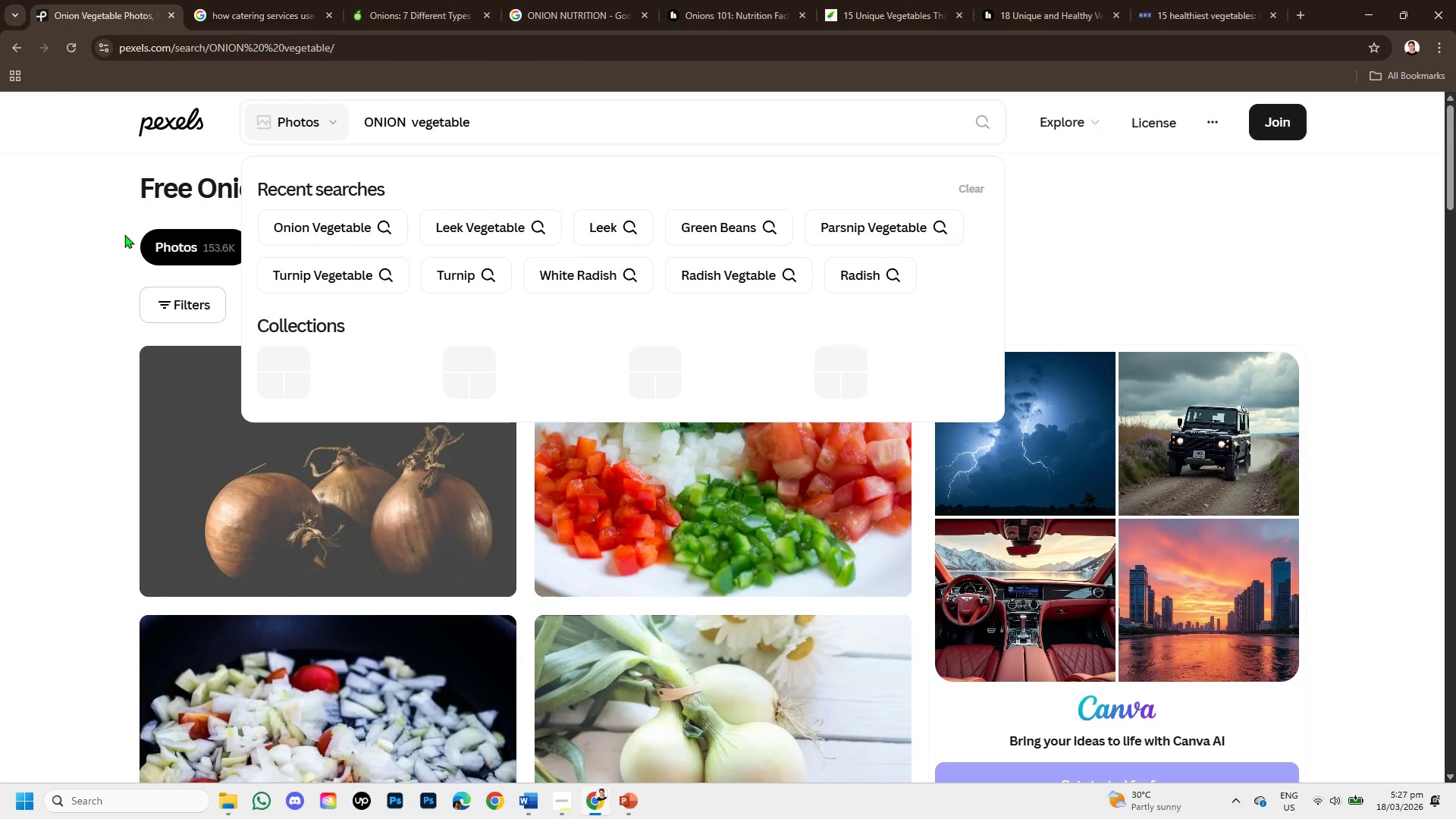 
left_click([101, 500])
 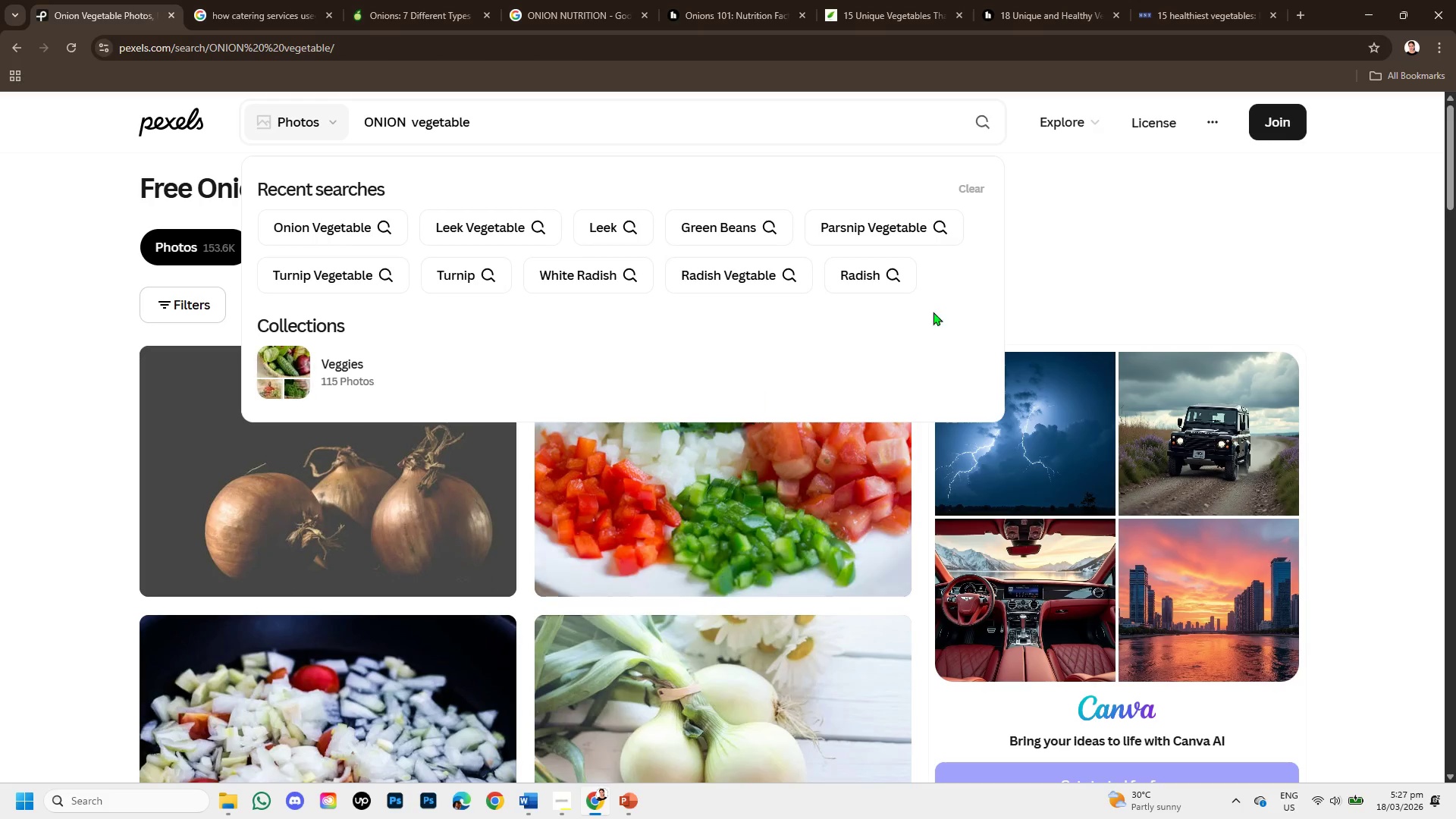 
left_click([1098, 251])
 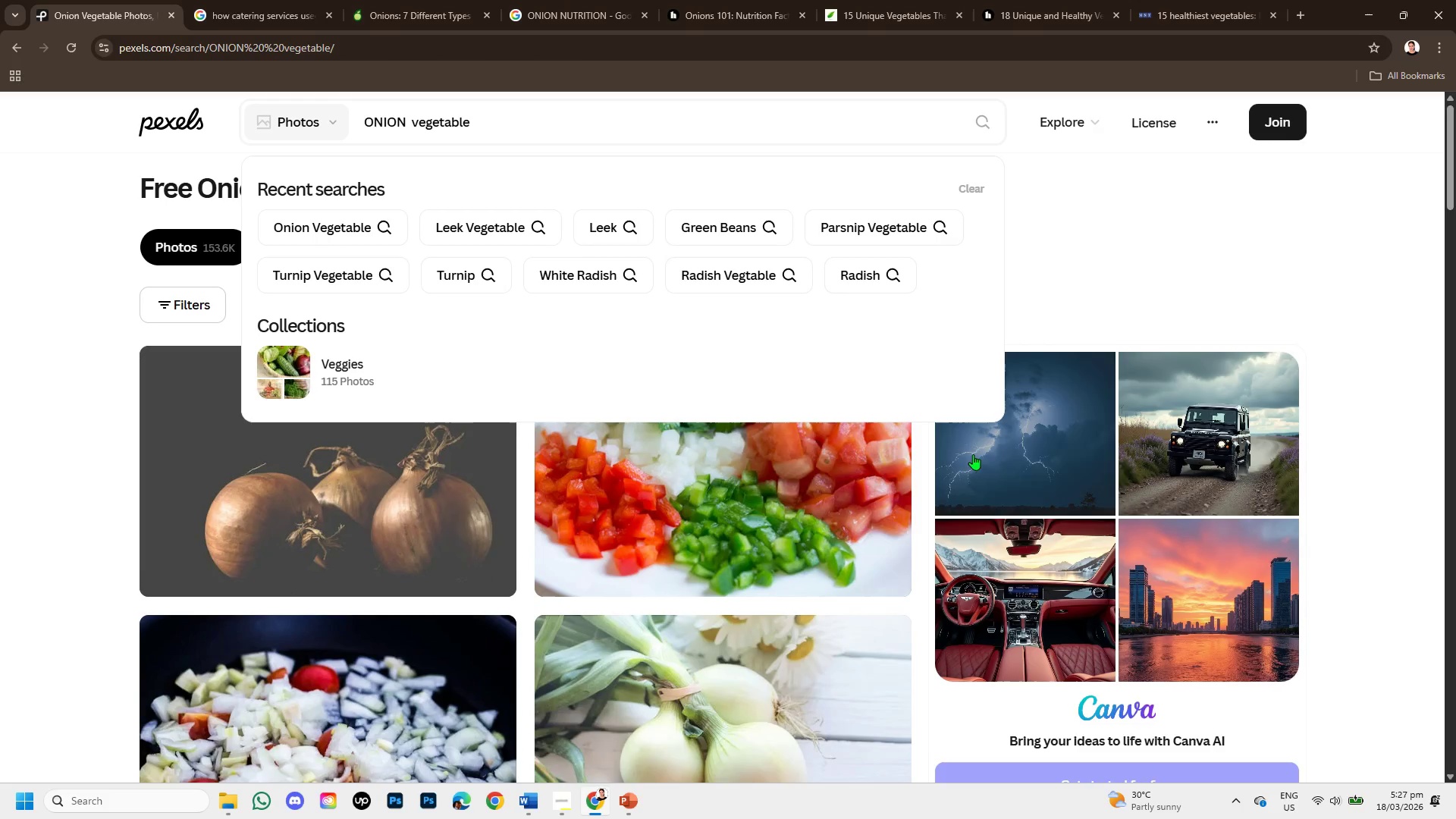 
scroll: coordinate [959, 472], scroll_direction: down, amount: 2.0
 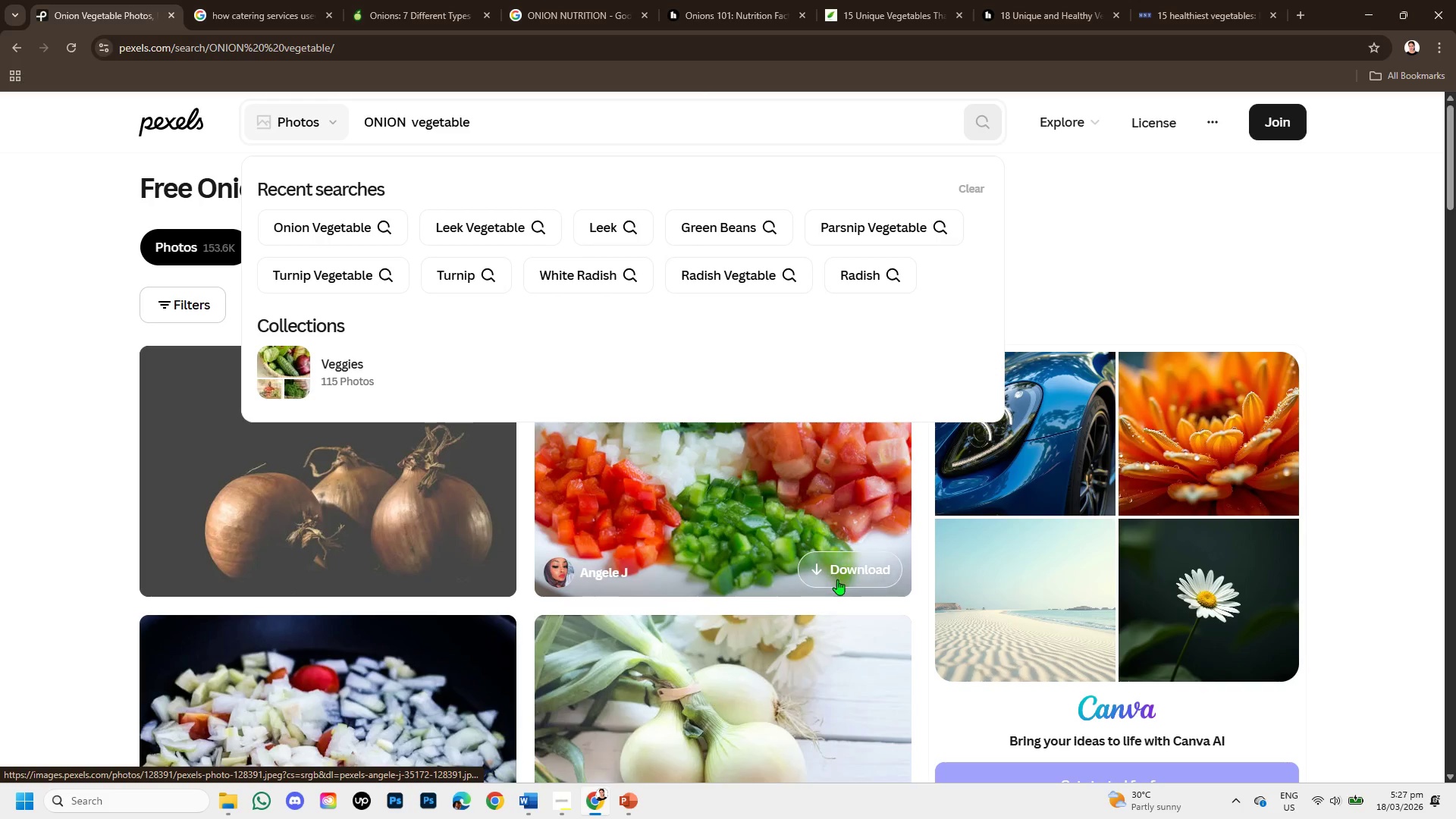 
left_click([2, 384])
 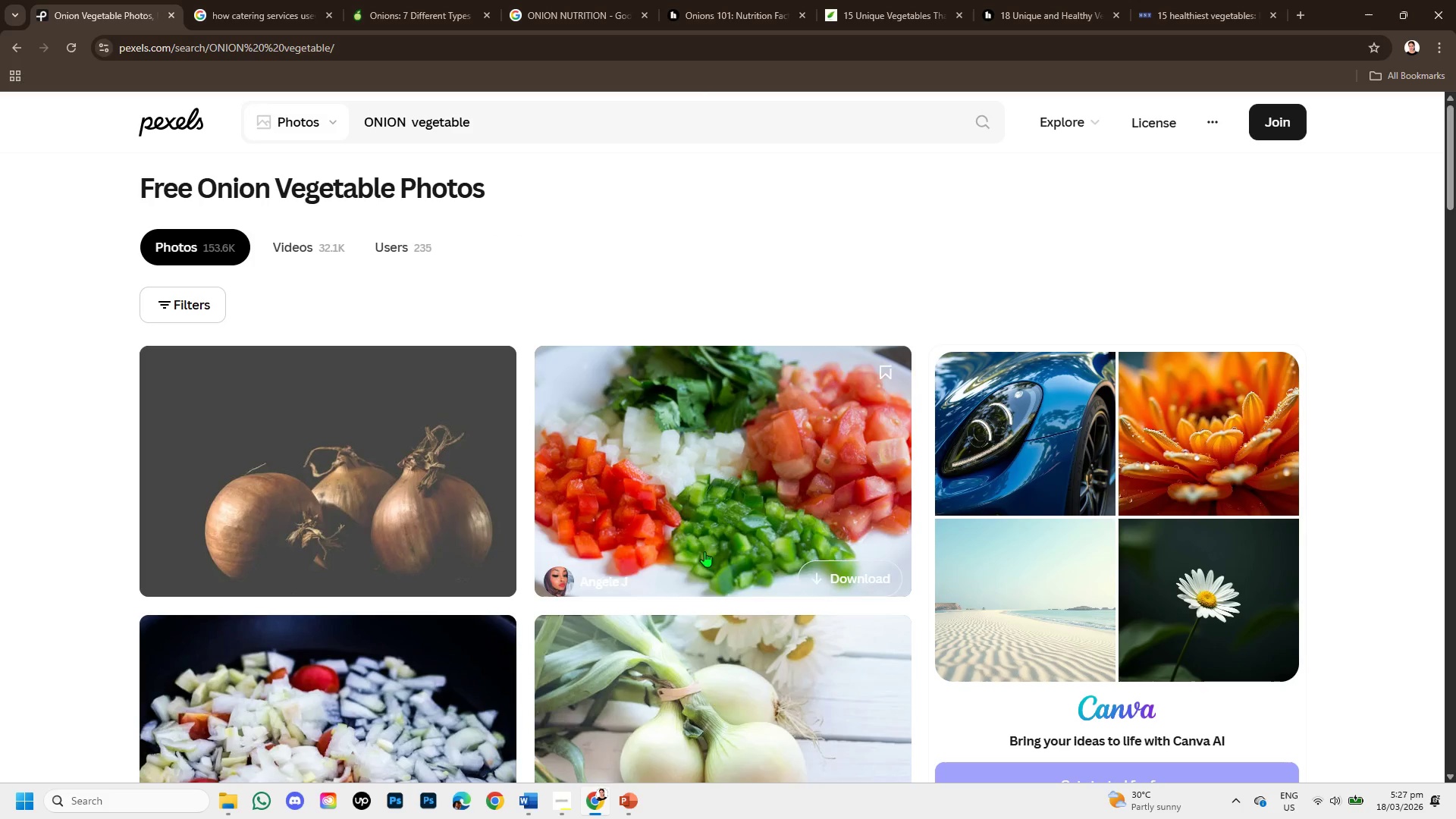 
scroll: coordinate [756, 573], scroll_direction: down, amount: 3.0
 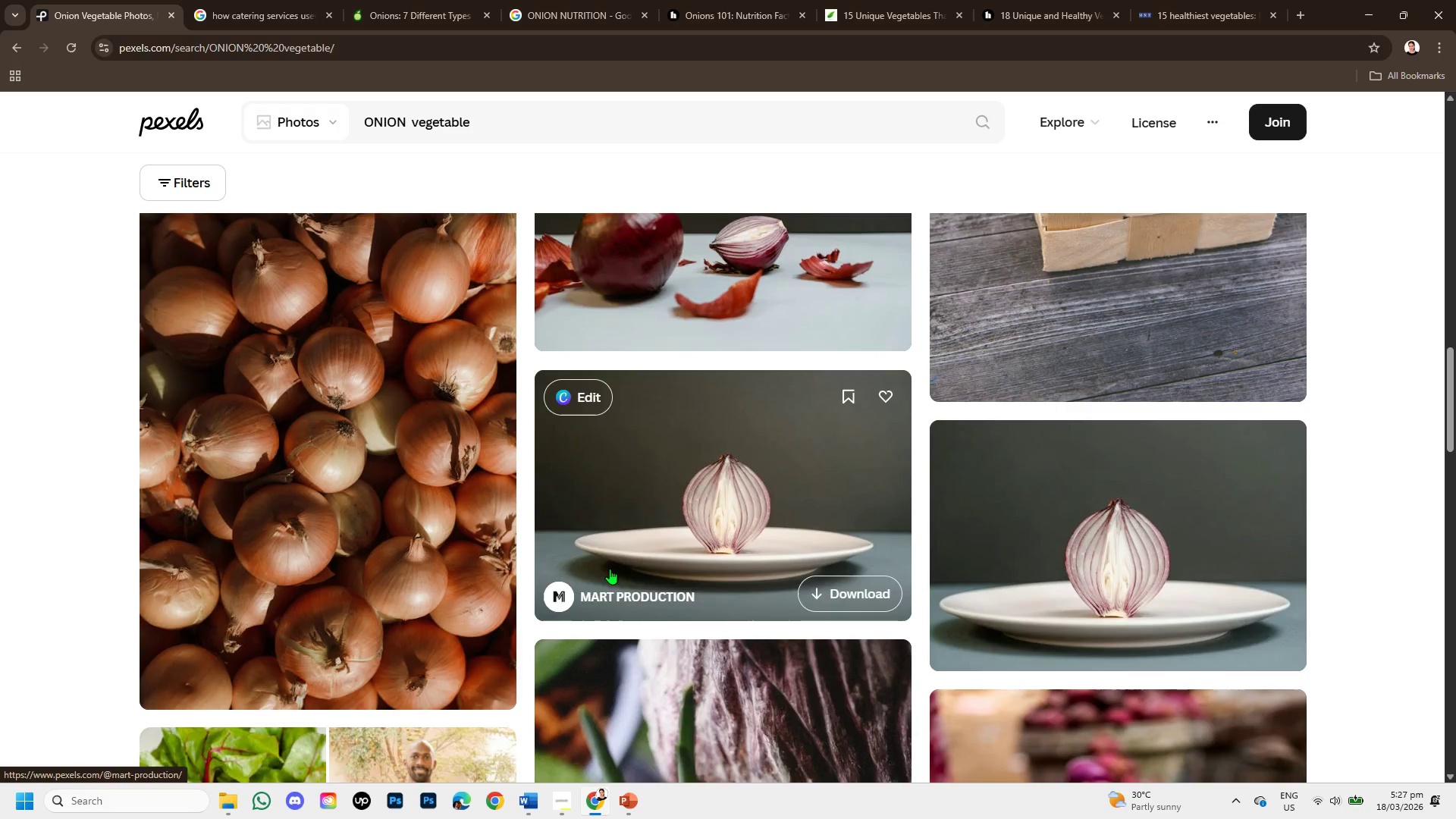 
left_click([373, 507])
 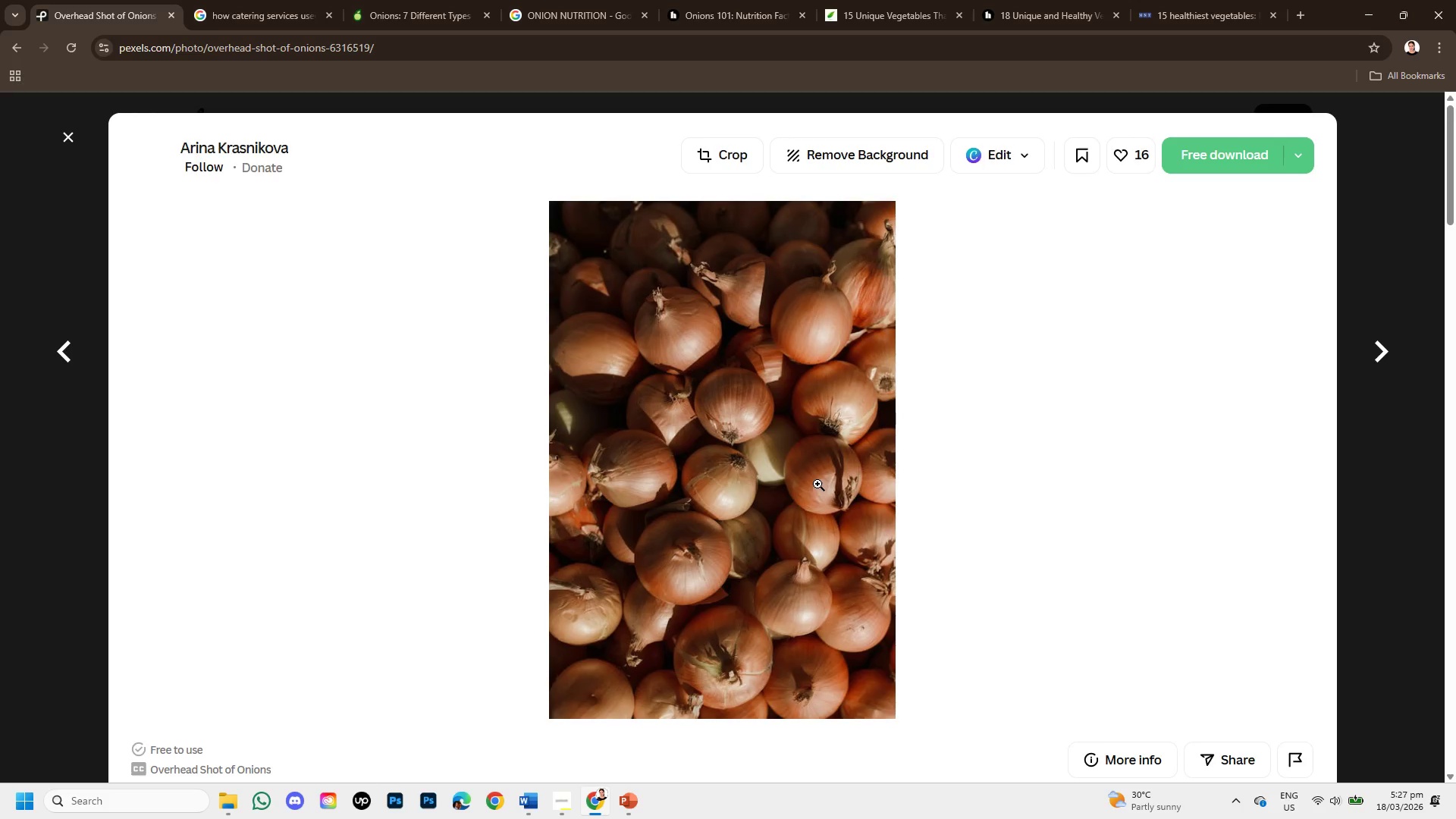 
scroll: coordinate [764, 486], scroll_direction: down, amount: 4.0
 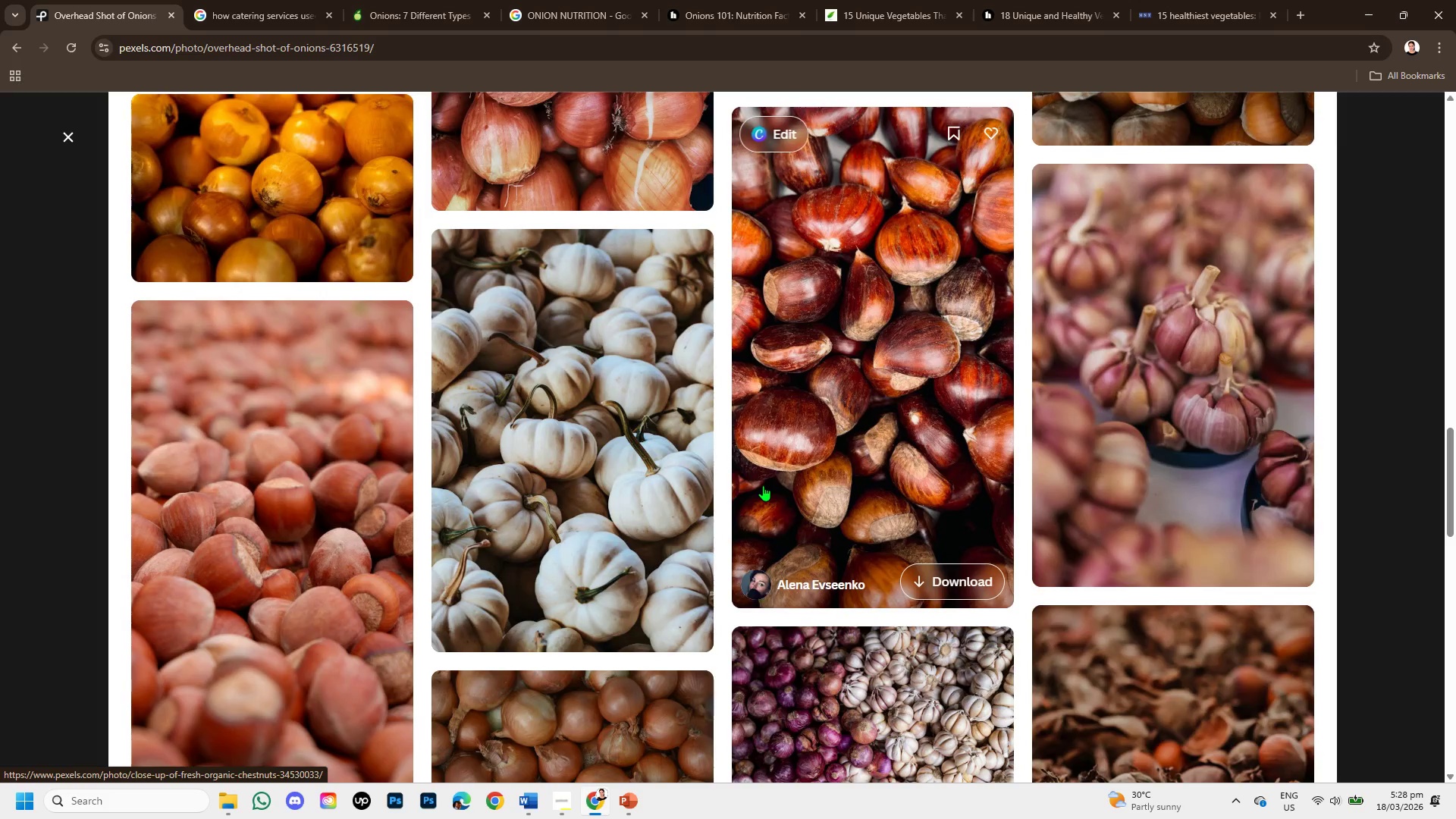 
scroll: coordinate [760, 467], scroll_direction: up, amount: 10.0
 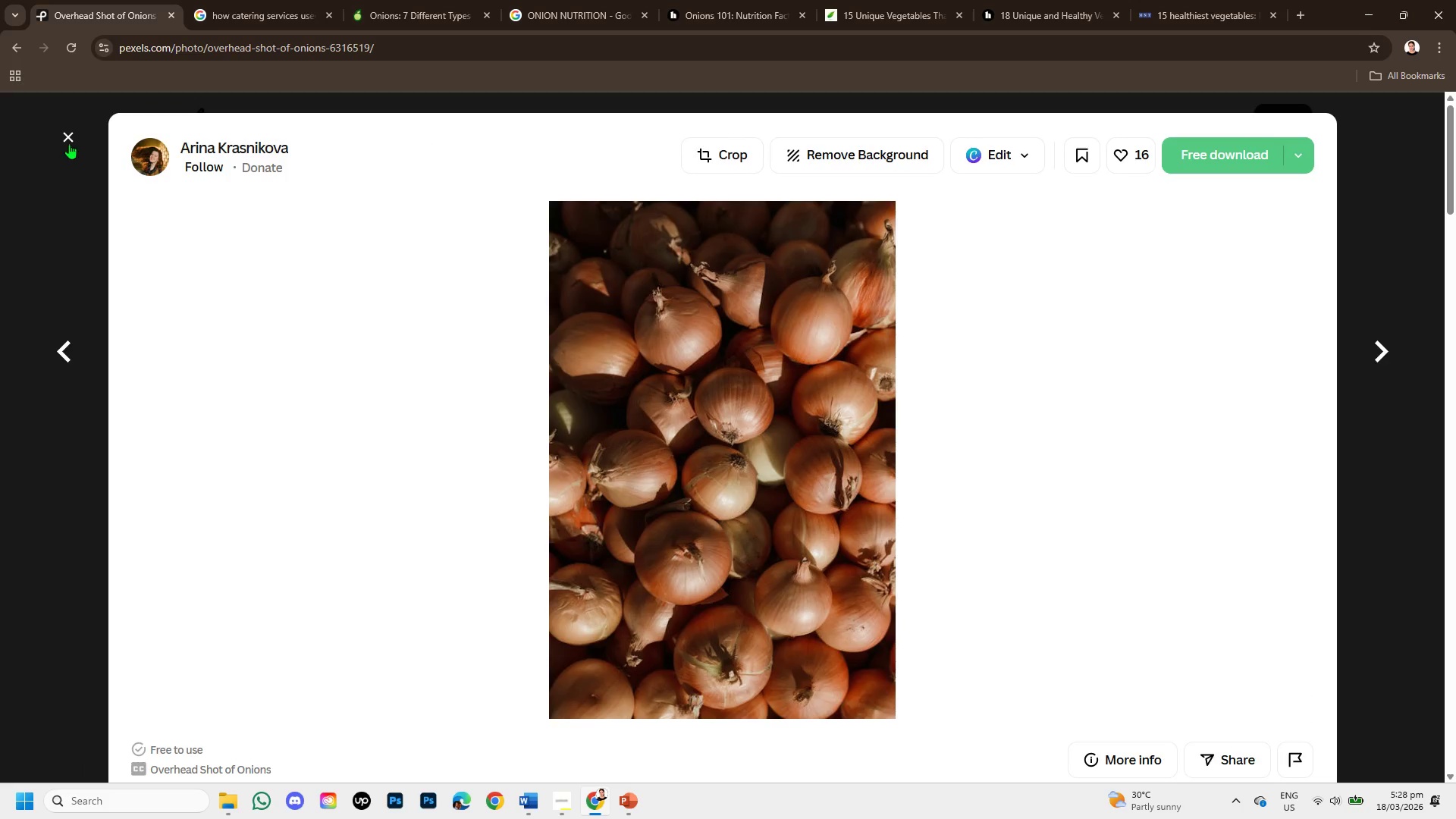 
left_click([67, 138])
 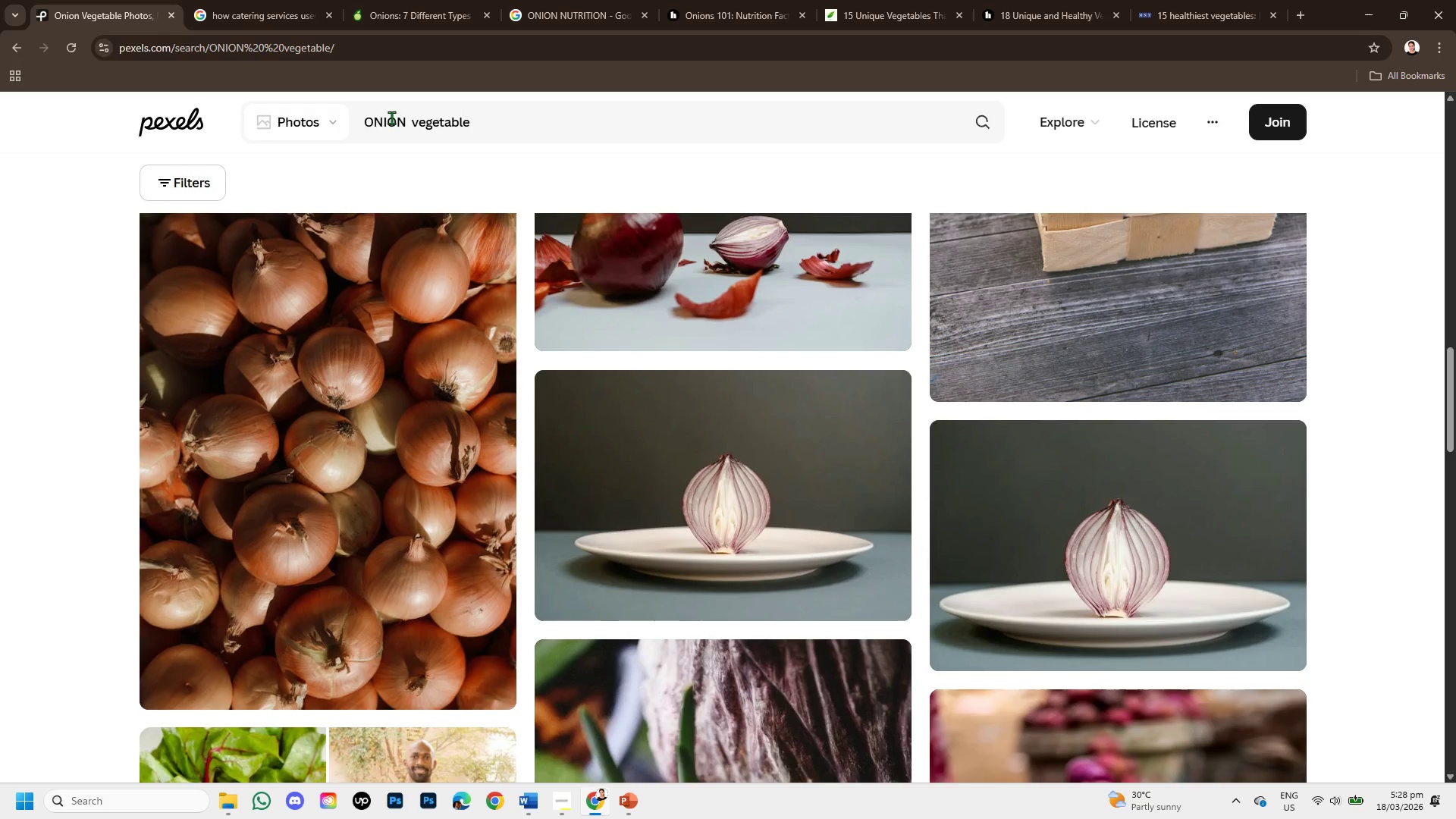 
left_click([364, 119])
 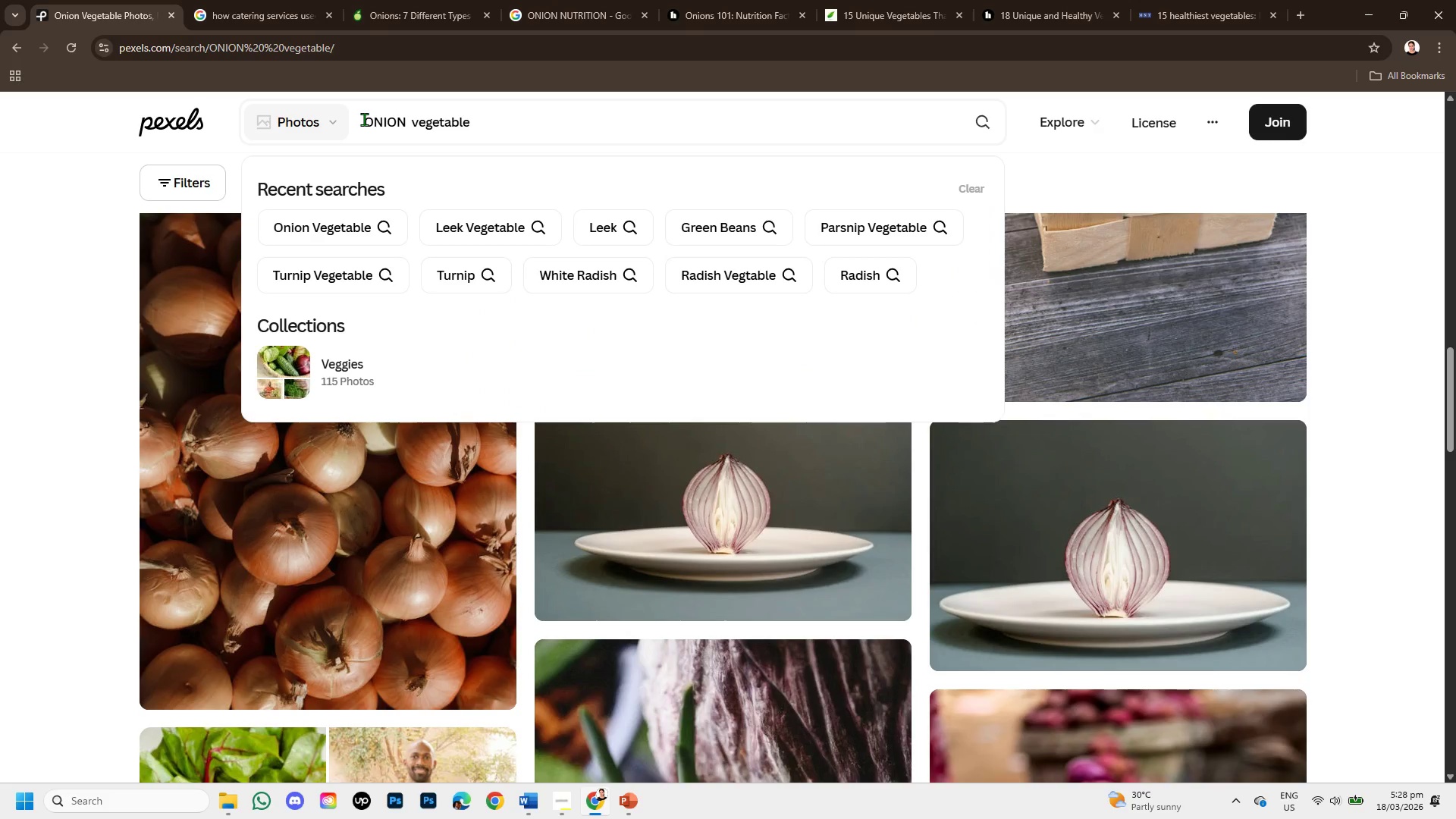 
type(red and white )
 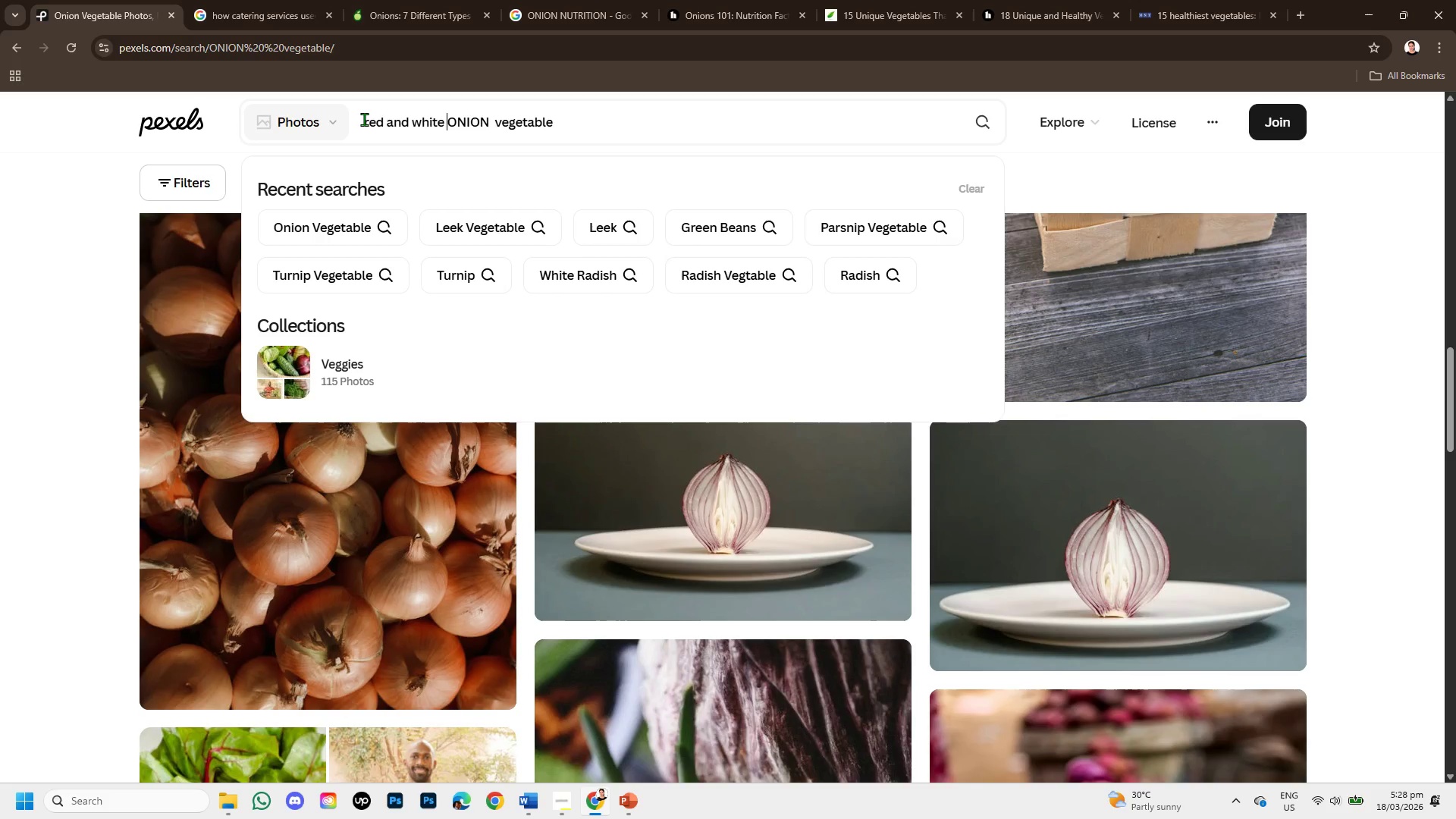 
key(Enter)
 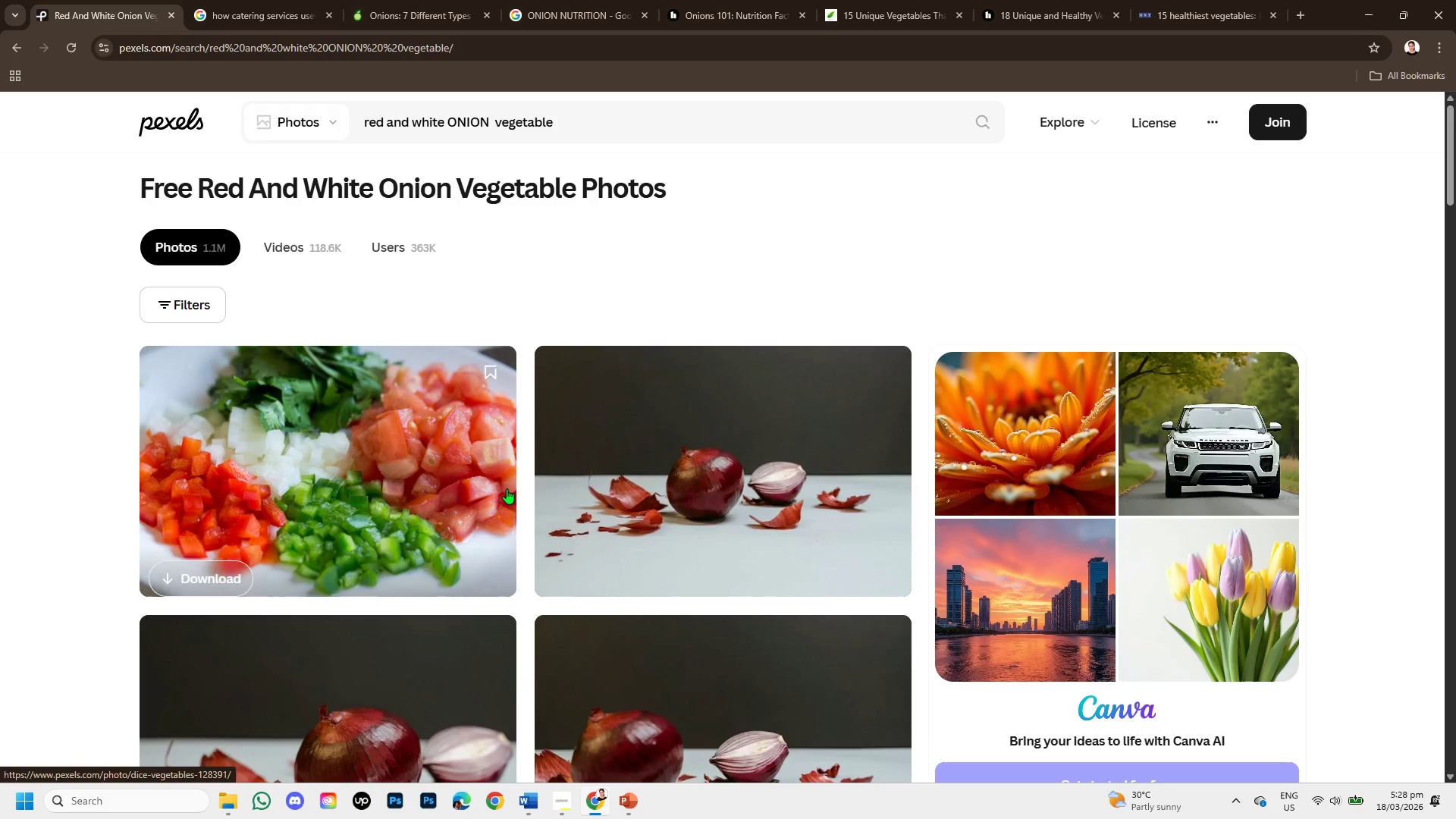 
scroll: coordinate [505, 482], scroll_direction: down, amount: 5.0
 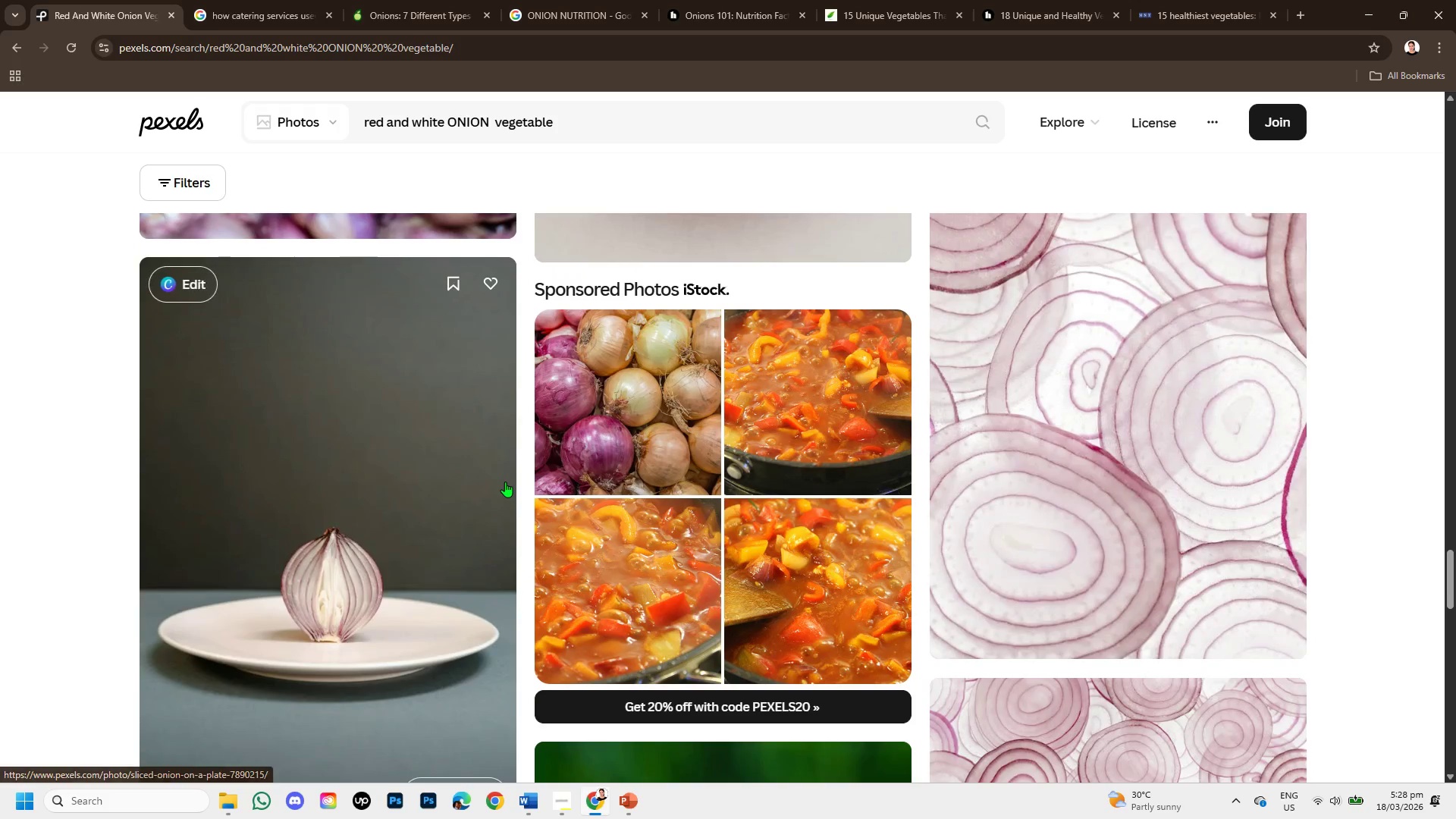 
scroll: coordinate [874, 541], scroll_direction: down, amount: 6.0
 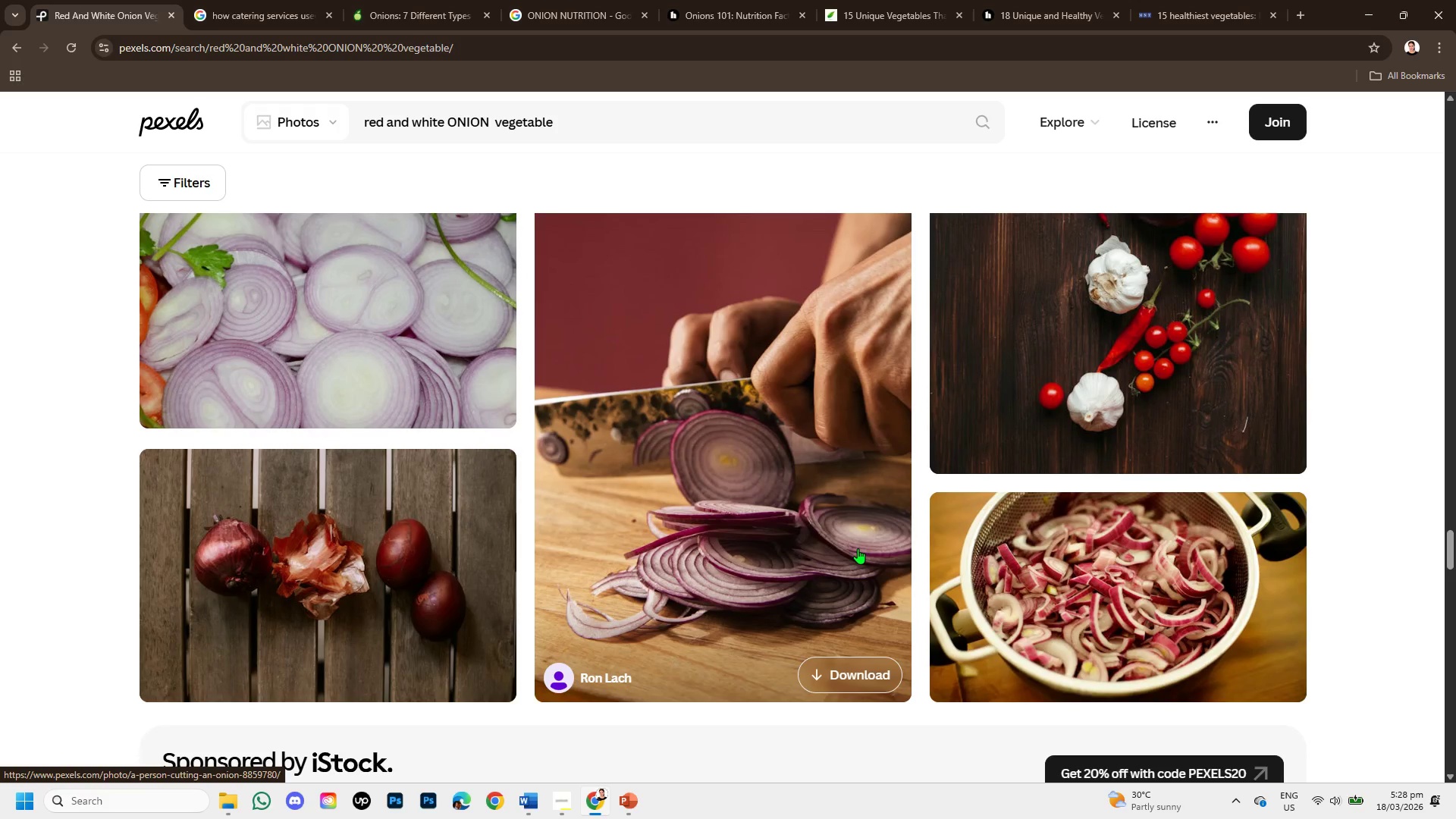 
scroll: coordinate [460, 426], scroll_direction: up, amount: 29.0
 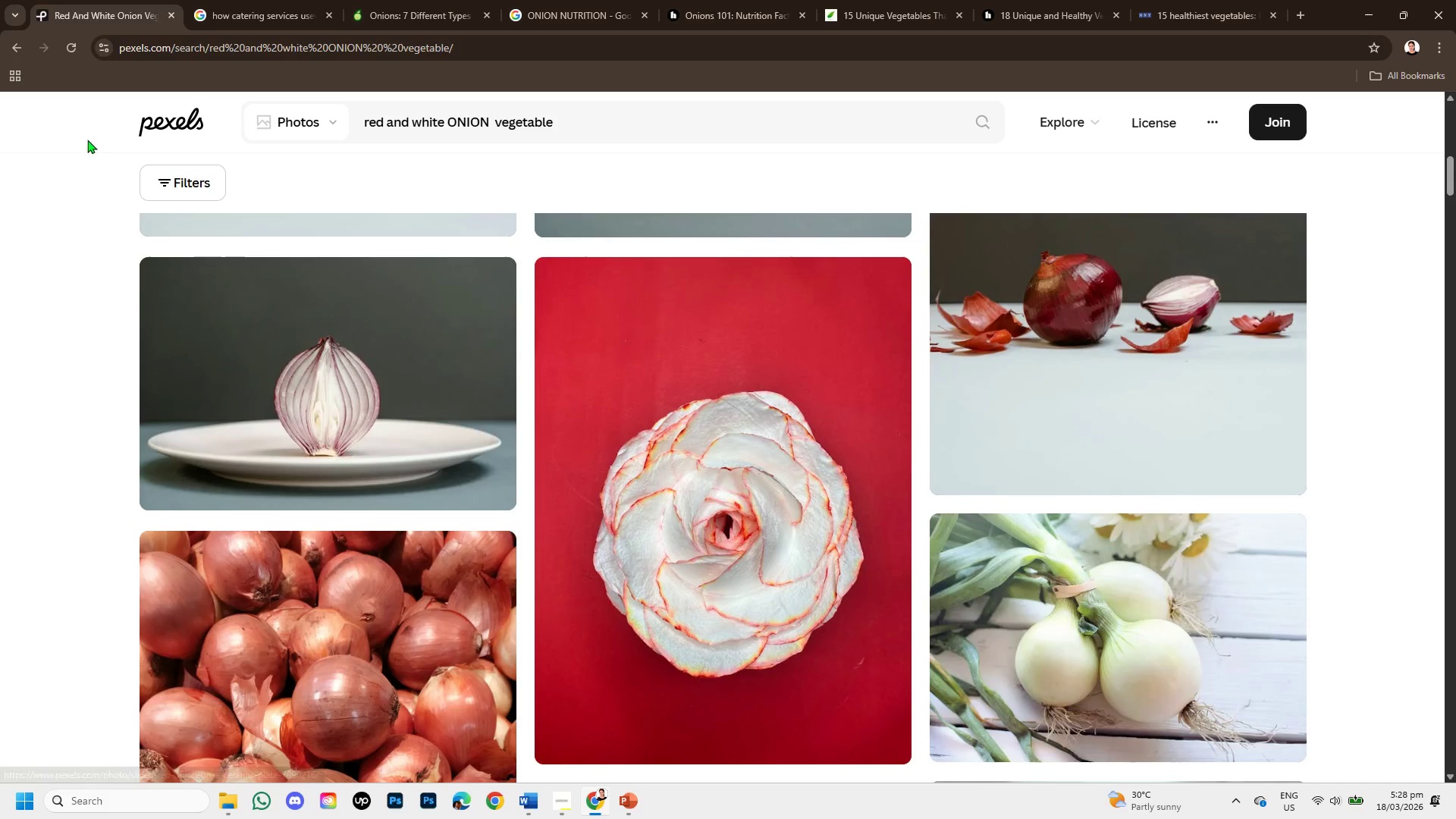 
left_click([277, 415])
 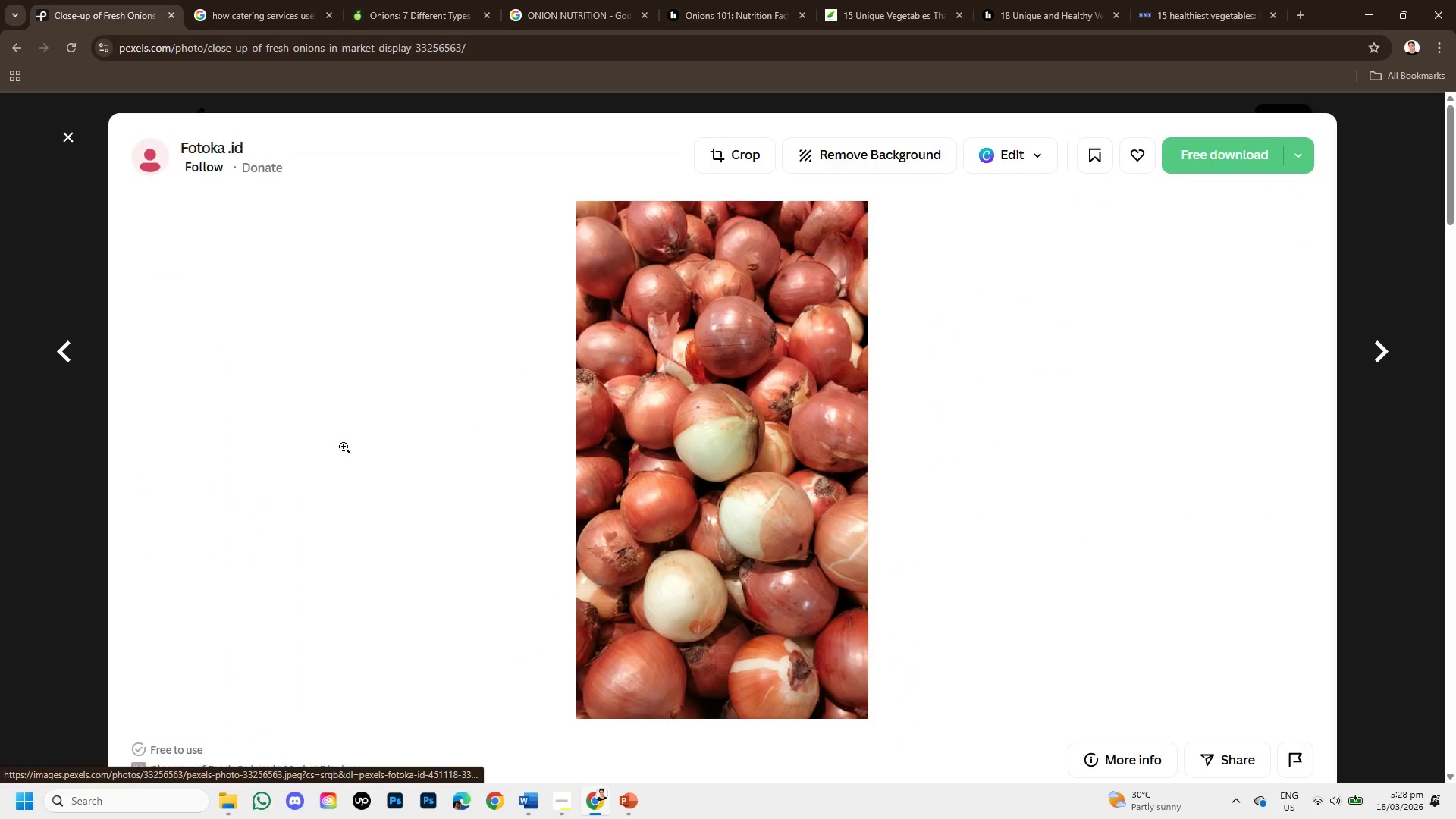 
scroll: coordinate [752, 395], scroll_direction: down, amount: 5.0
 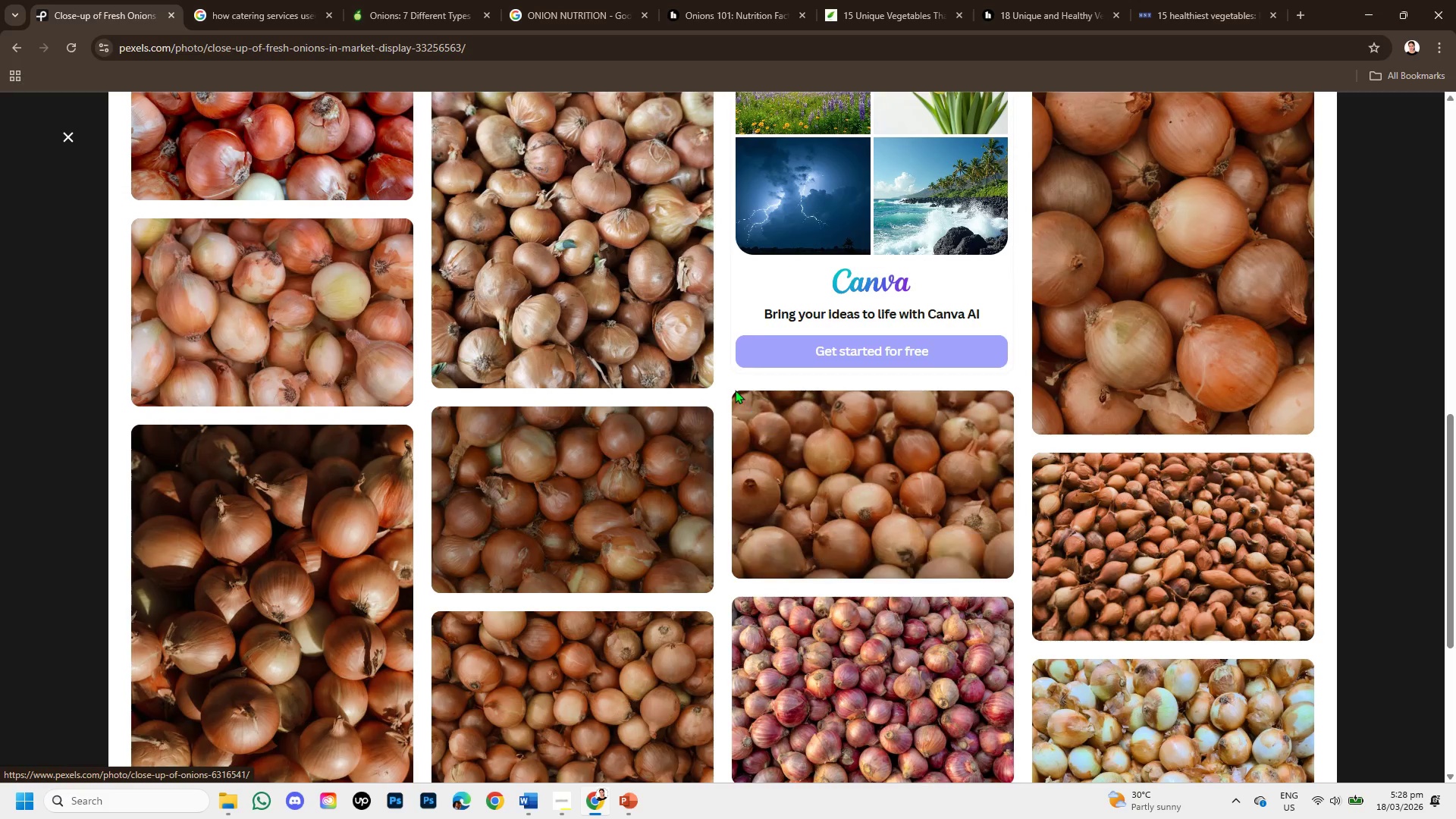 
scroll: coordinate [732, 386], scroll_direction: up, amount: 5.0
 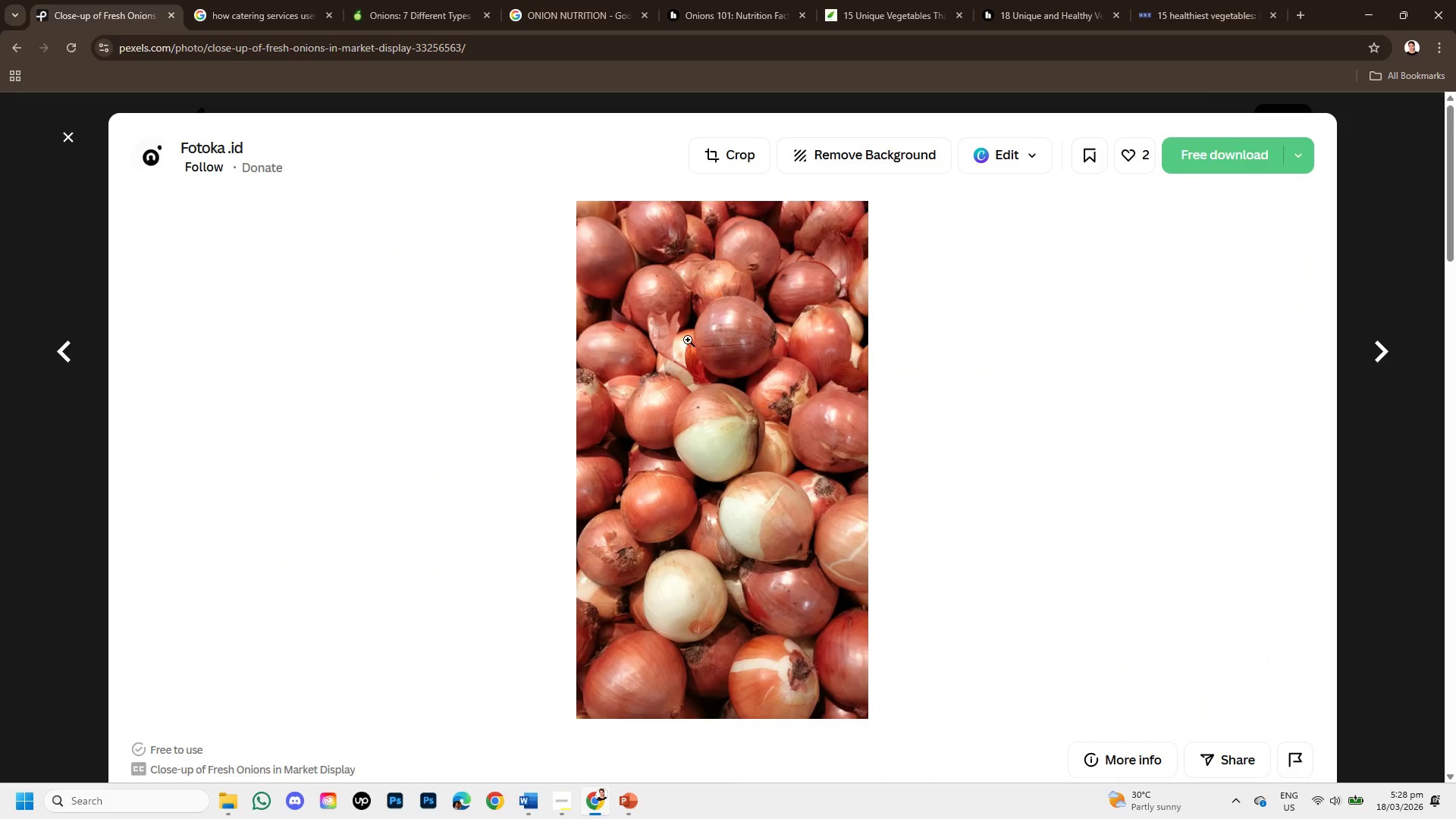 
right_click([688, 340])
 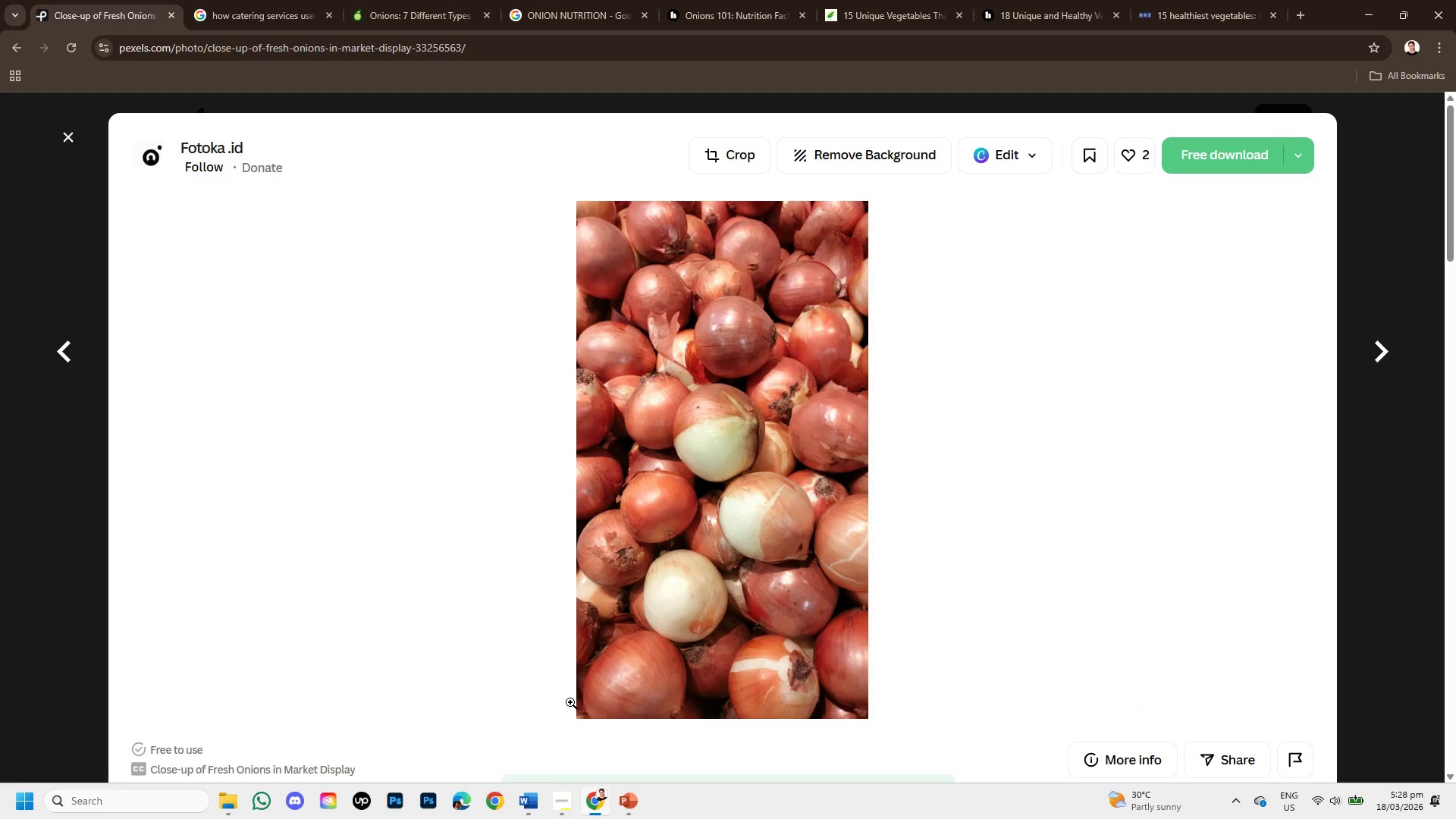 
left_click([635, 803])
 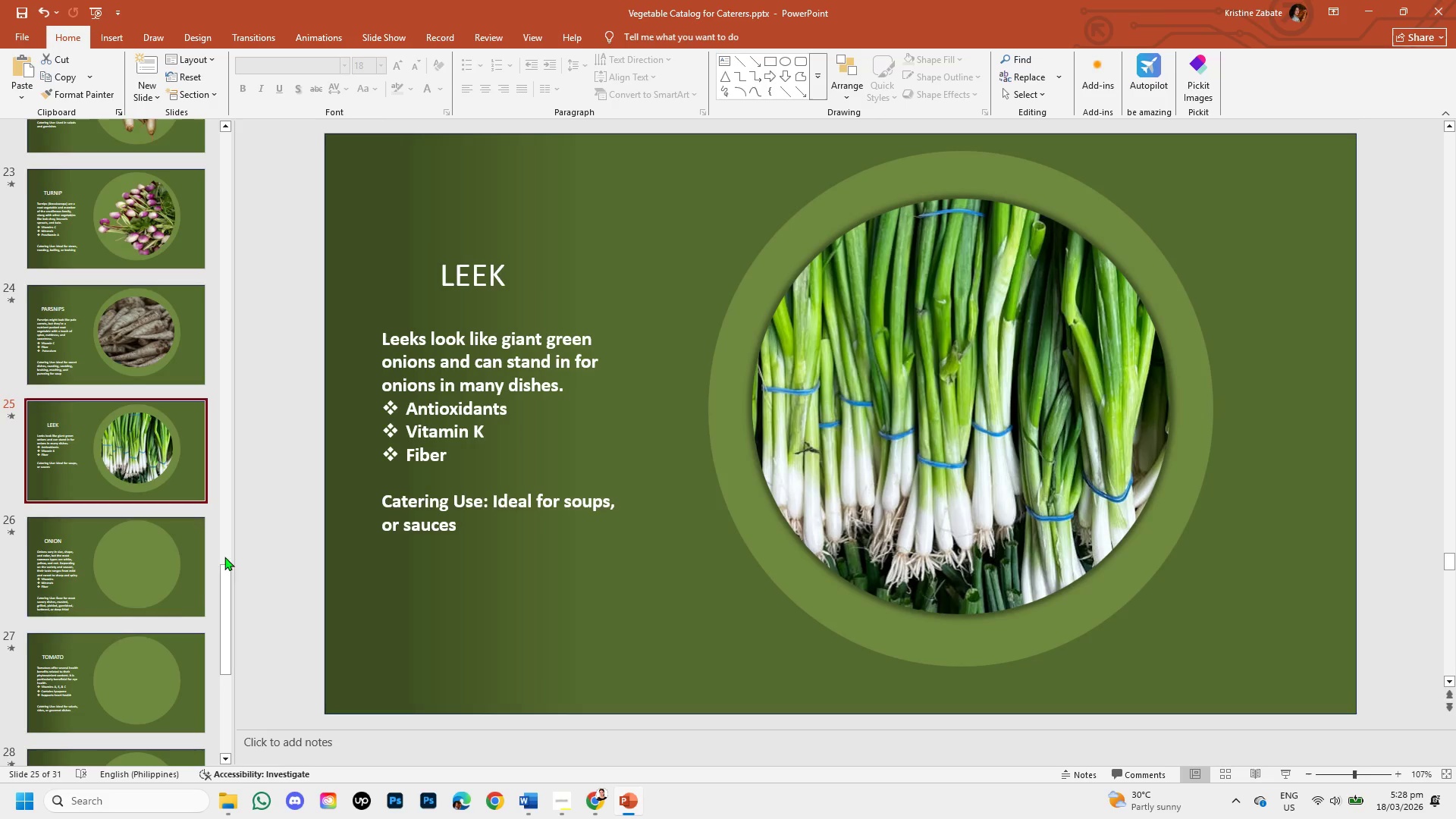 
left_click([163, 549])
 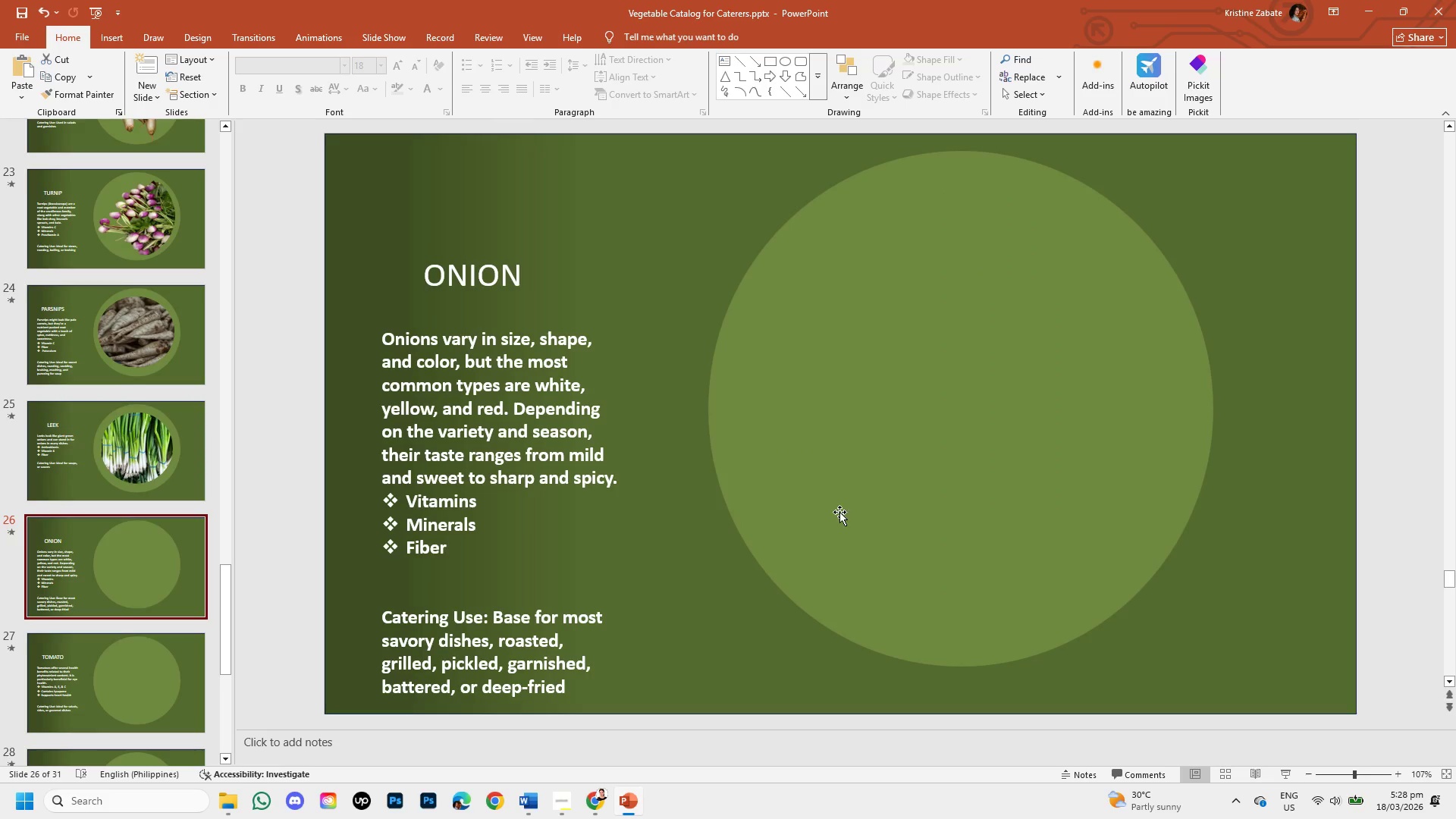 
key(Control+V)
 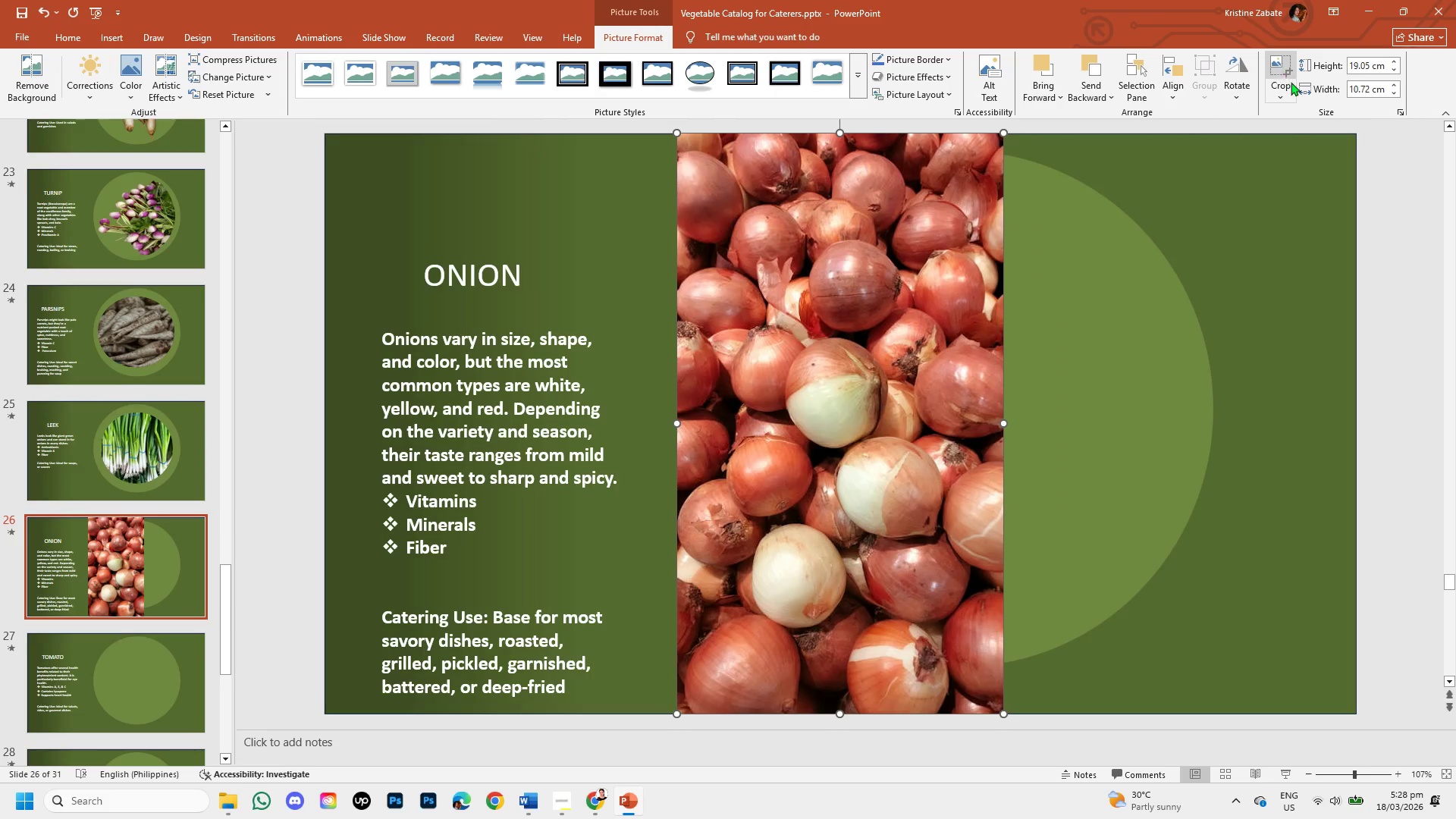 
left_click([1288, 86])
 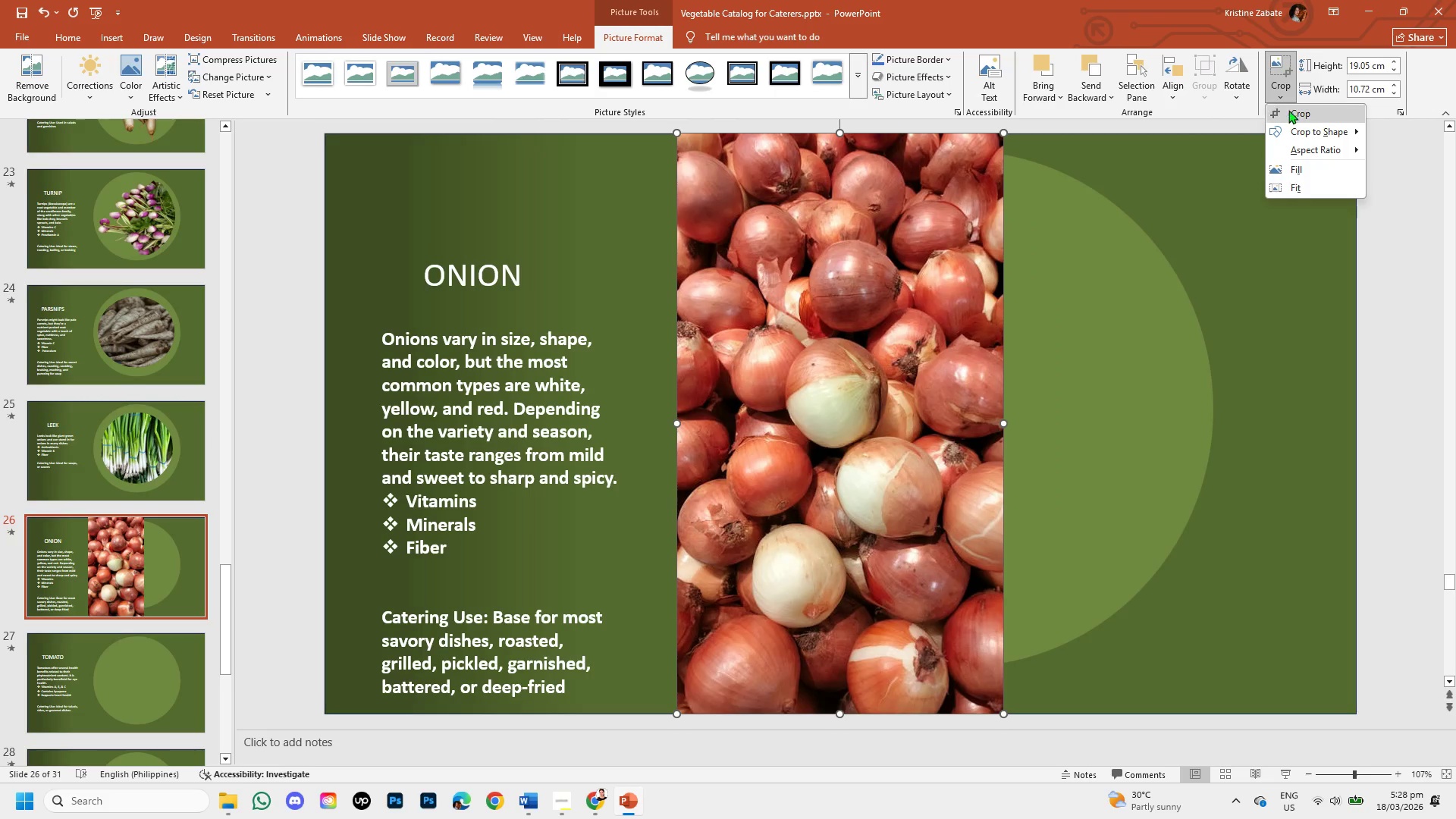 
left_click([1290, 111])
 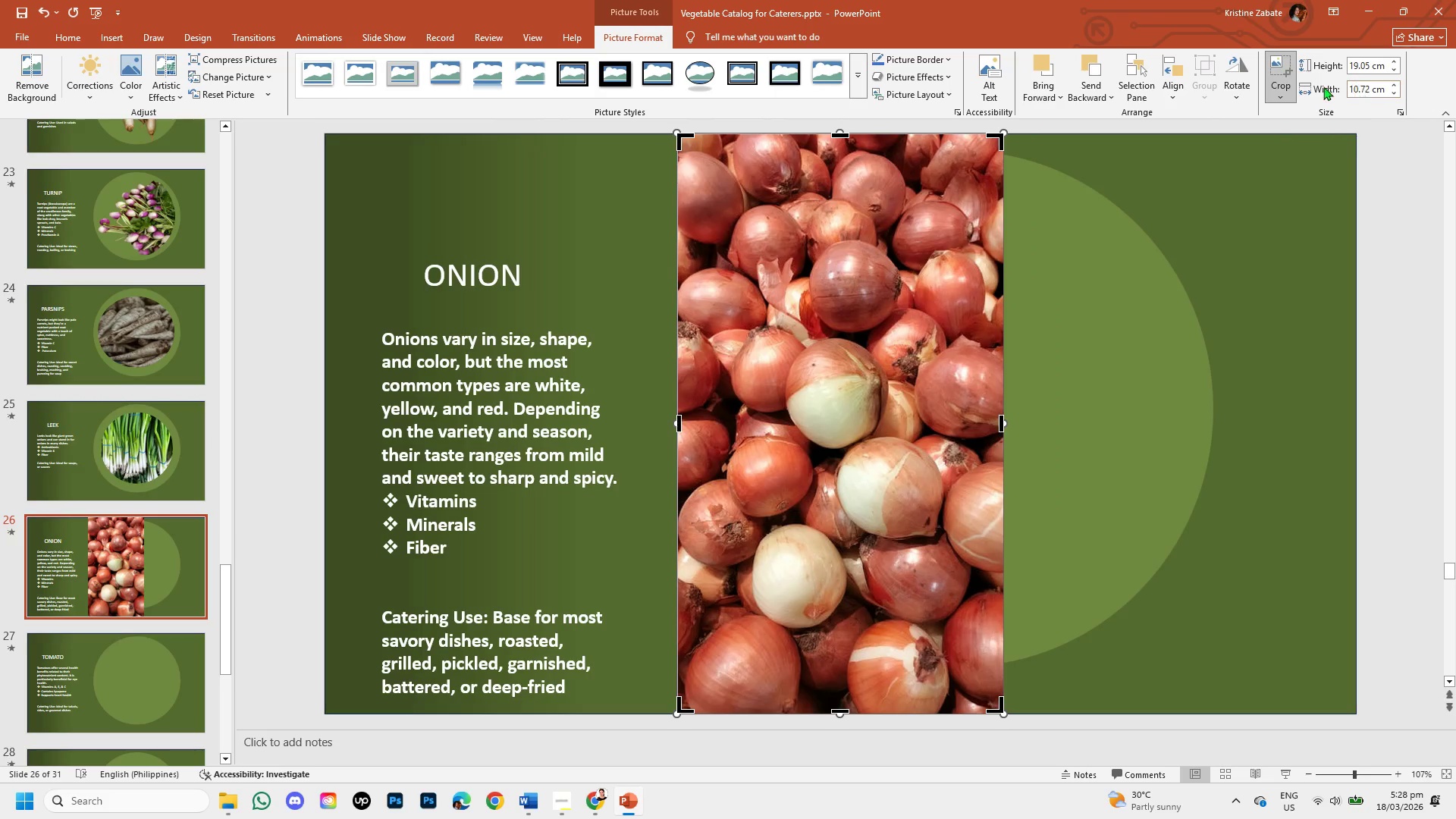 
left_click([1285, 84])
 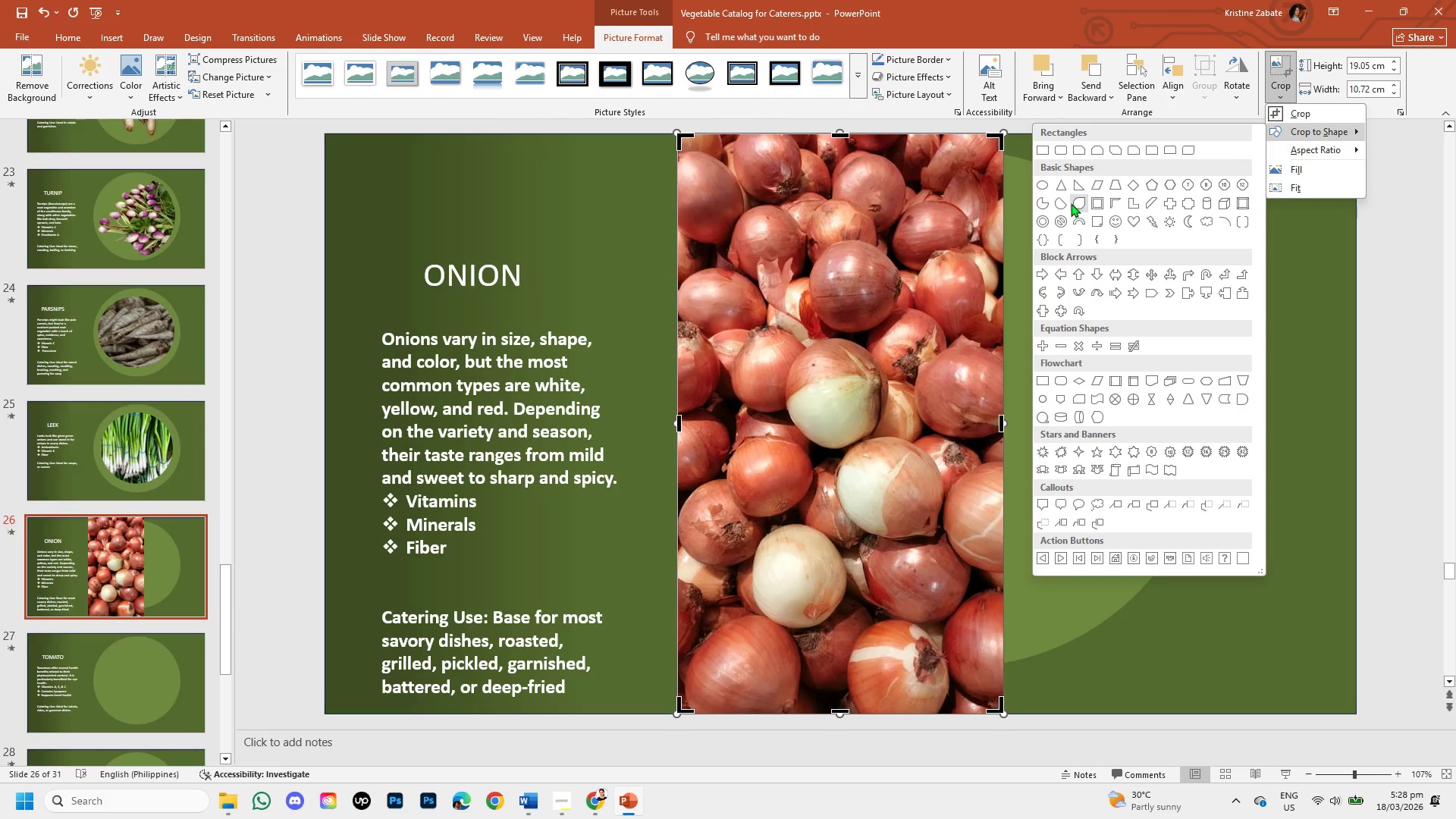 
left_click([1036, 180])
 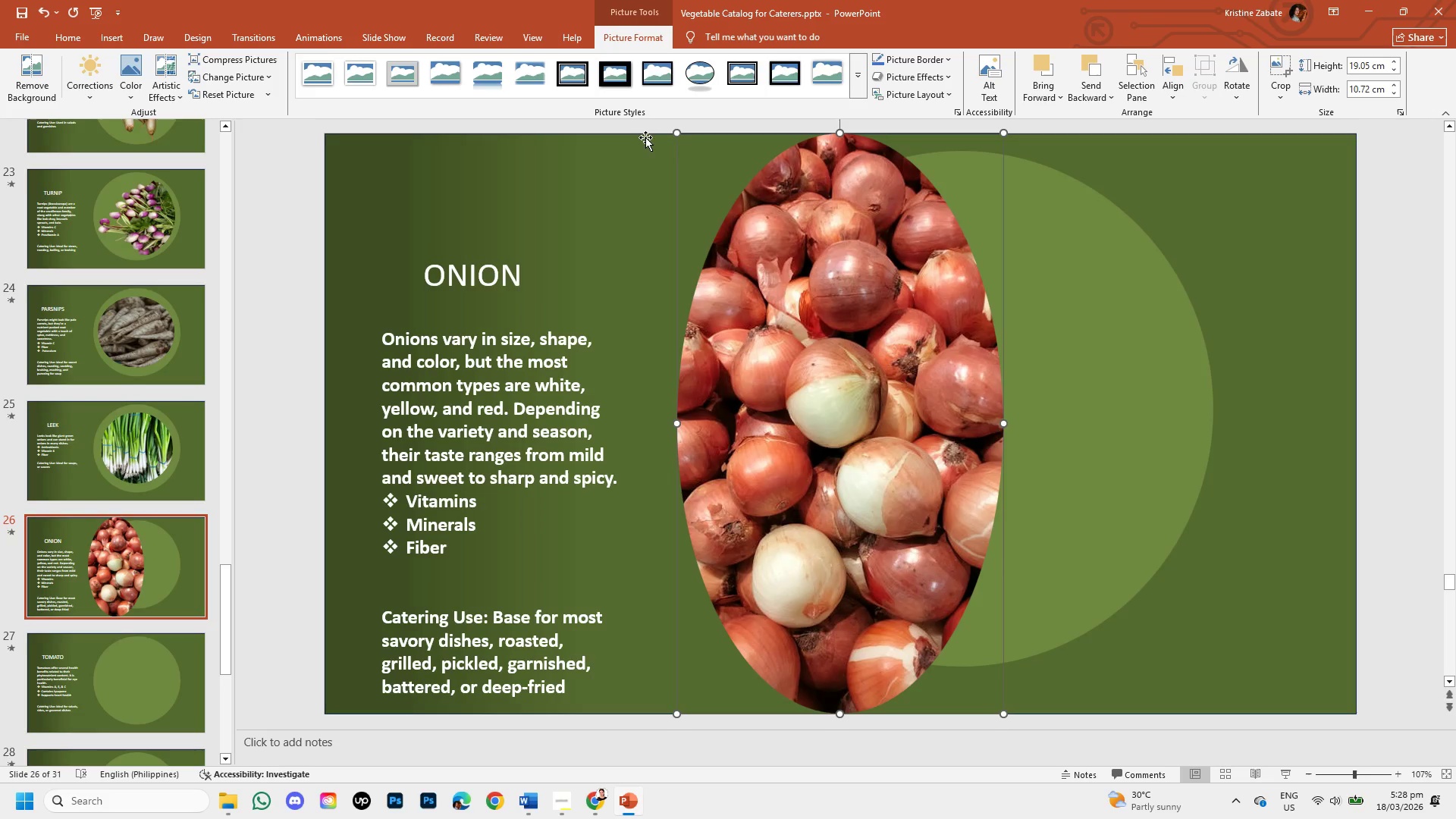 
key(Control+Z)
 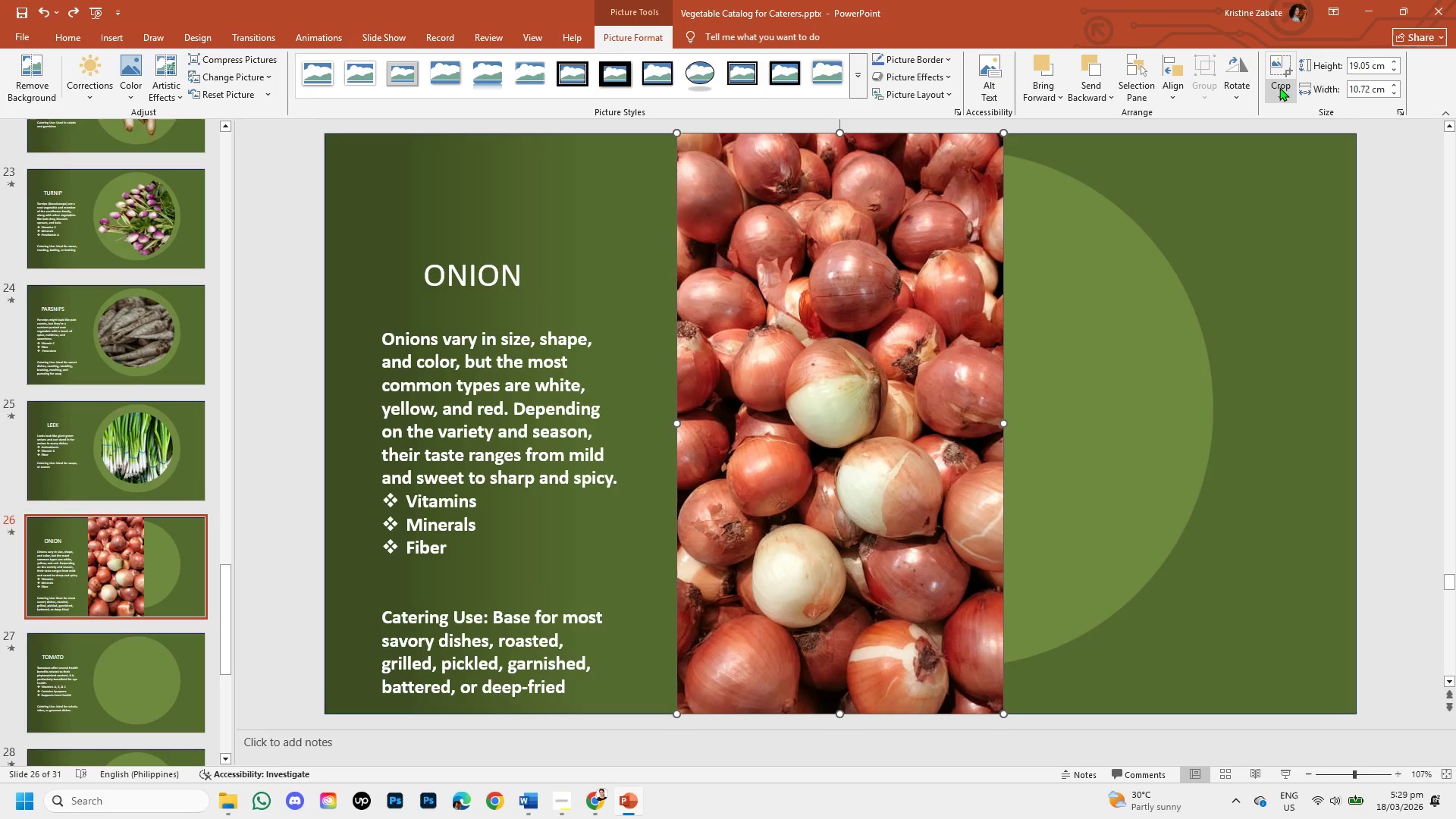 
left_click([1279, 88])
 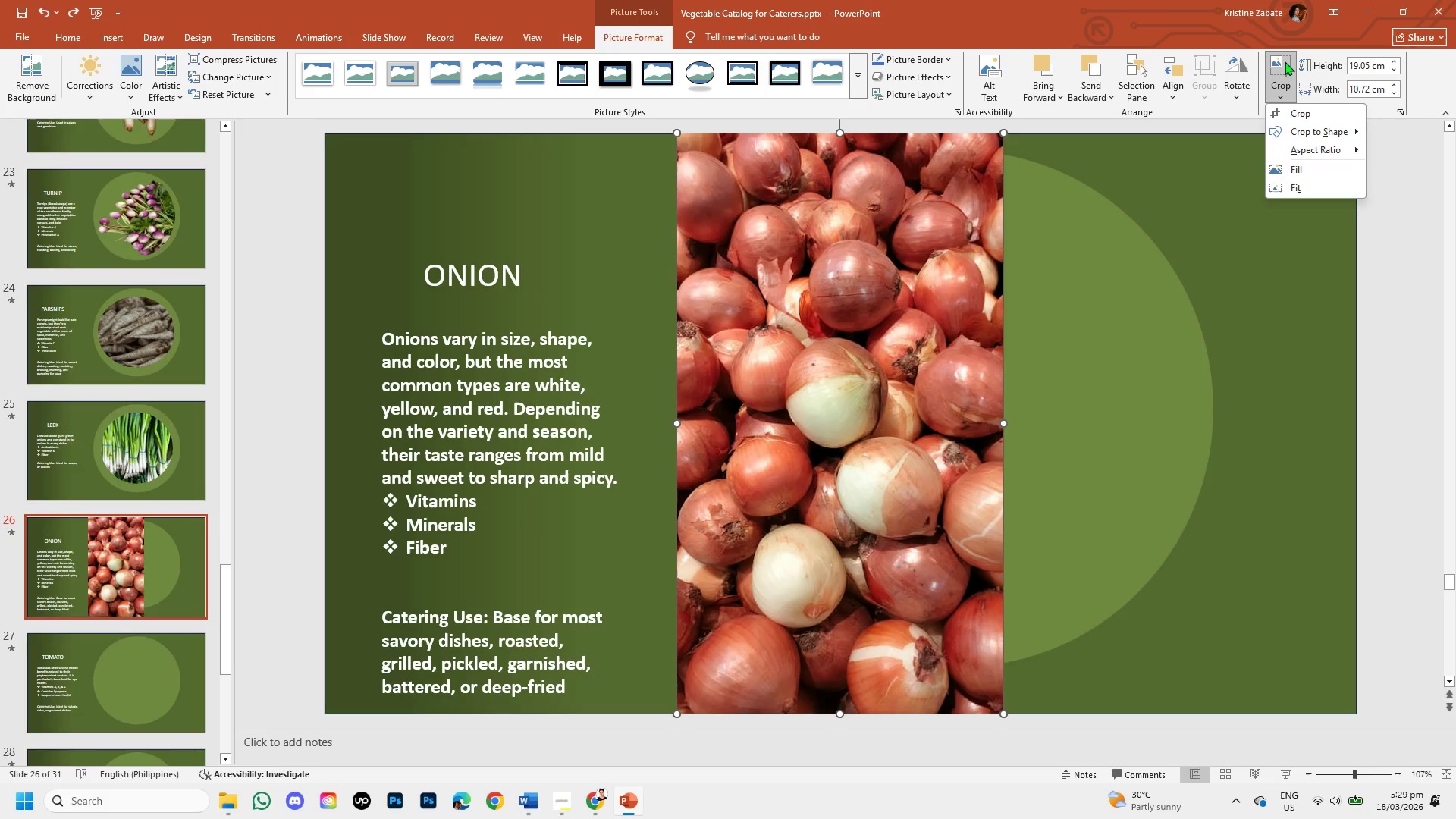 
left_click([1285, 58])
 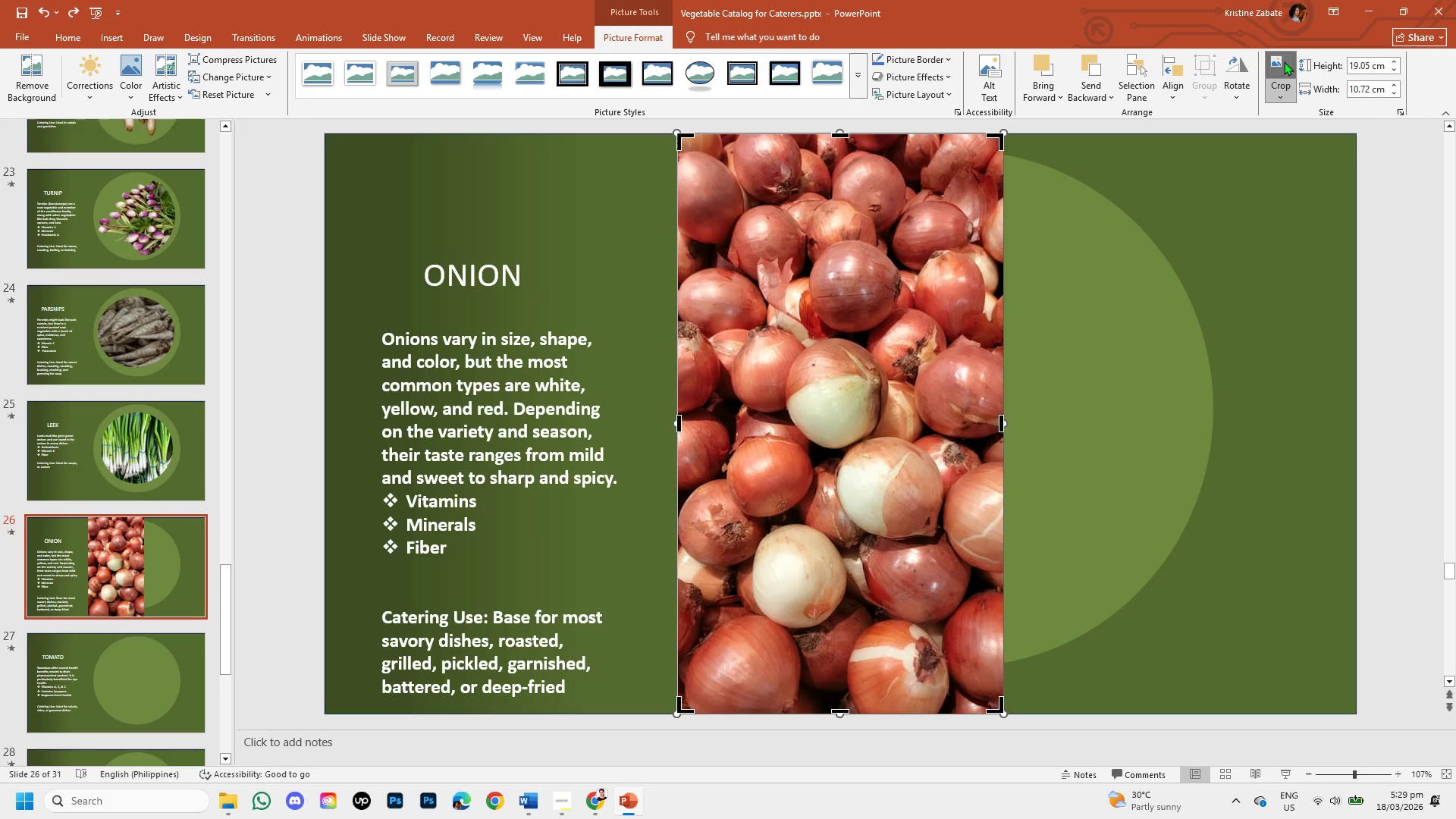 
left_click([1282, 61])
 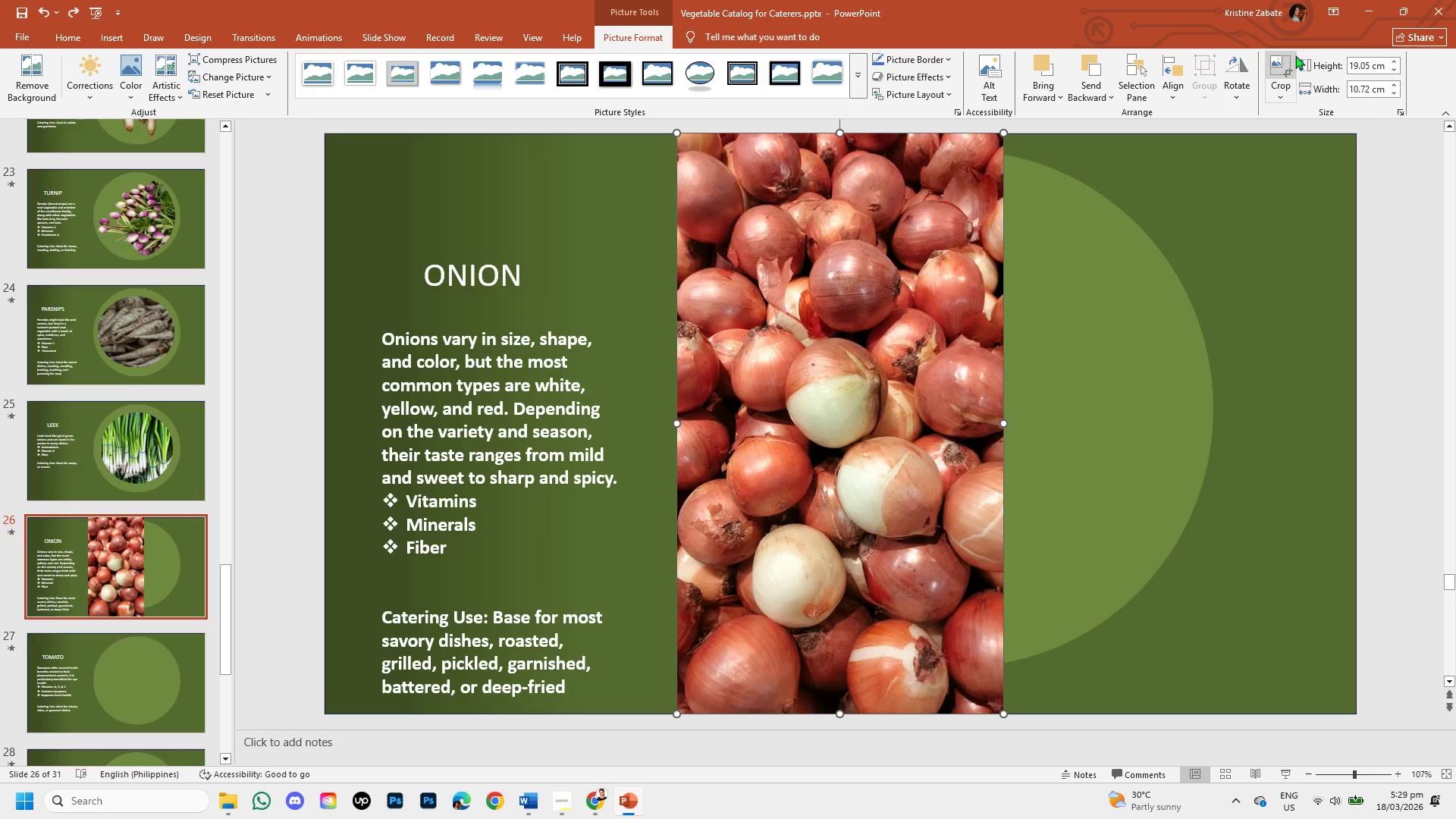 
left_click([1276, 62])
 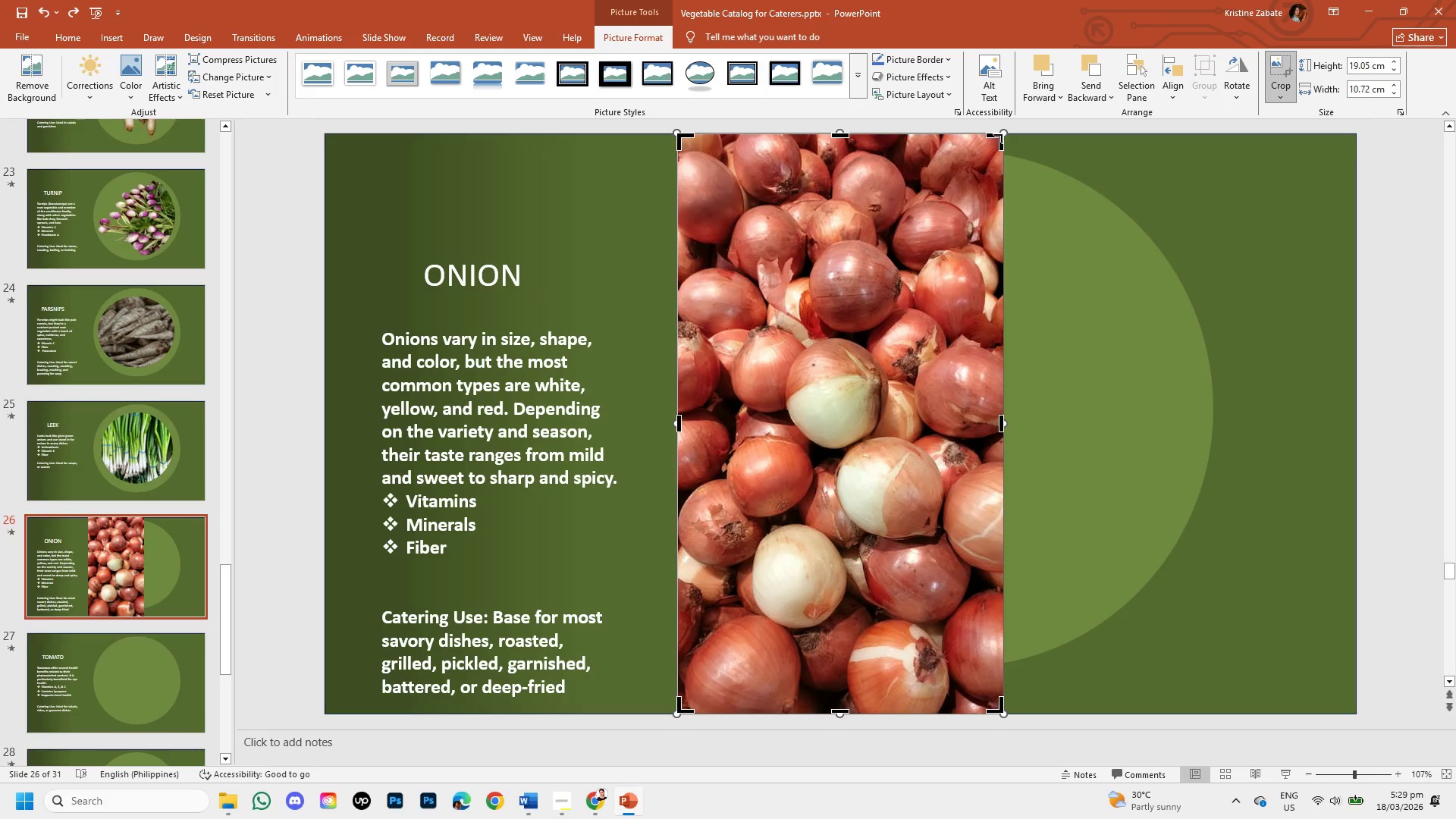 
left_click_drag(start_coordinate=[1002, 134], to_coordinate=[946, 269])
 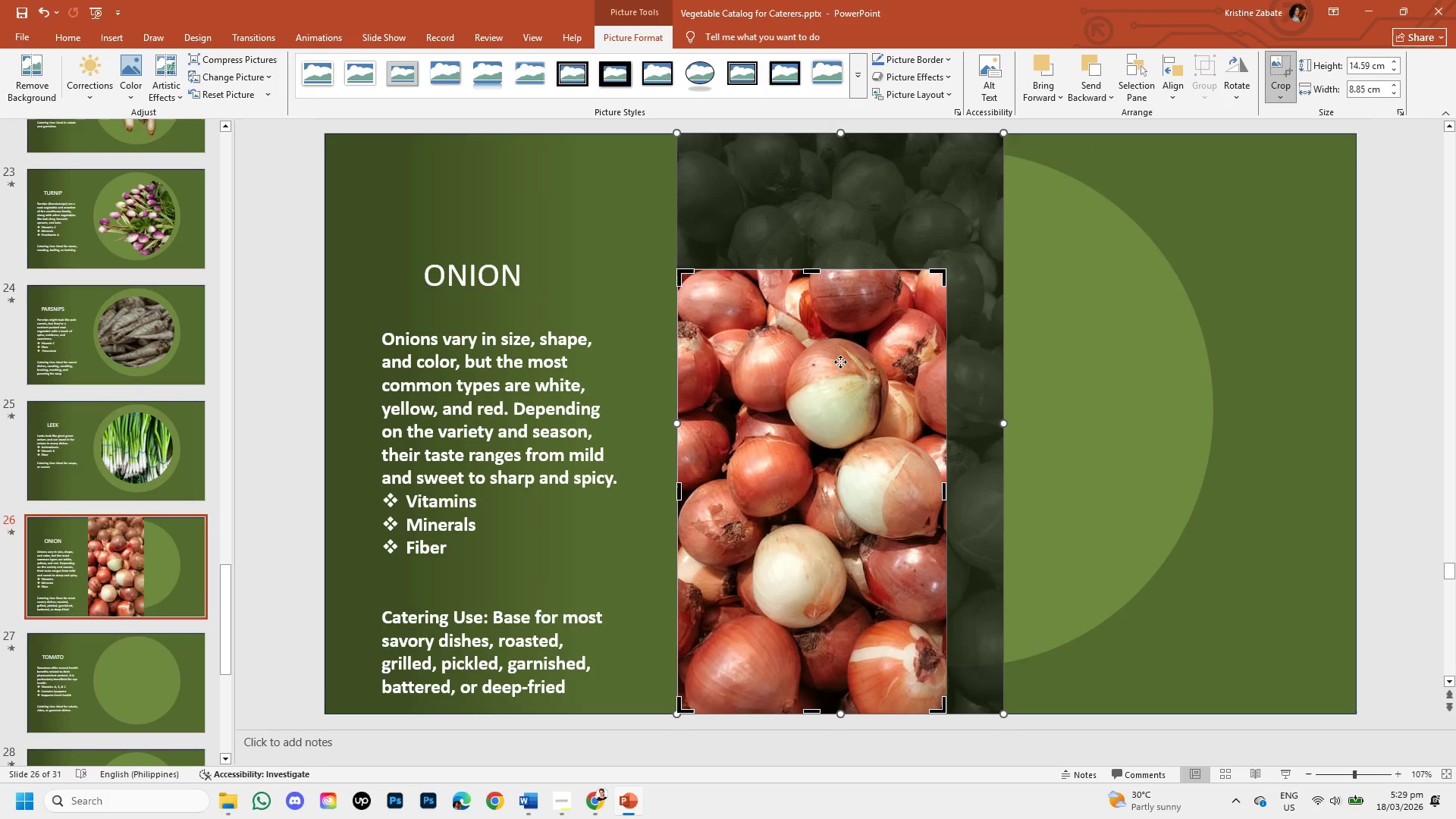 
left_click_drag(start_coordinate=[840, 362], to_coordinate=[816, 360])
 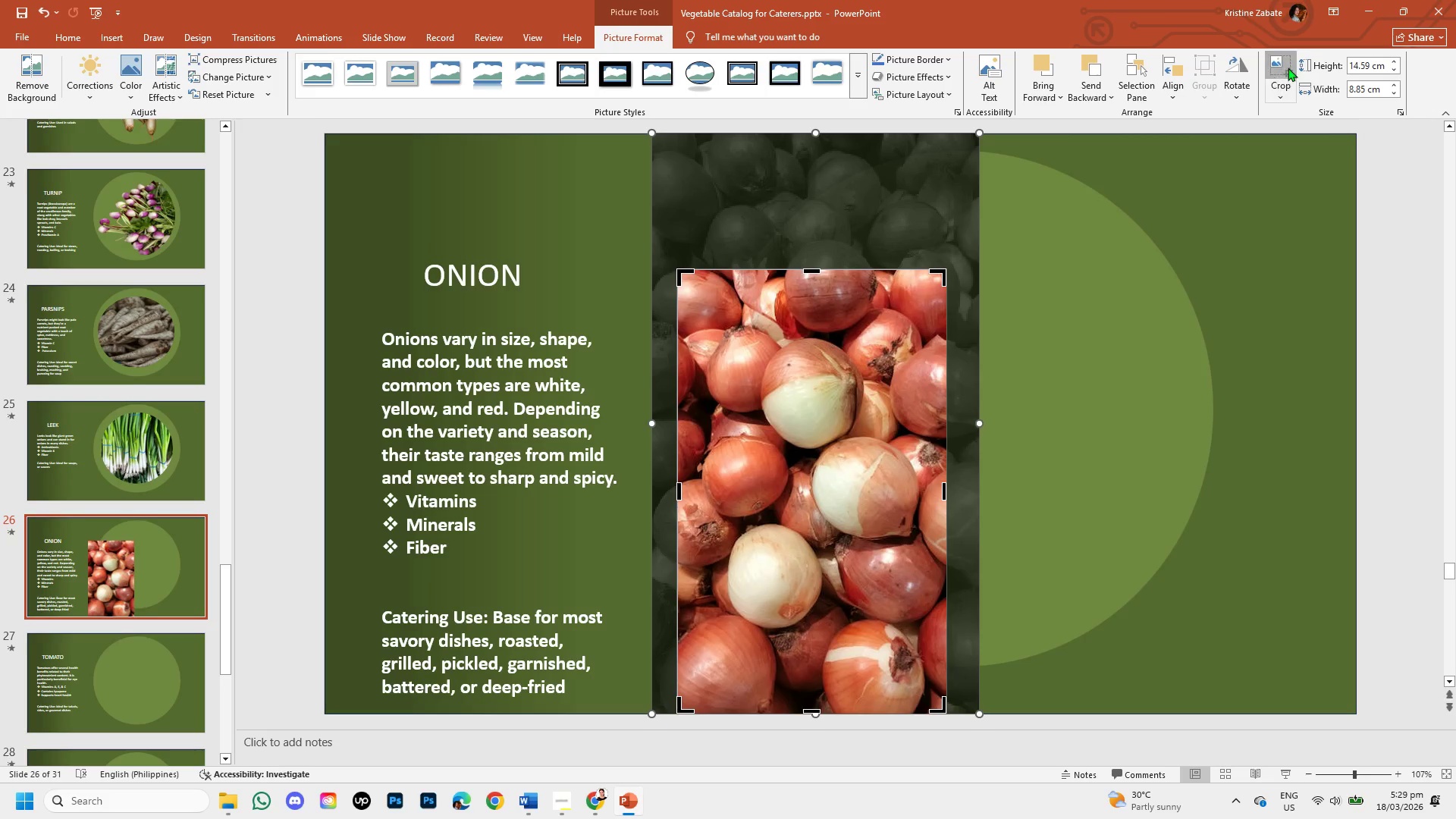 
left_click([1288, 84])
 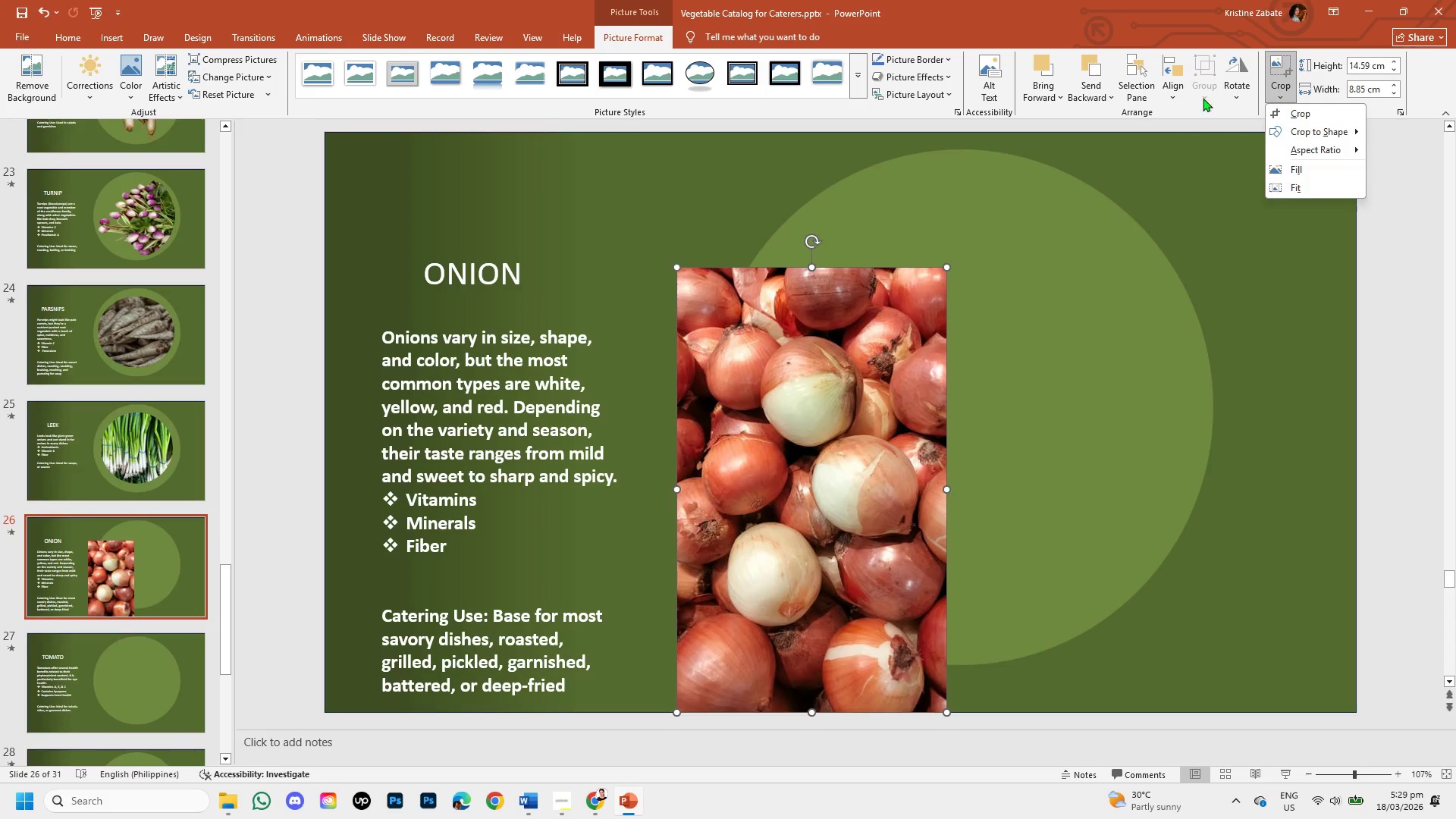 
key(Control+Z)
 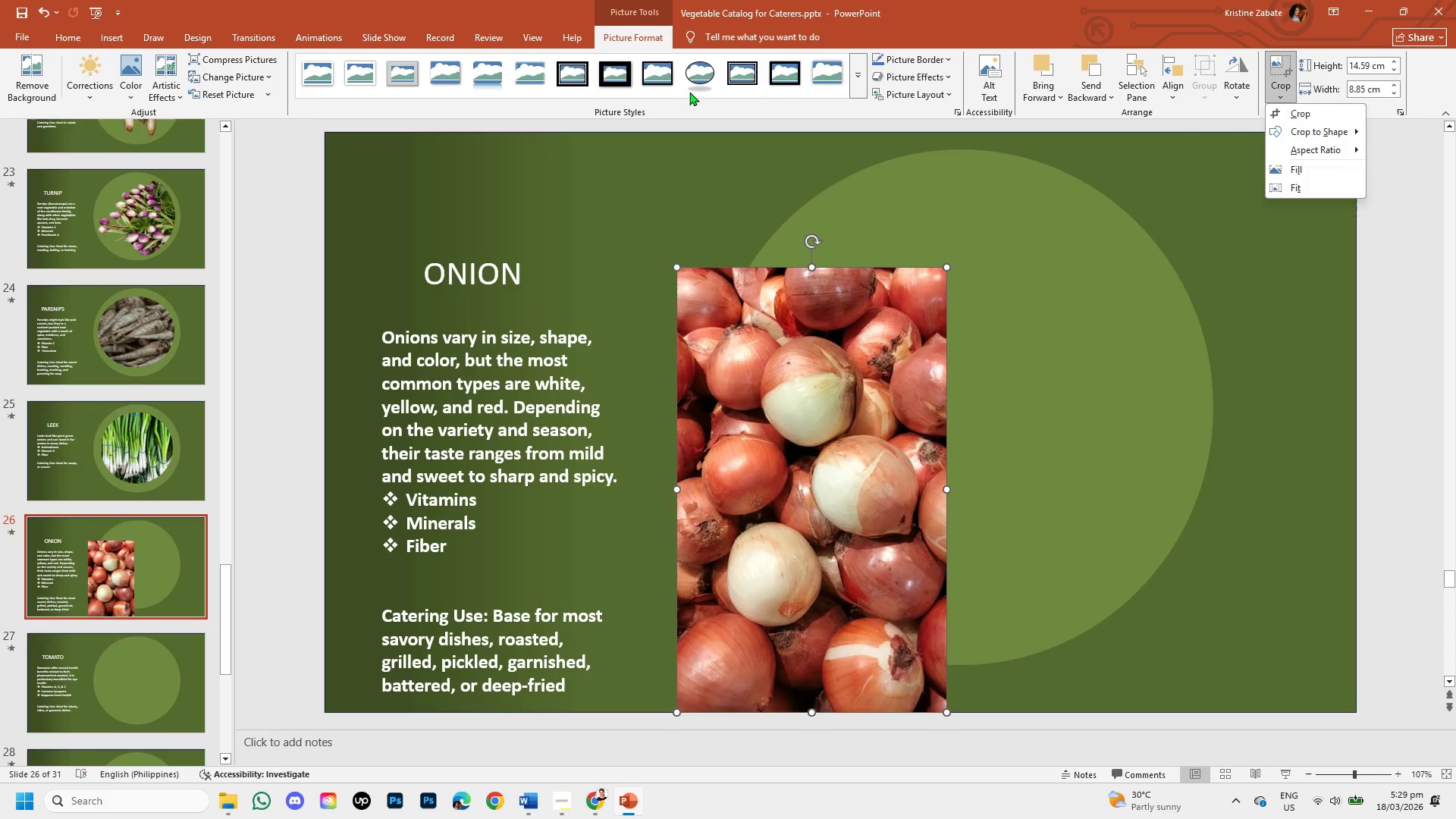 
key(Control+Z)
 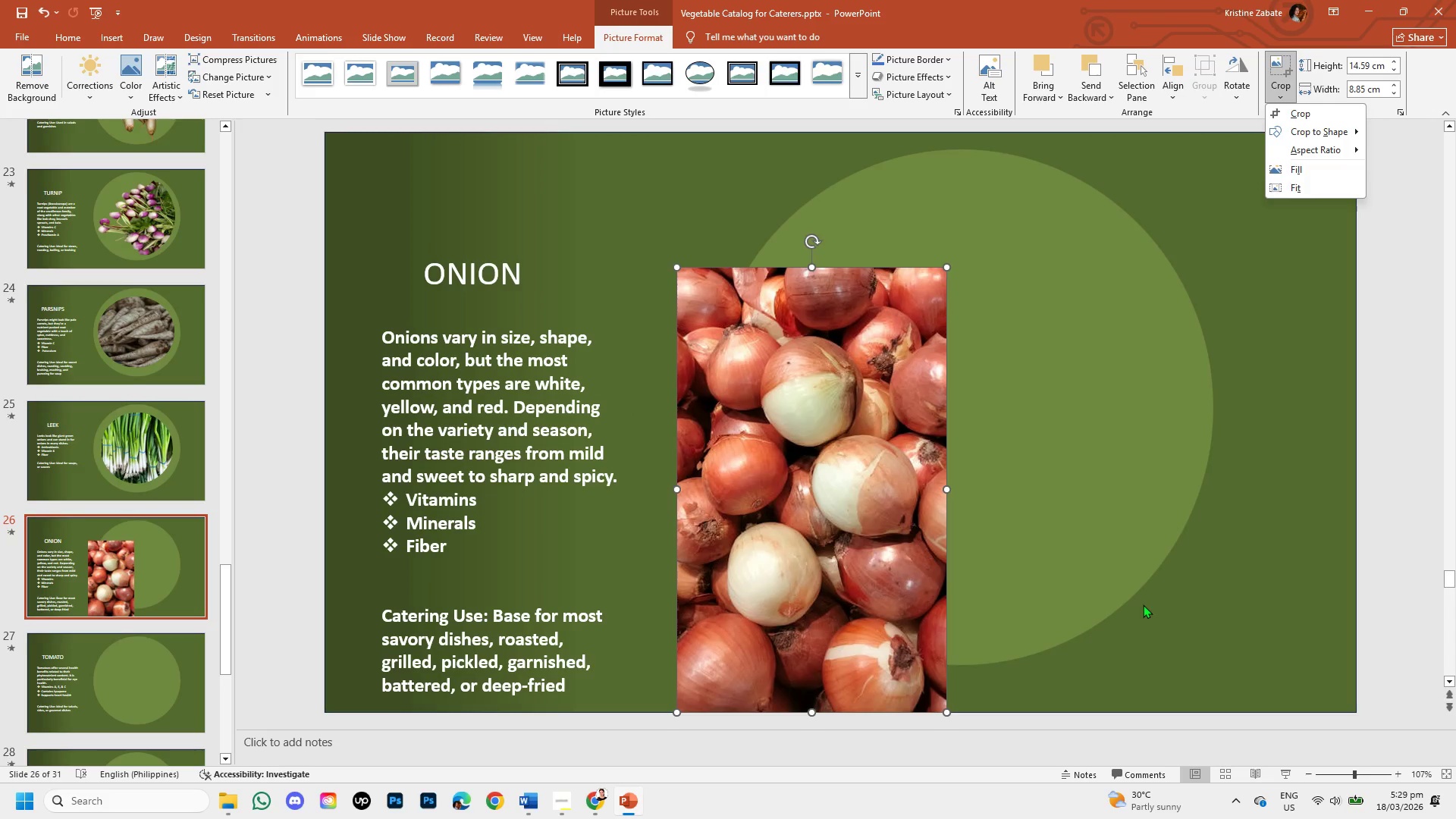 
right_click([810, 496])
 